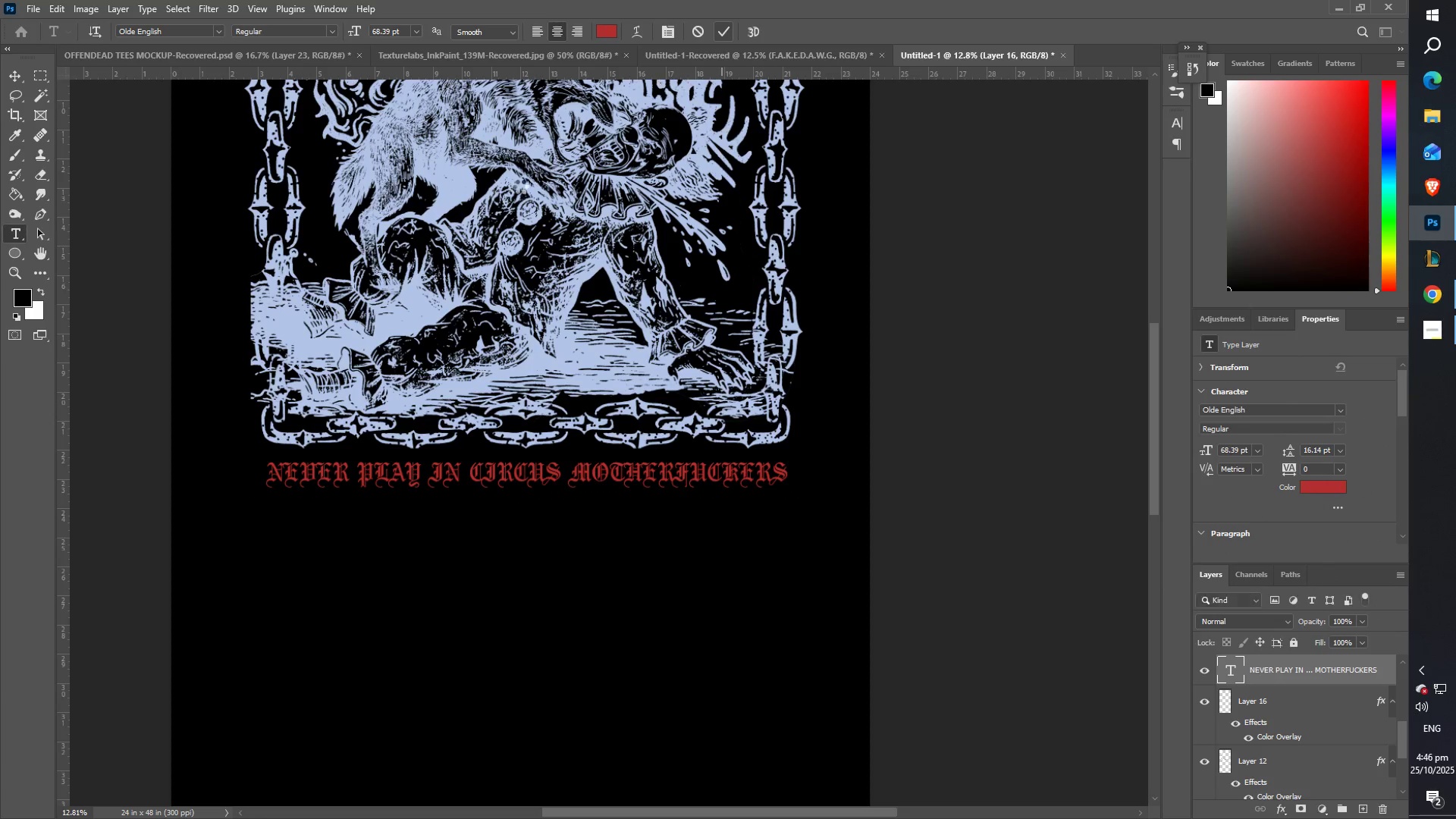 
type(ZZ)
 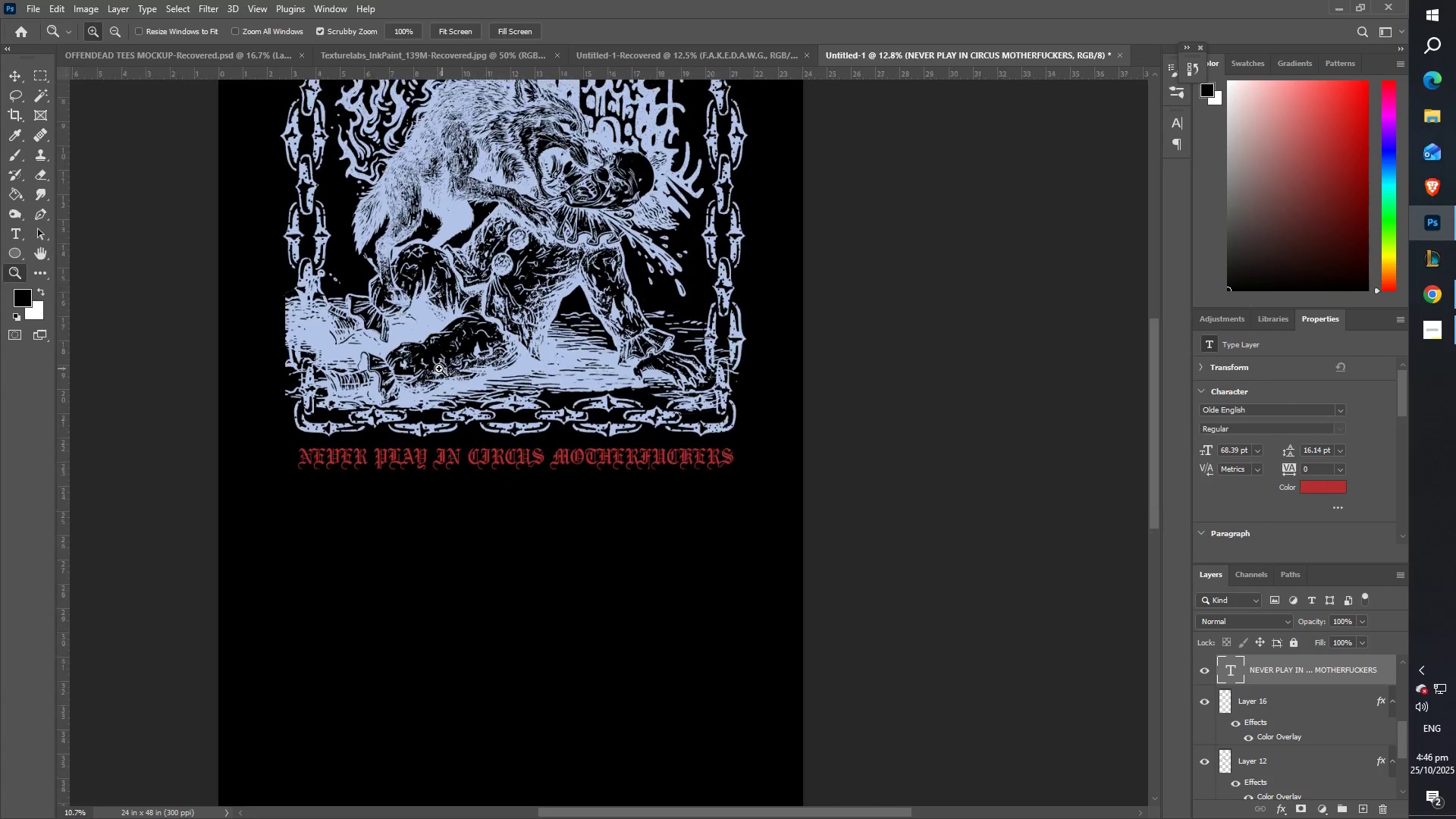 
key(Control+T)
 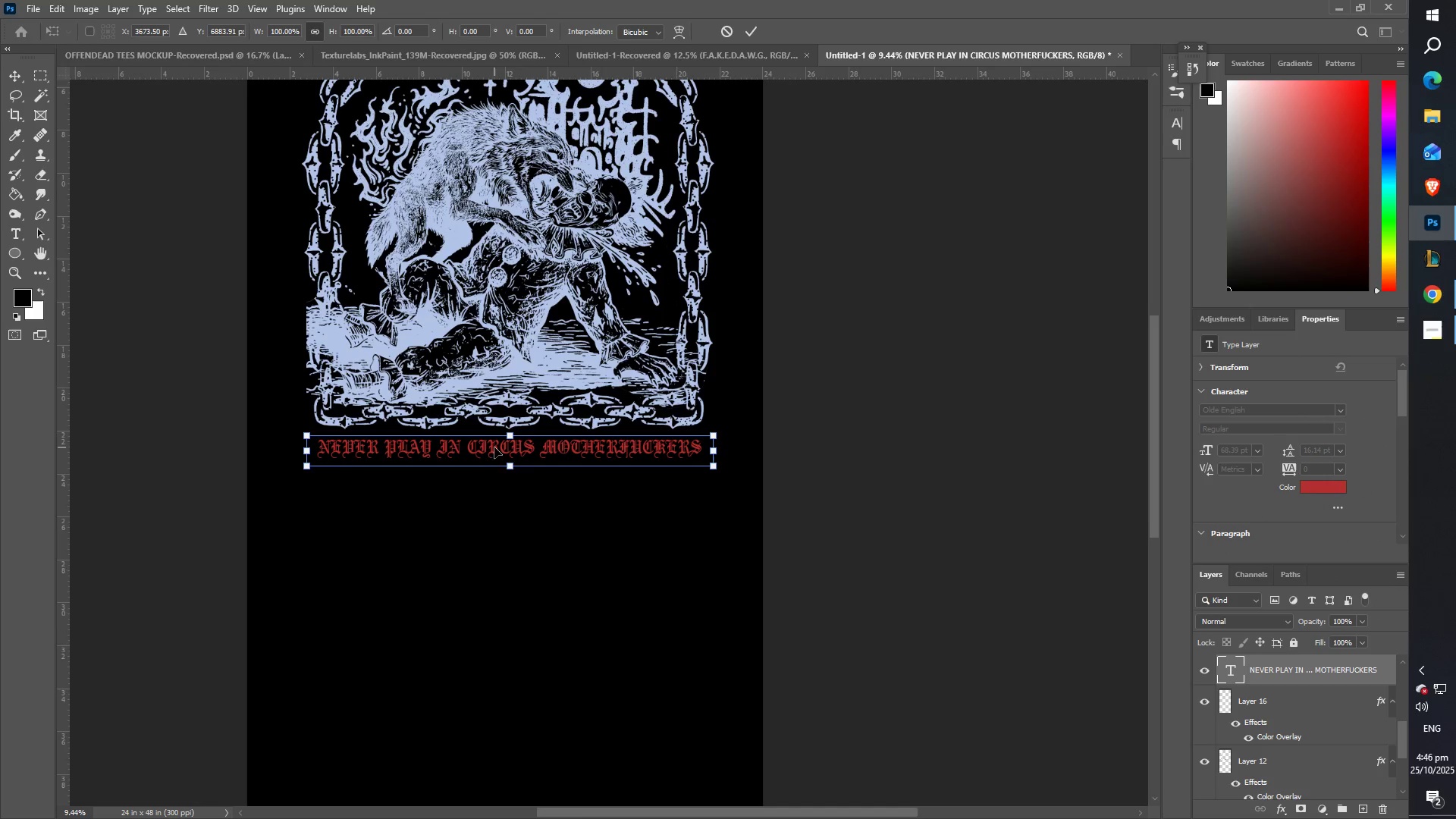 
hold_key(key=ShiftLeft, duration=1.53)
 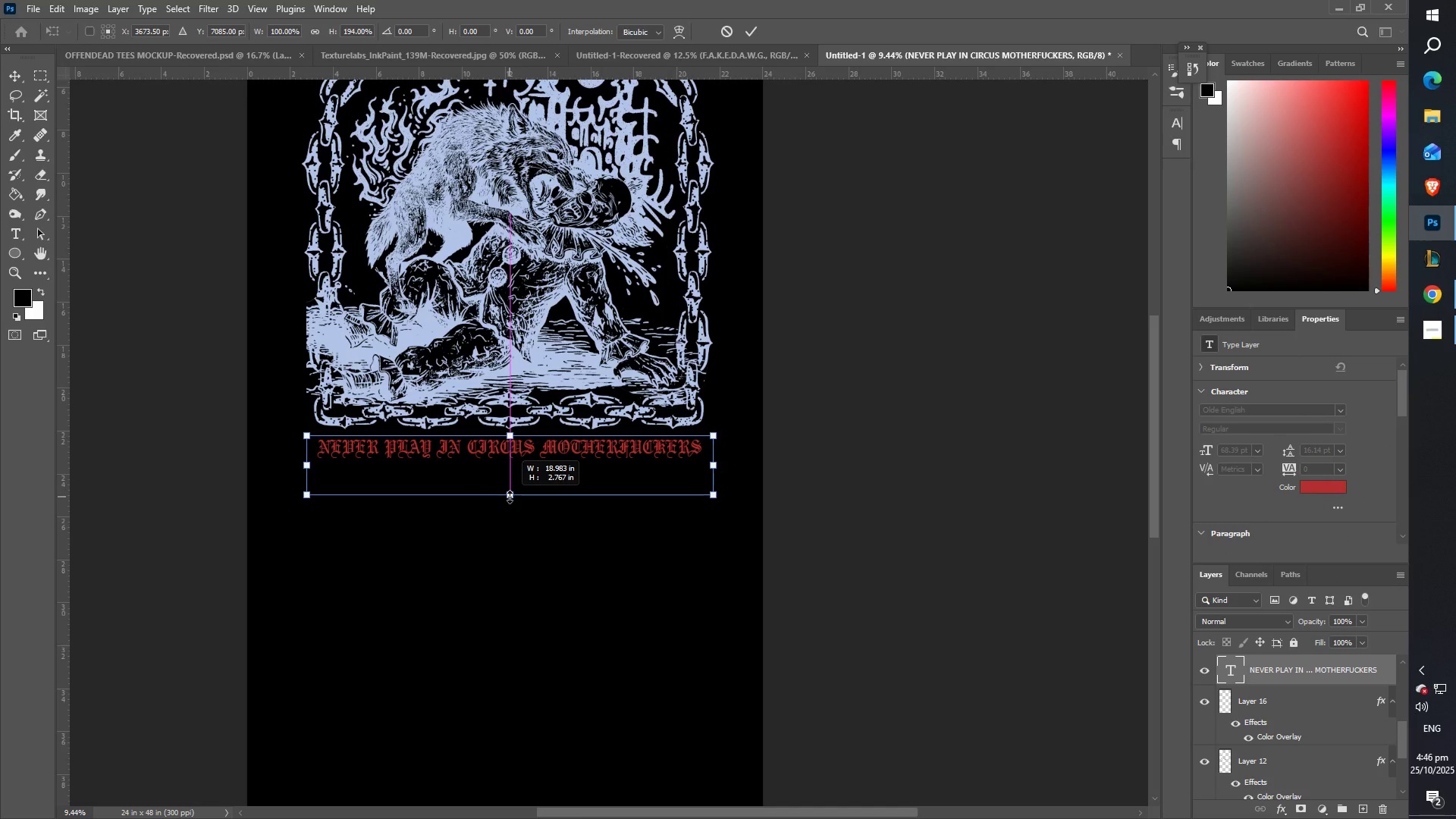 
hold_key(key=ShiftLeft, duration=1.52)
 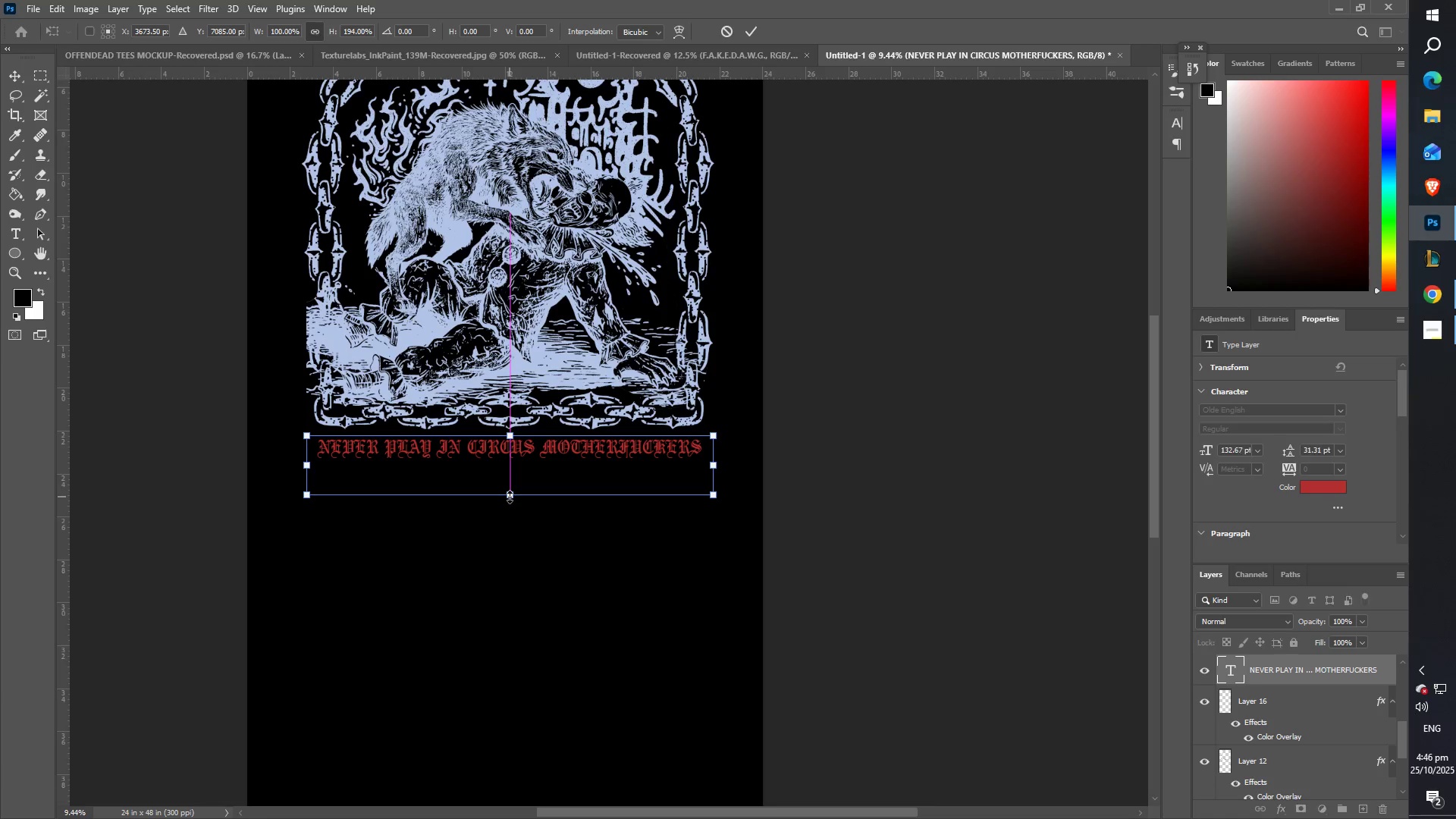 
hold_key(key=ShiftLeft, duration=1.52)
 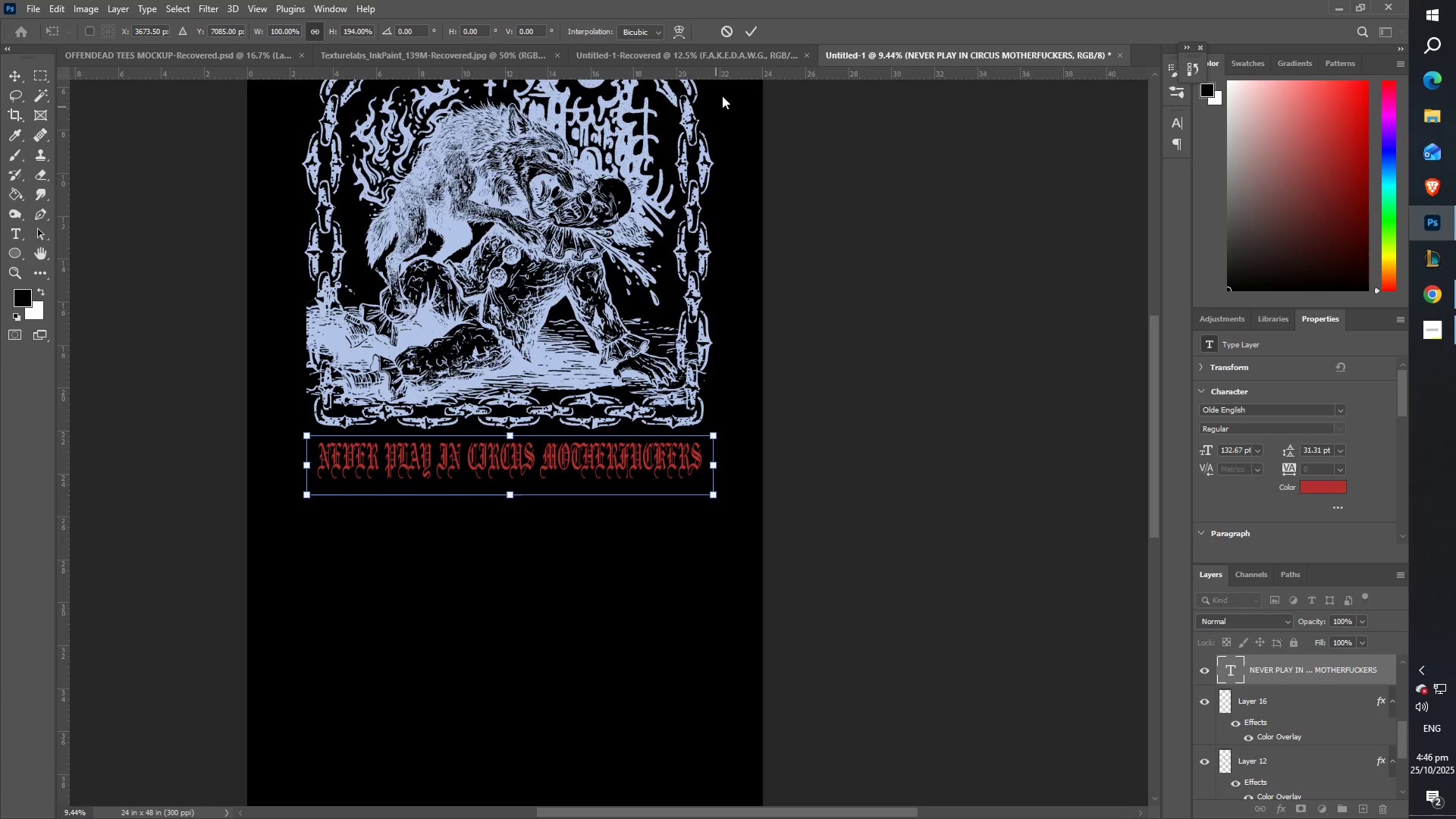 
key(Shift+ShiftLeft)
 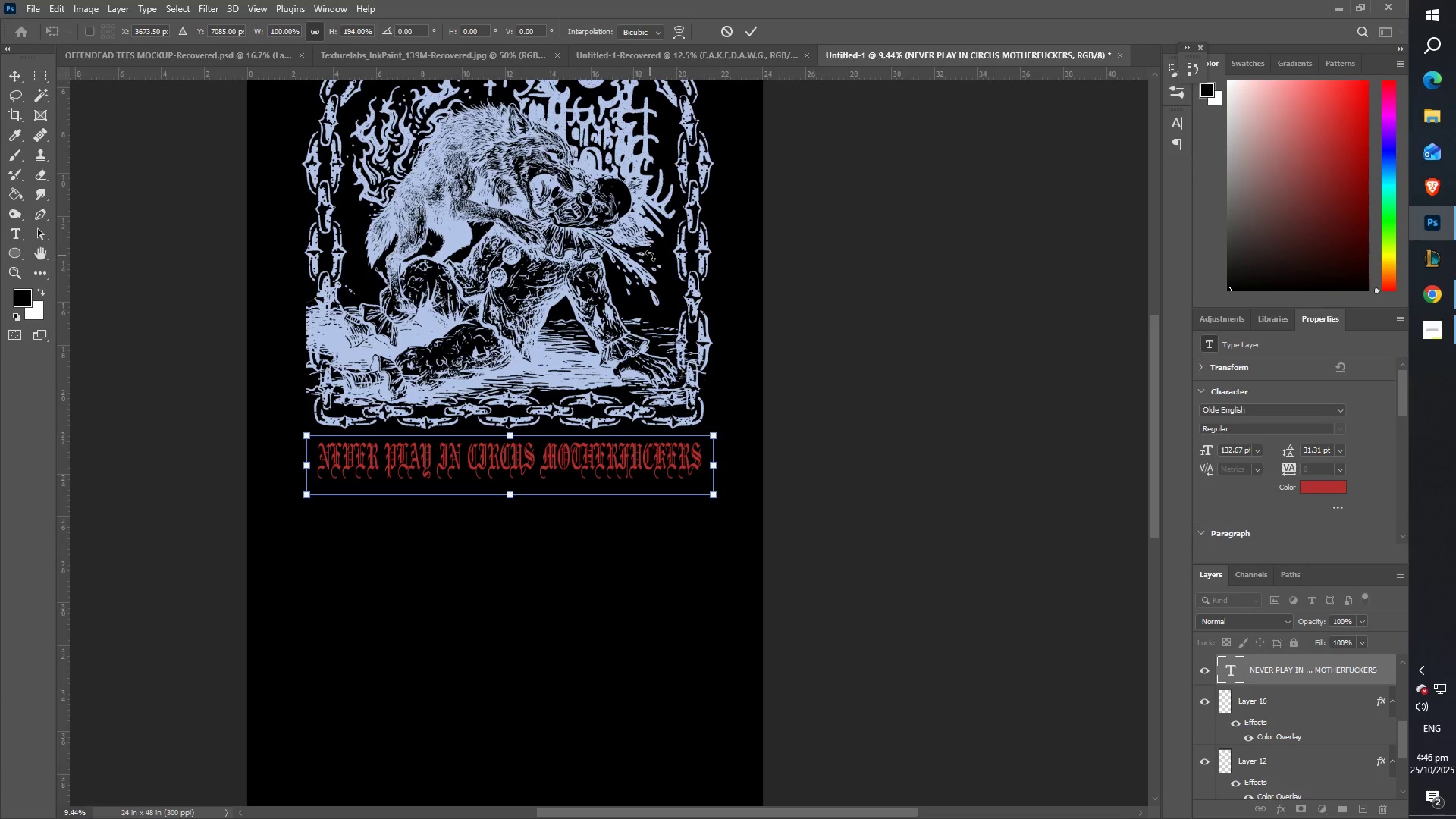 
key(Shift+ShiftLeft)
 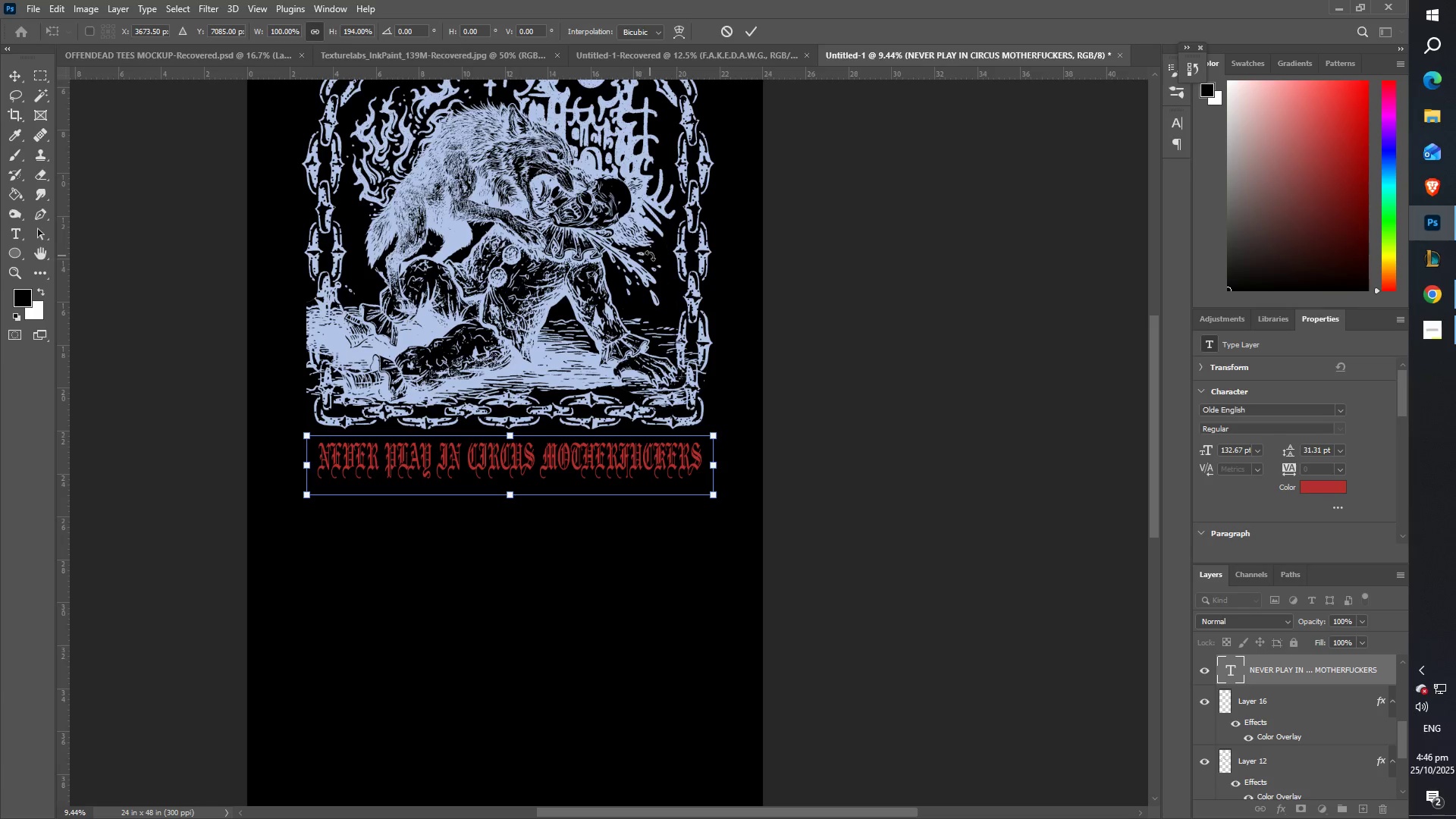 
key(Shift+ShiftLeft)
 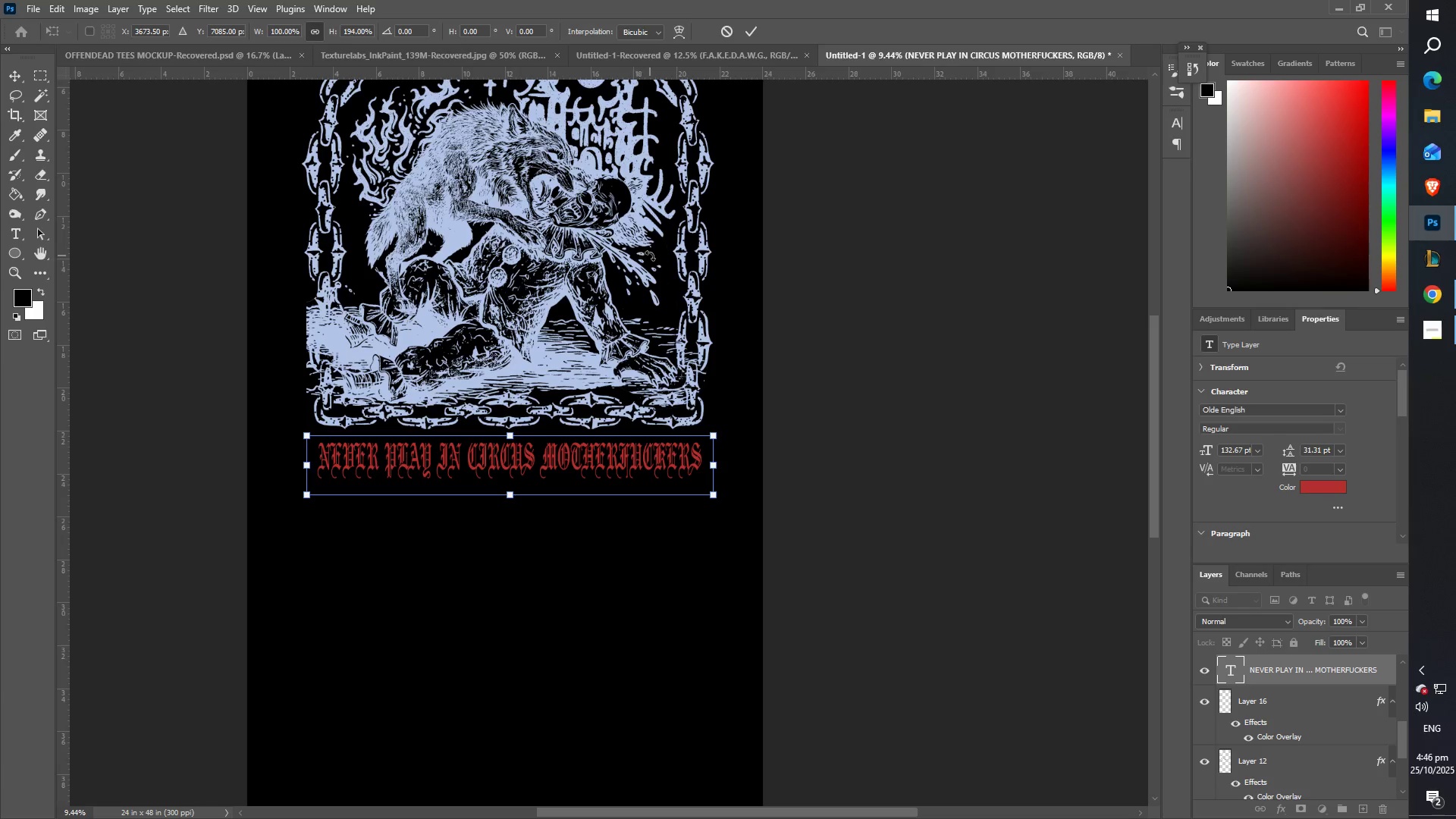 
key(Shift+ShiftLeft)
 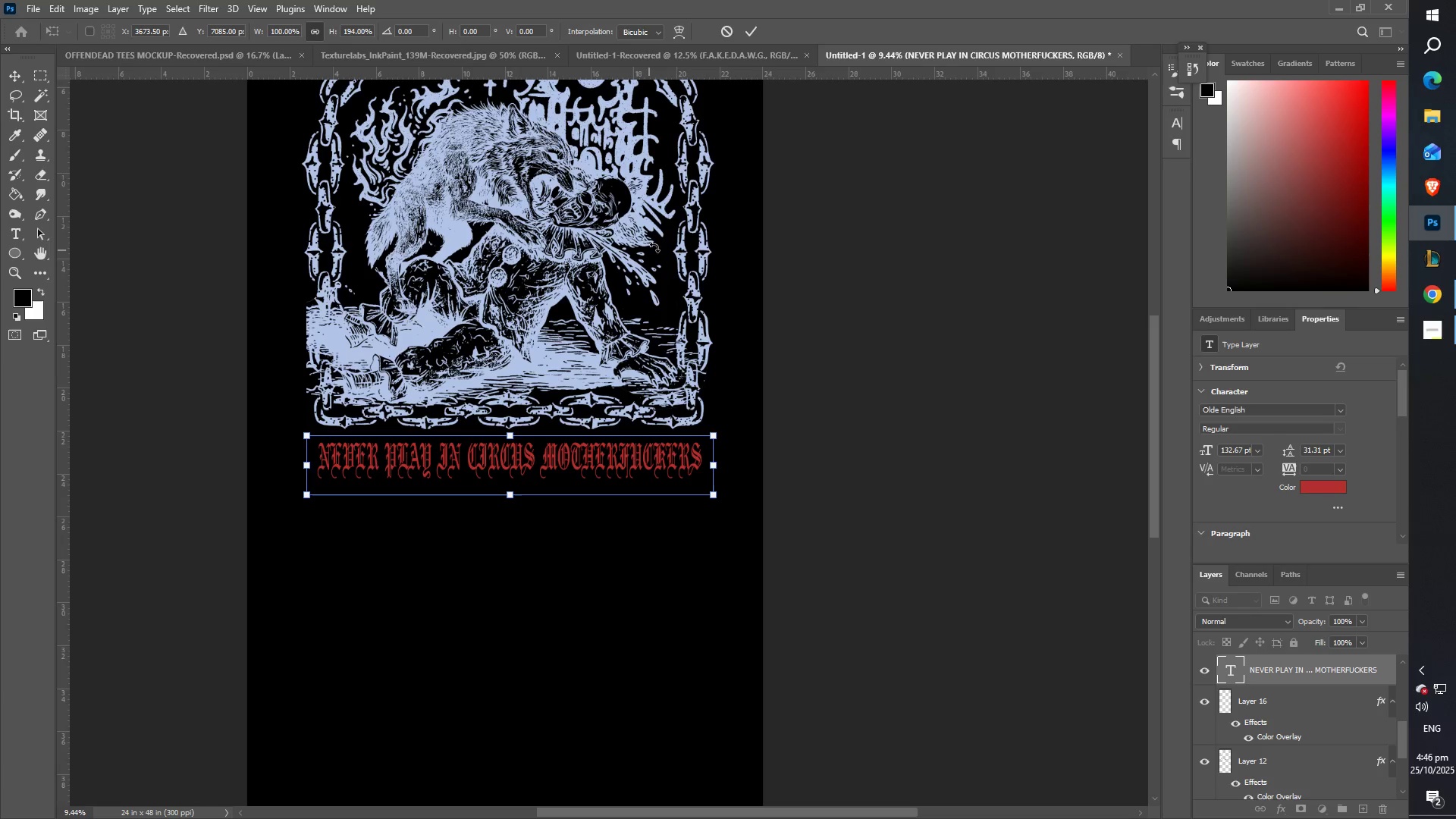 
key(Shift+ShiftLeft)
 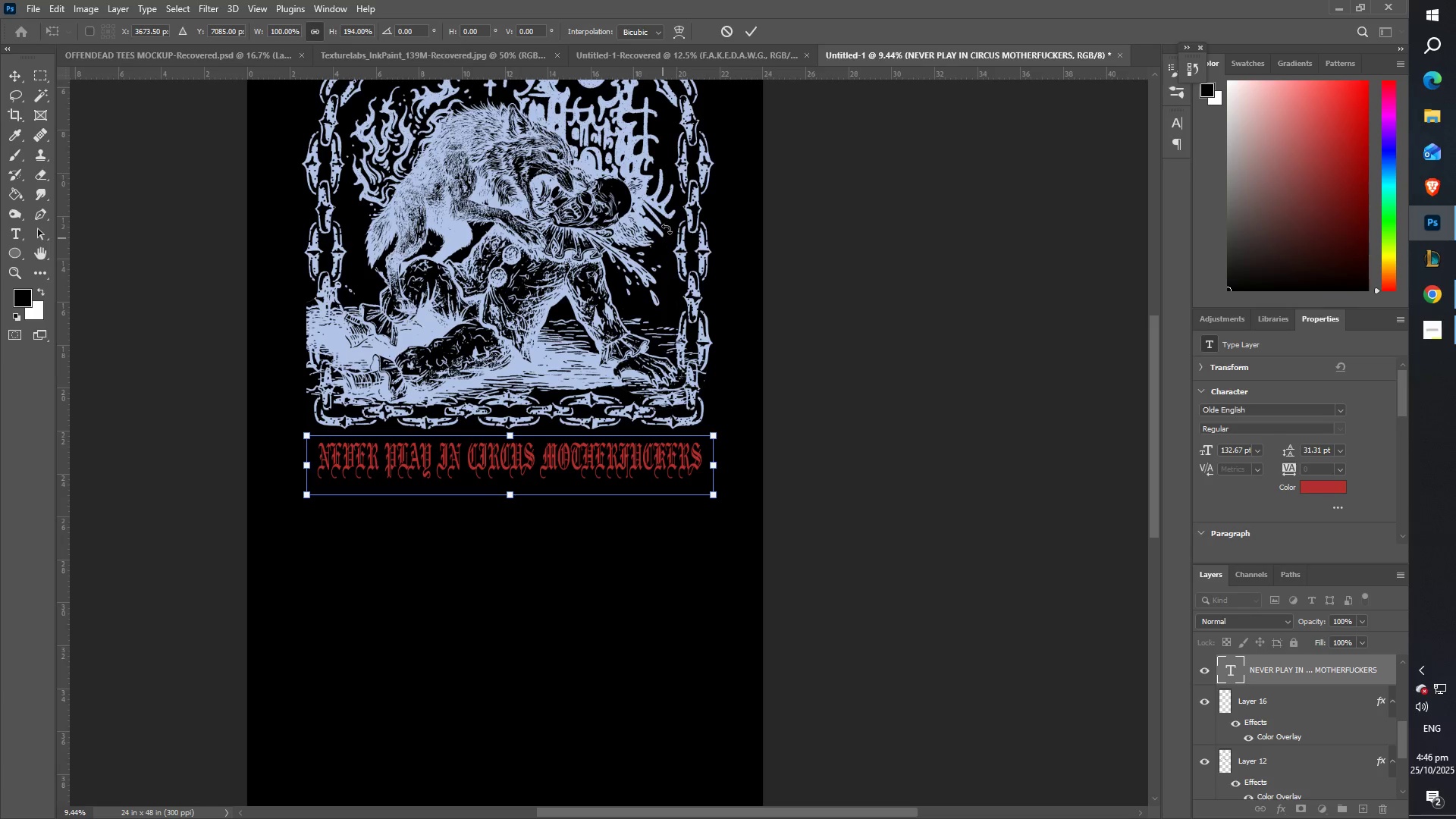 
key(Shift+ShiftLeft)
 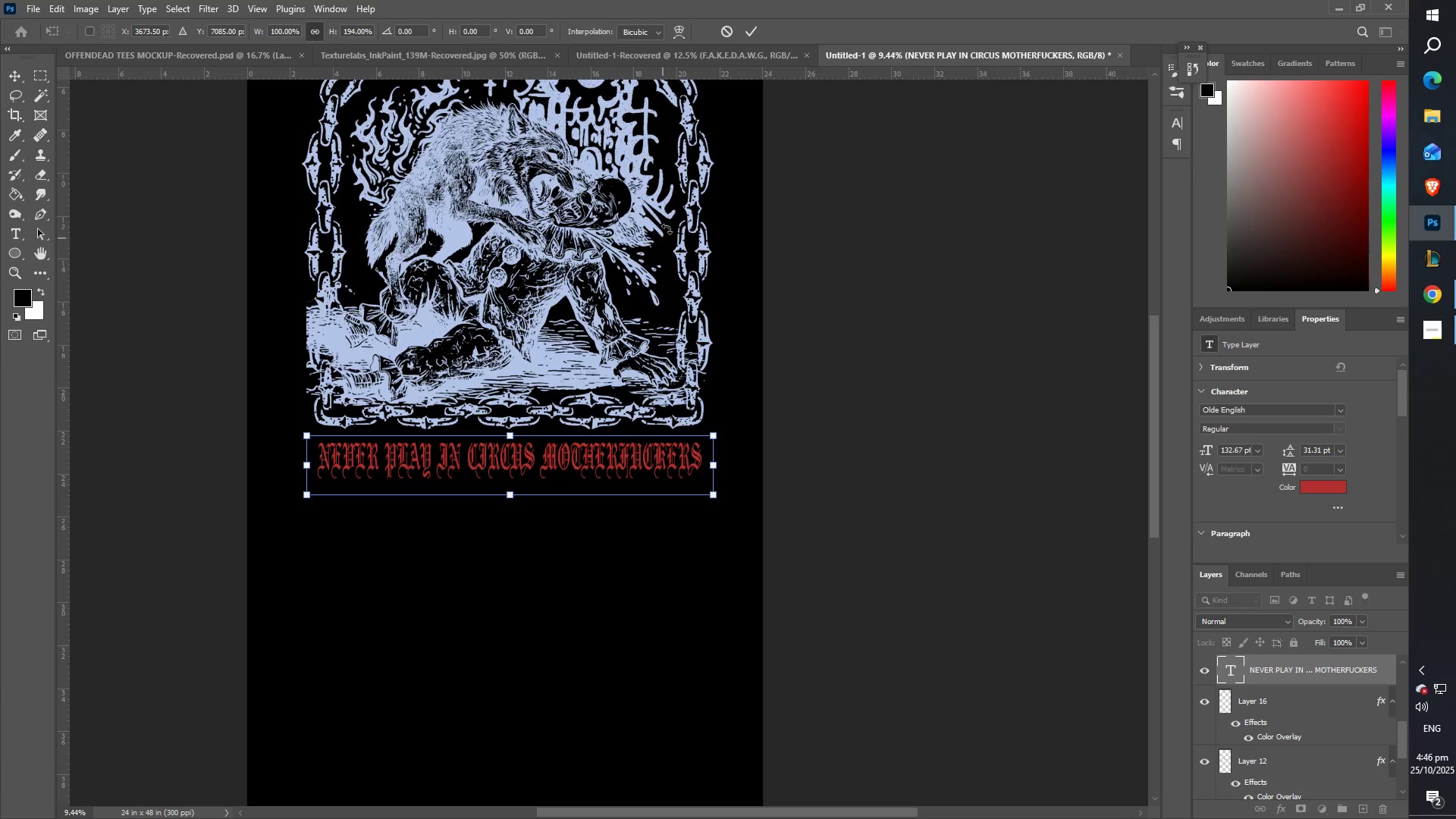 
key(Shift+ShiftLeft)
 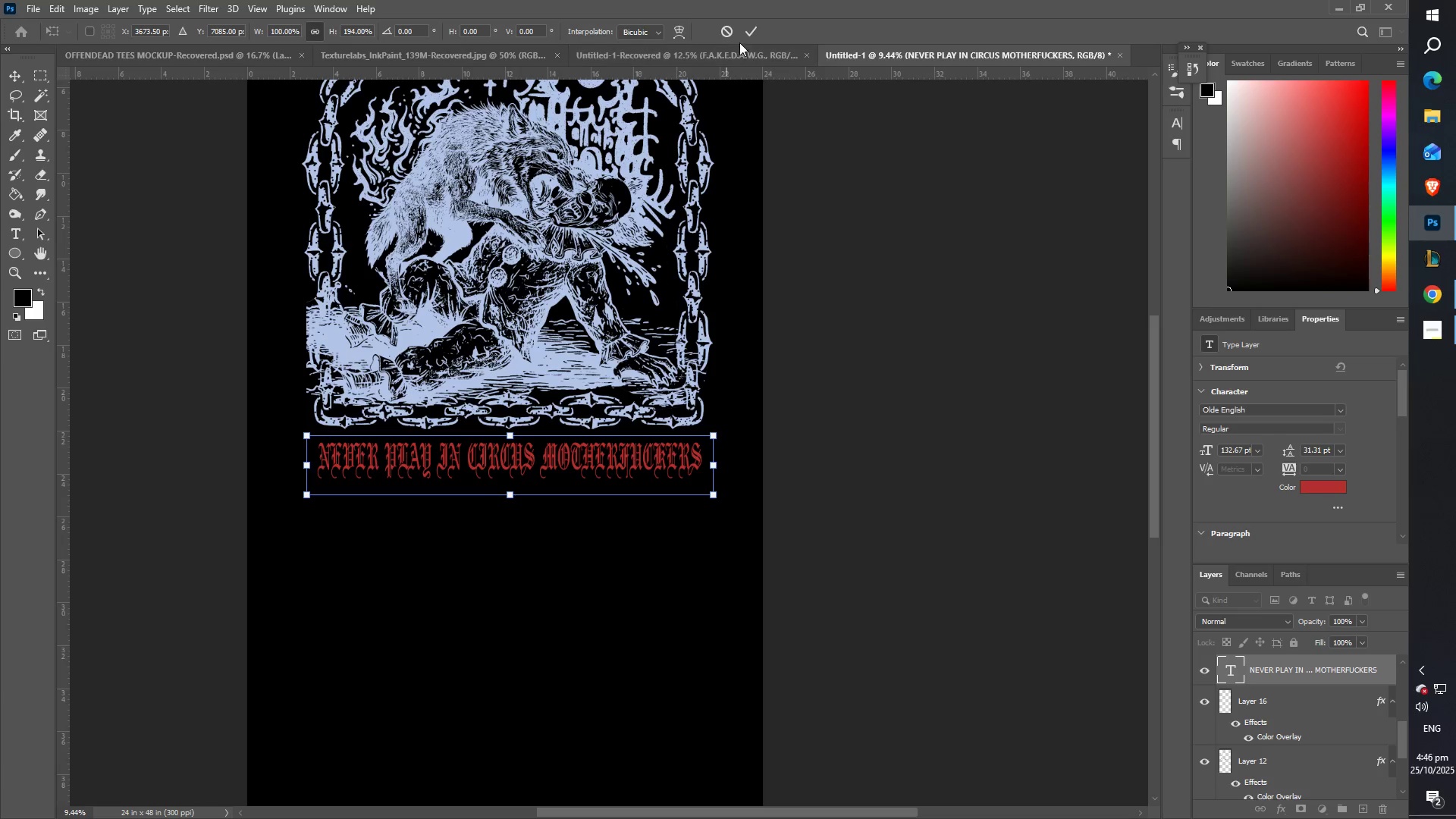 
left_click([750, 34])
 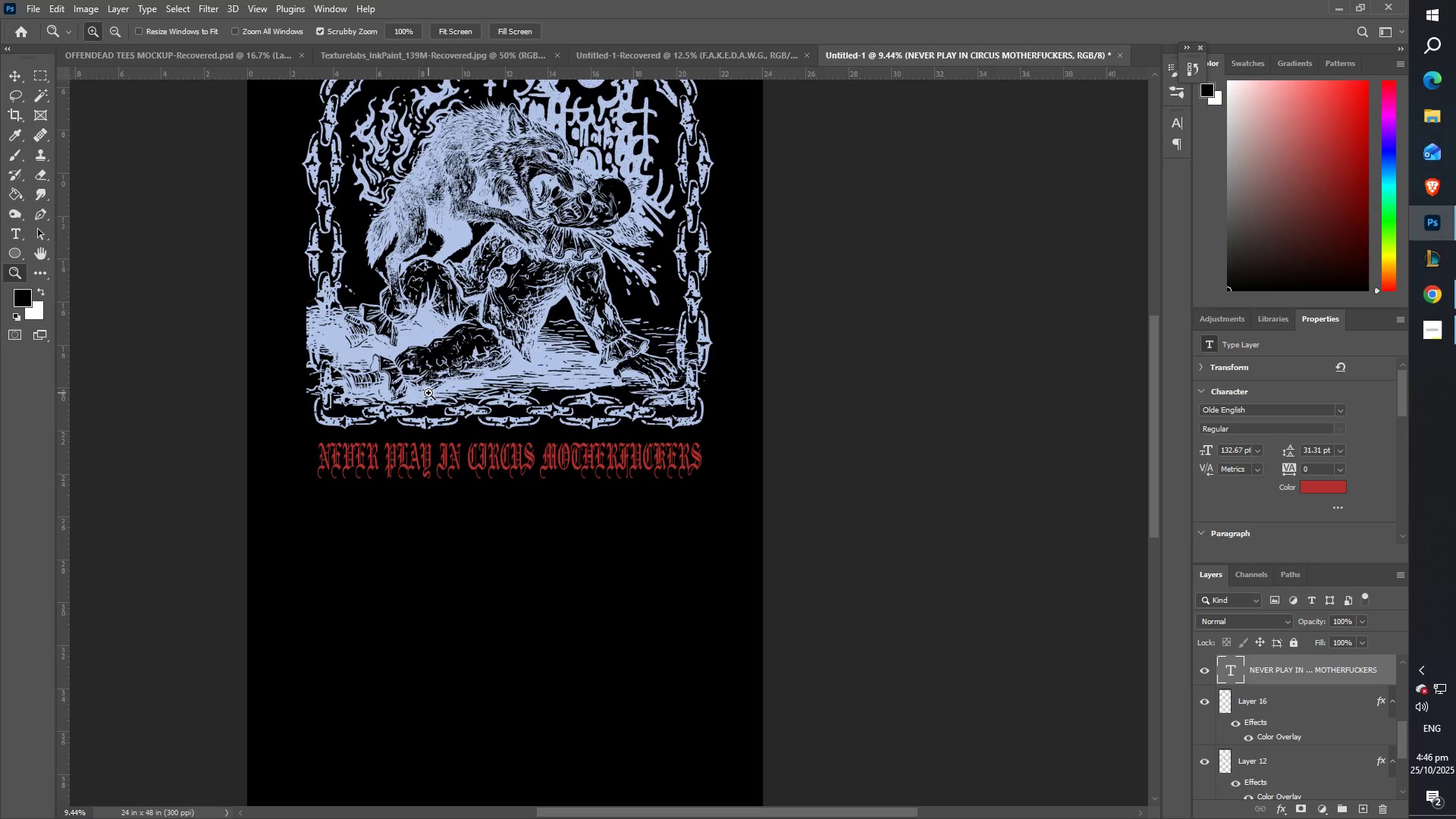 
scroll: coordinate [312, 309], scroll_direction: up, amount: 14.0
 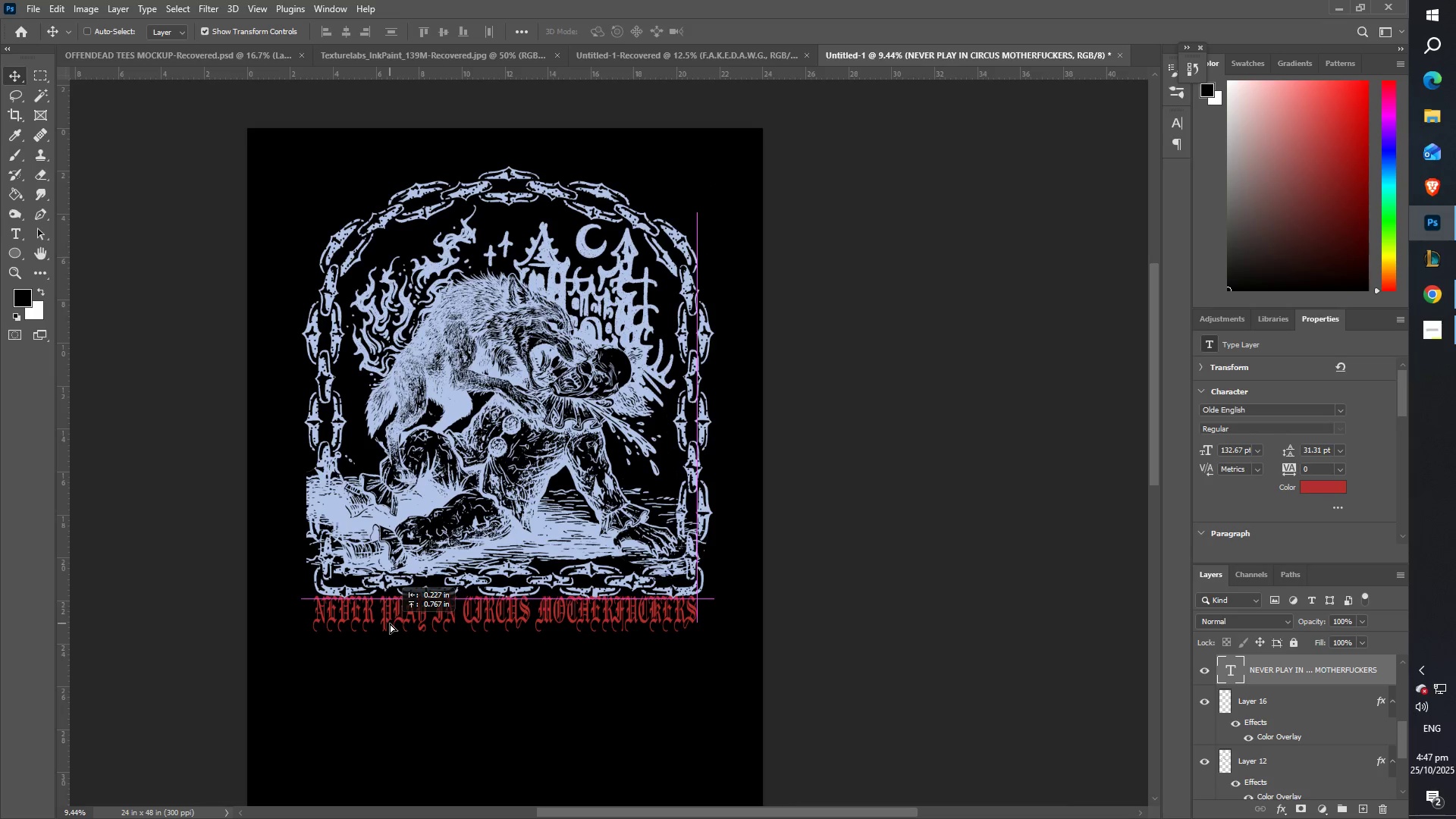 
wait(6.46)
 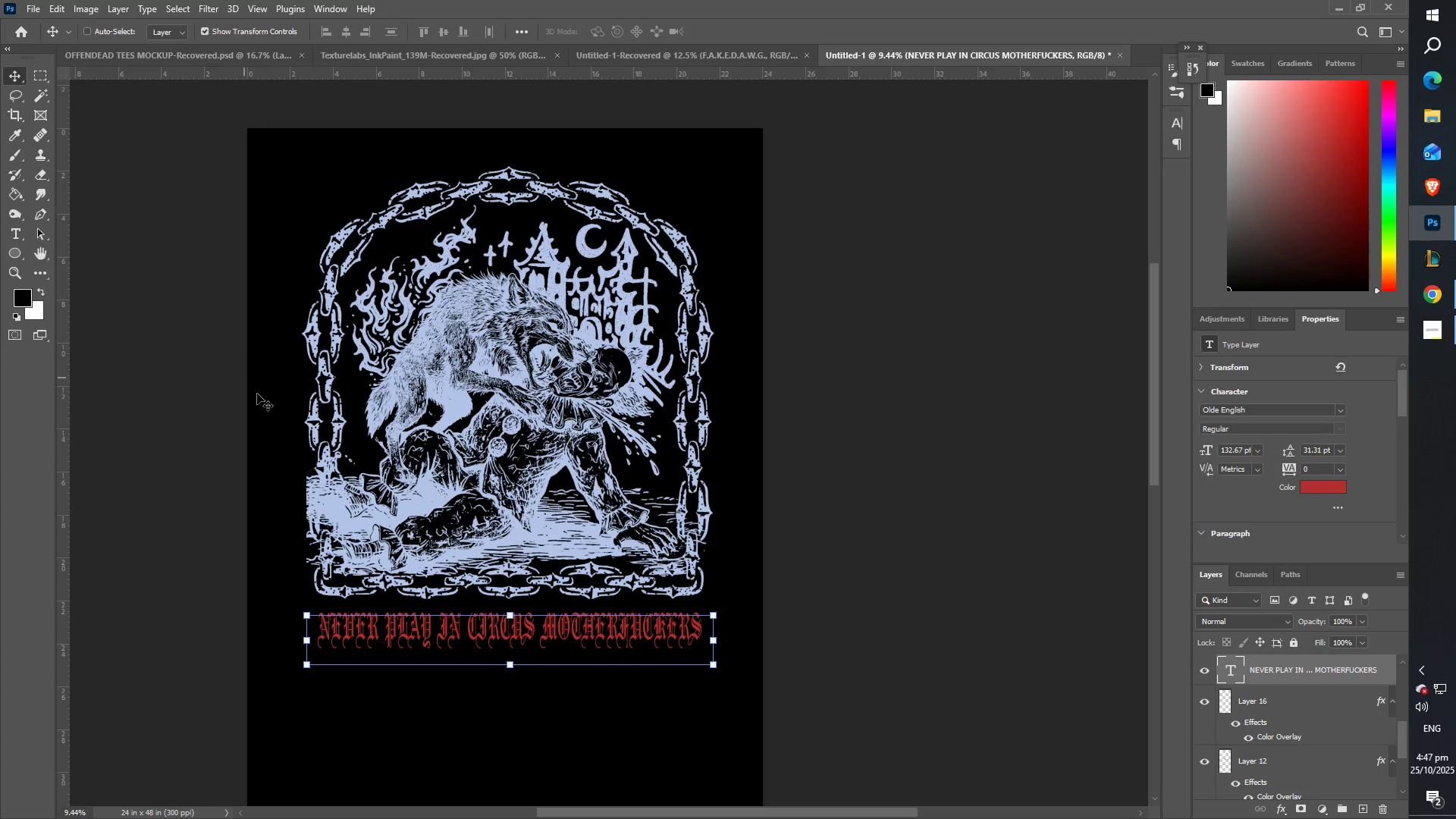 
type(ZZ)
 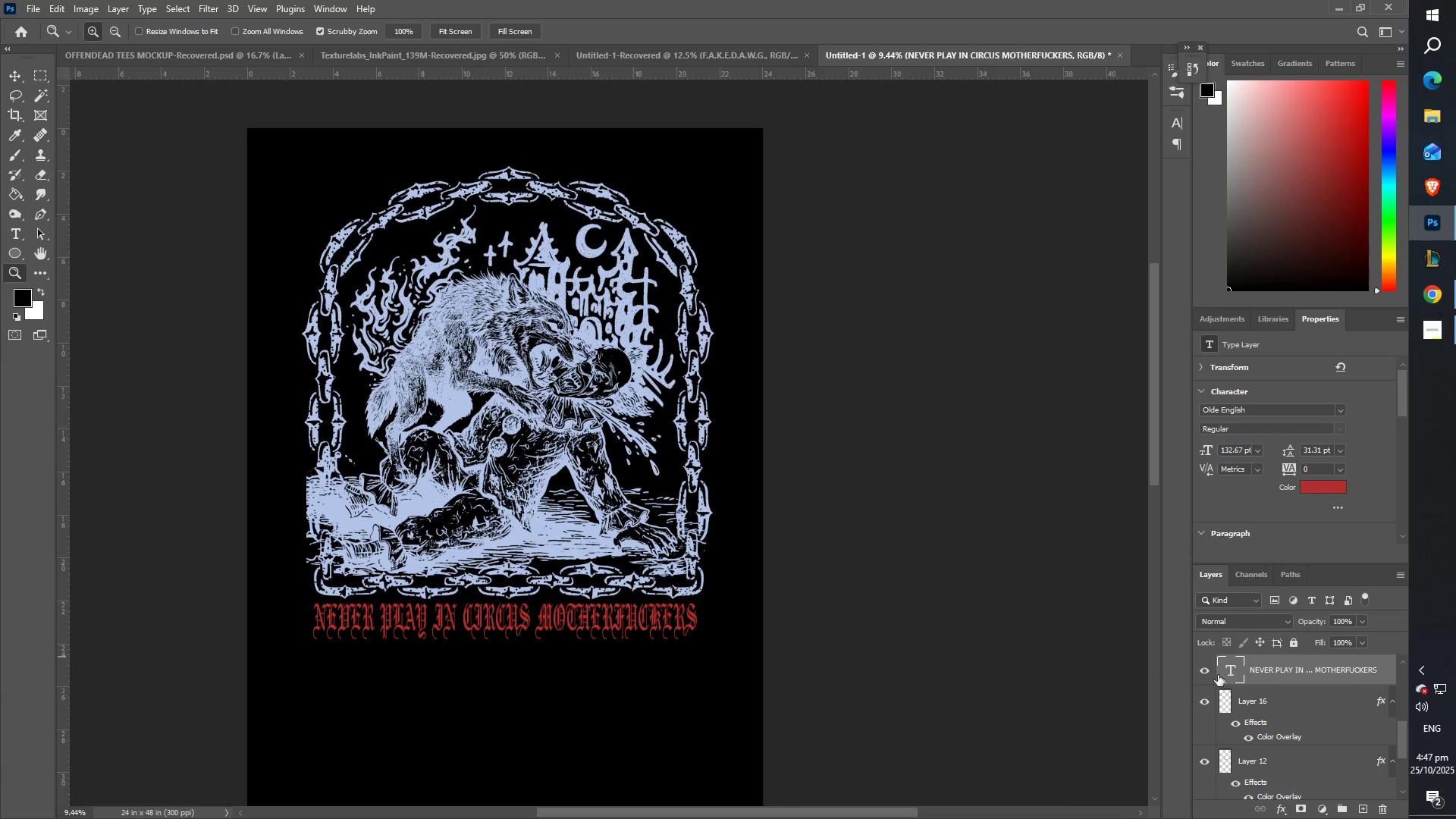 
scroll: coordinate [1260, 706], scroll_direction: down, amount: 9.0
 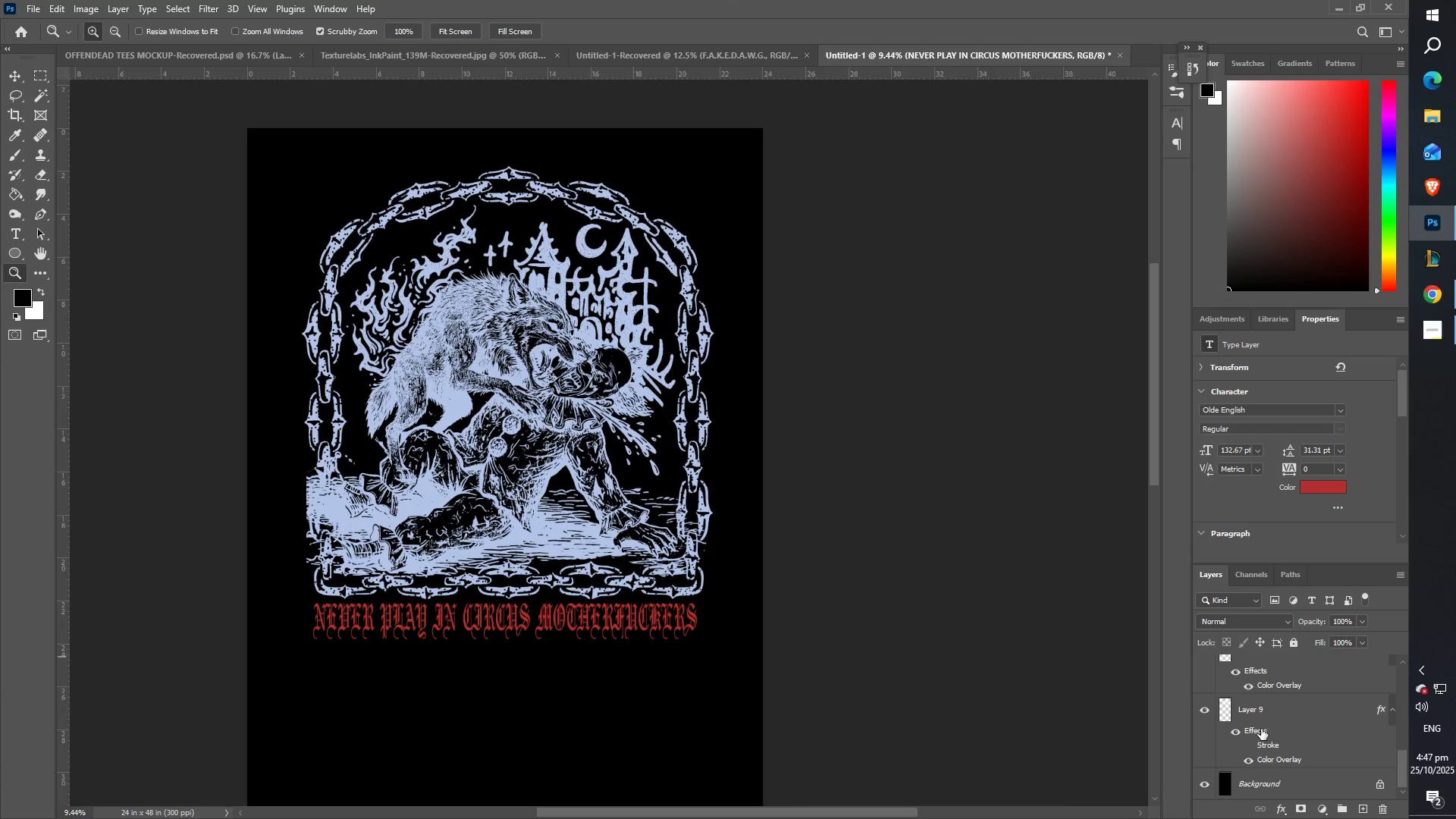 
hold_key(key=ShiftLeft, duration=0.77)
left_click([1273, 720])
 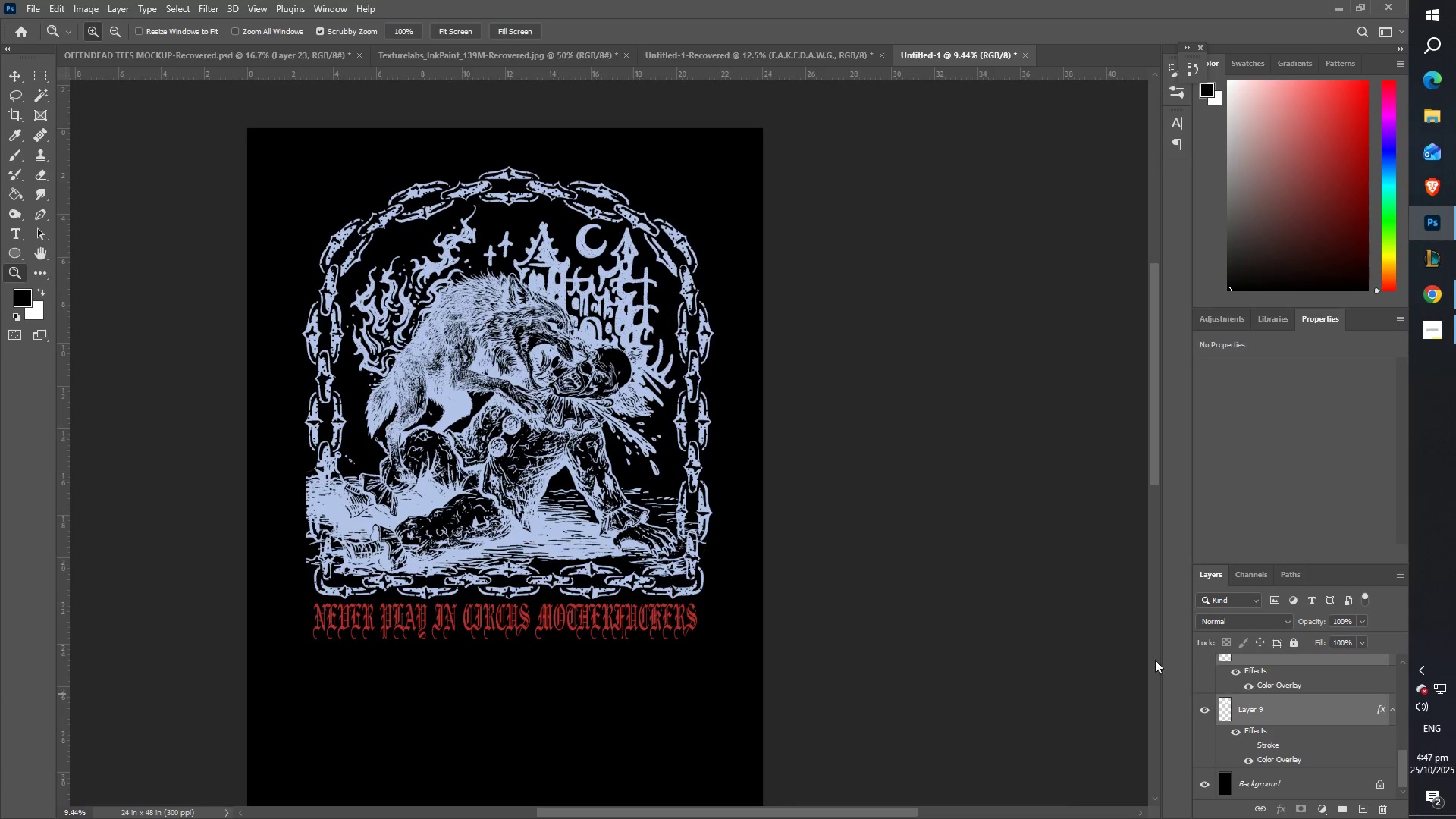 
scroll: coordinate [711, 546], scroll_direction: up, amount: 3.0
 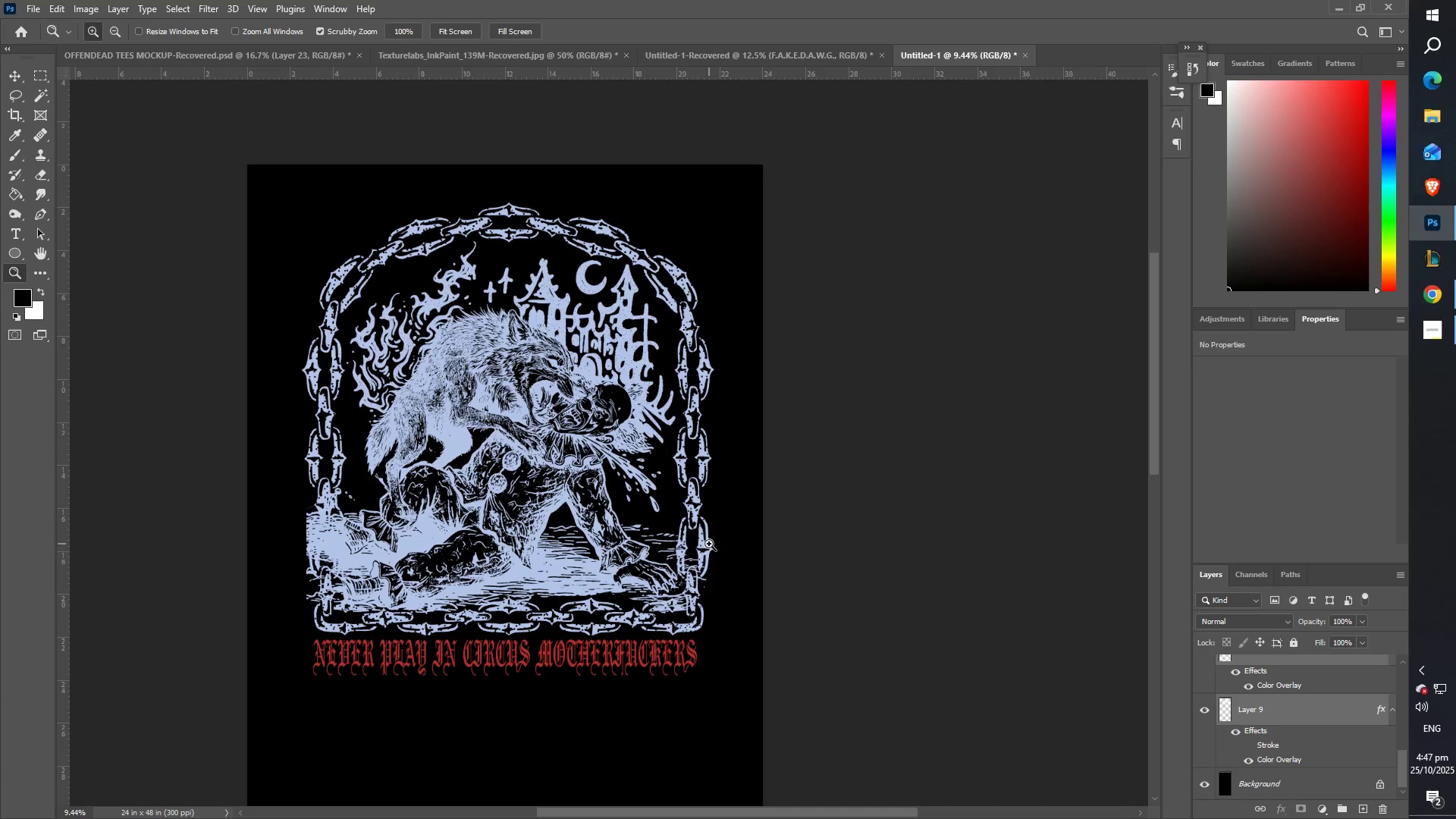 
type(ZZ)
 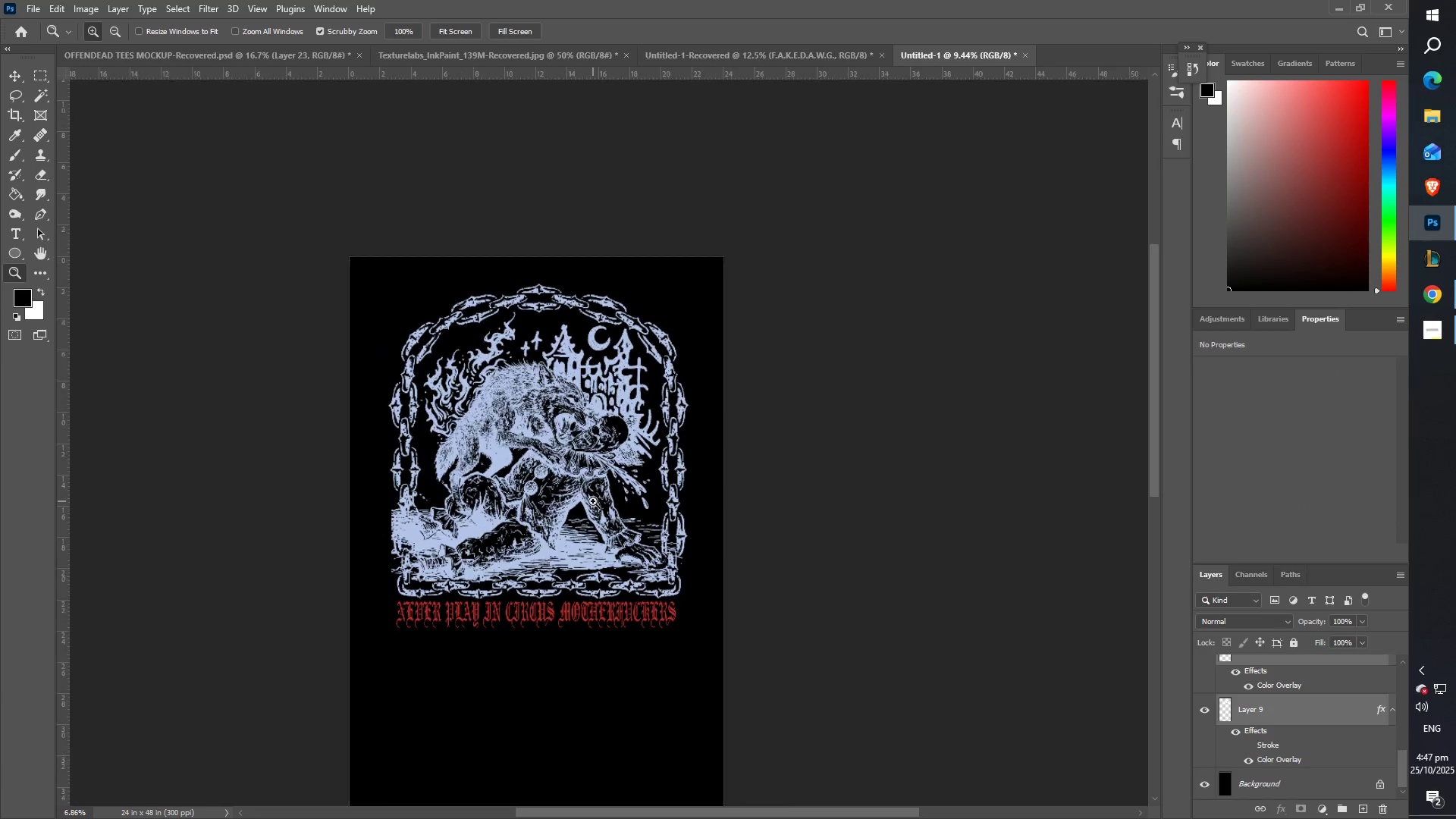 
key(Control+T)
 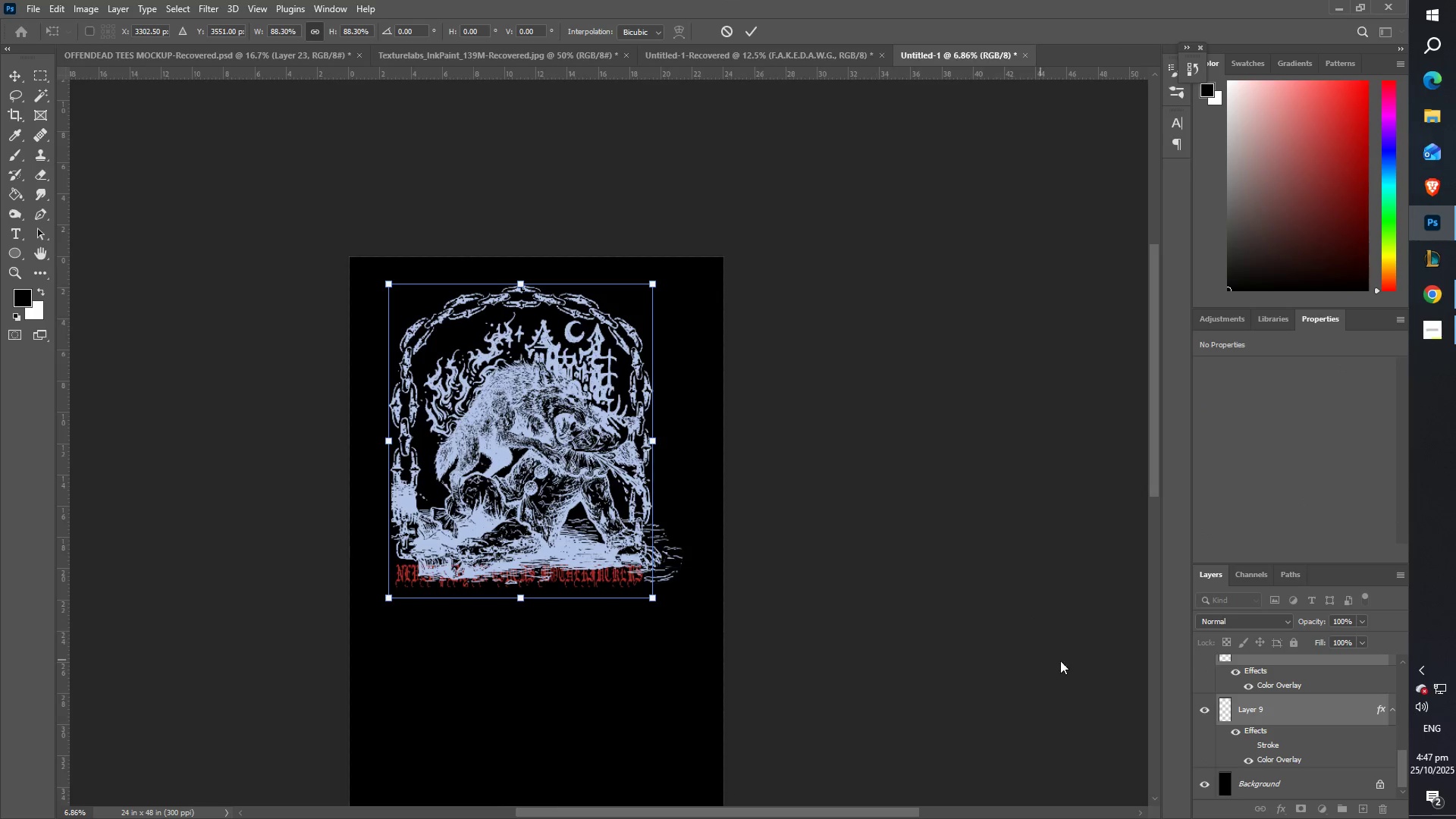 
scroll: coordinate [1249, 686], scroll_direction: up, amount: 7.0
 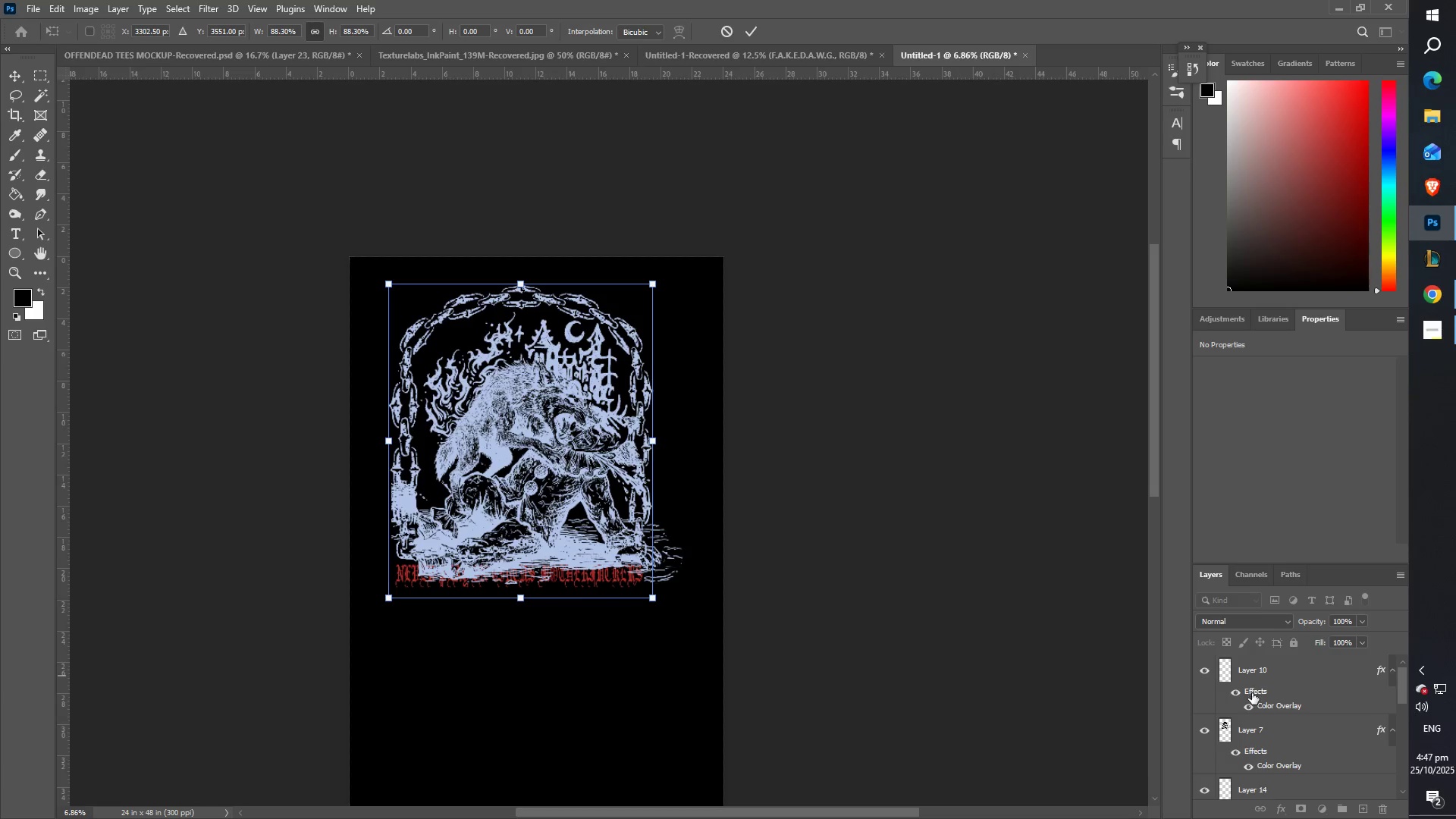 
key(Escape)
 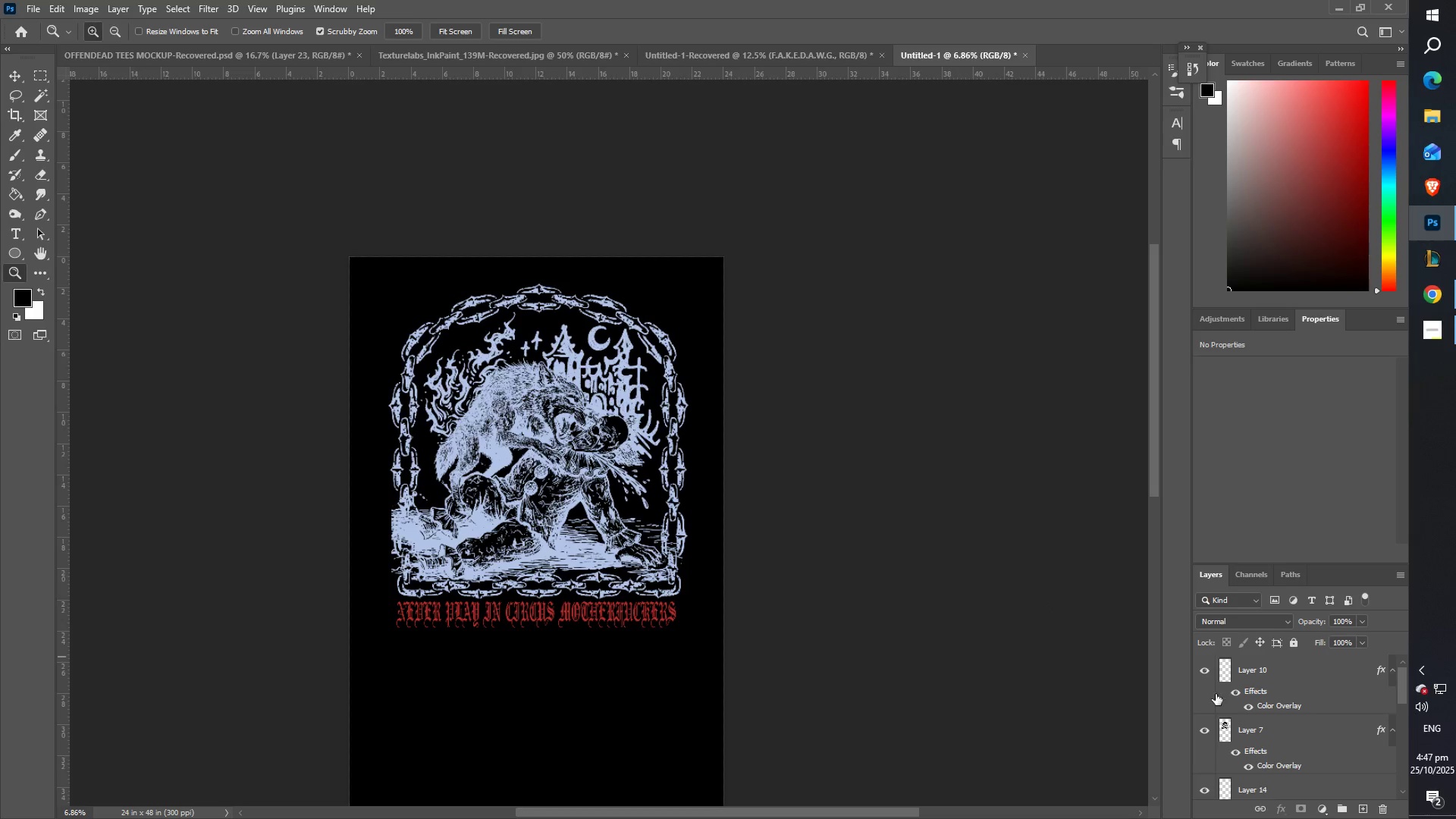 
scroll: coordinate [1234, 673], scroll_direction: up, amount: 3.0
 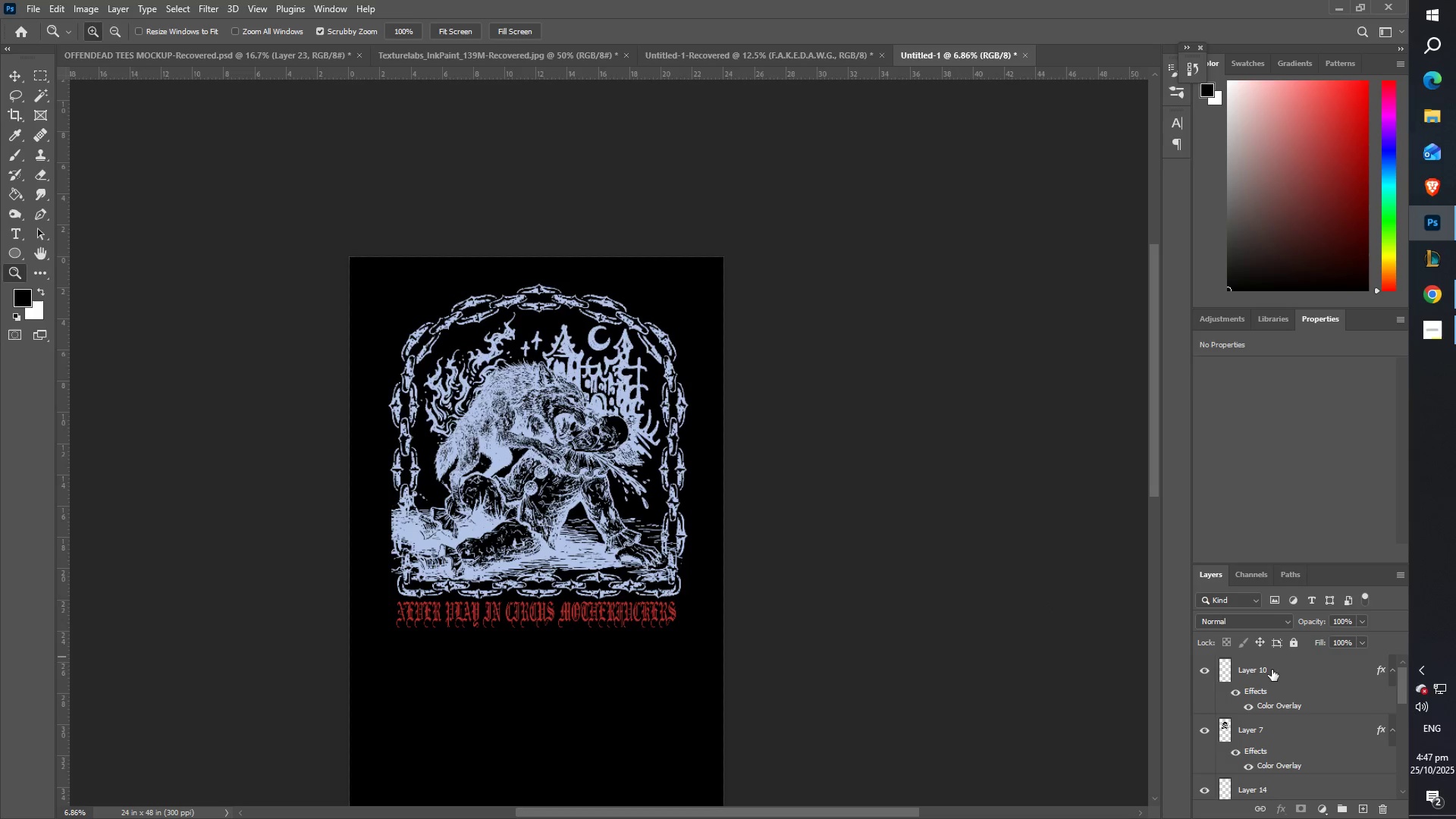 
left_click([1272, 670])
 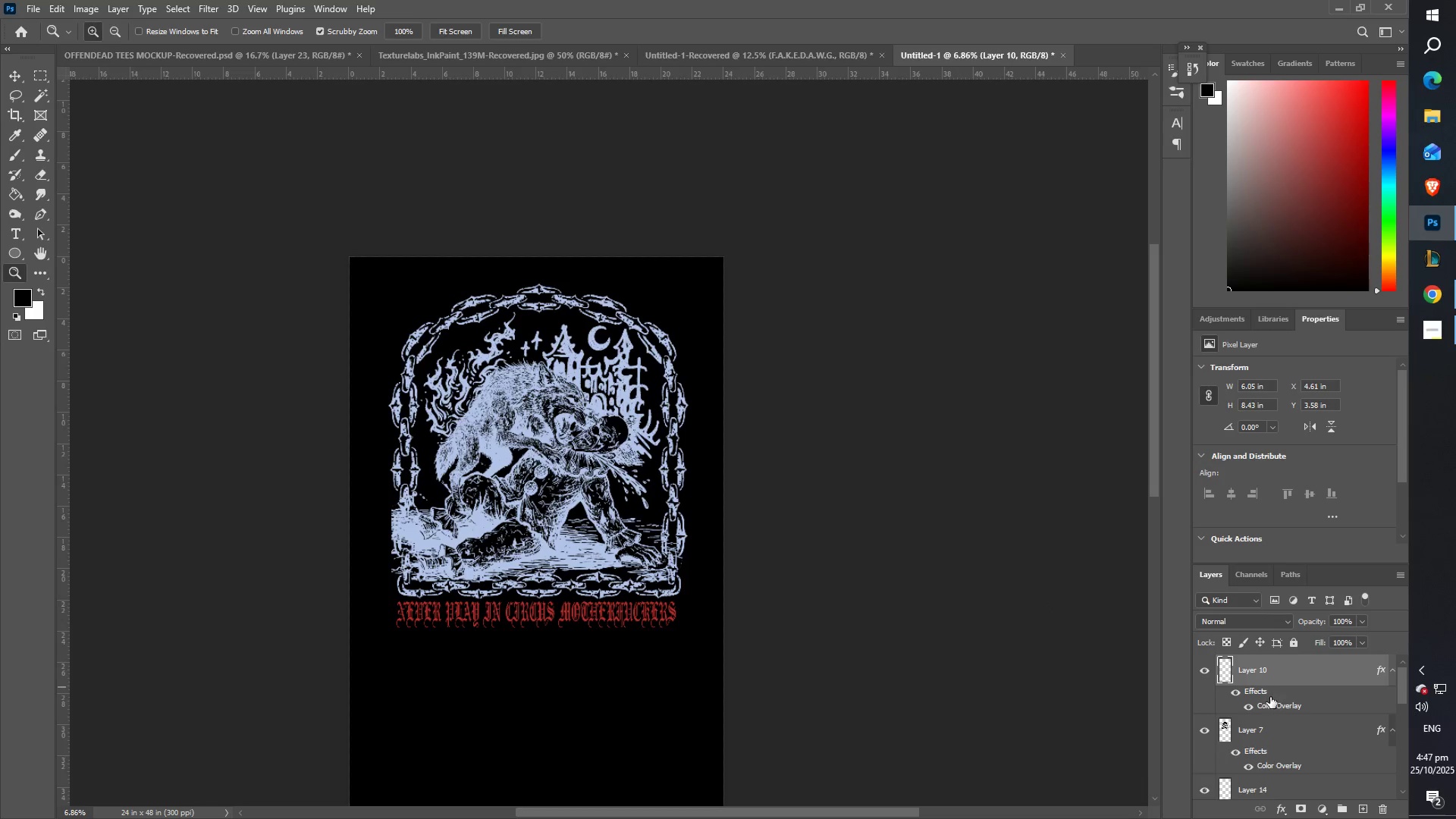 
scroll: coordinate [1272, 714], scroll_direction: down, amount: 10.0
 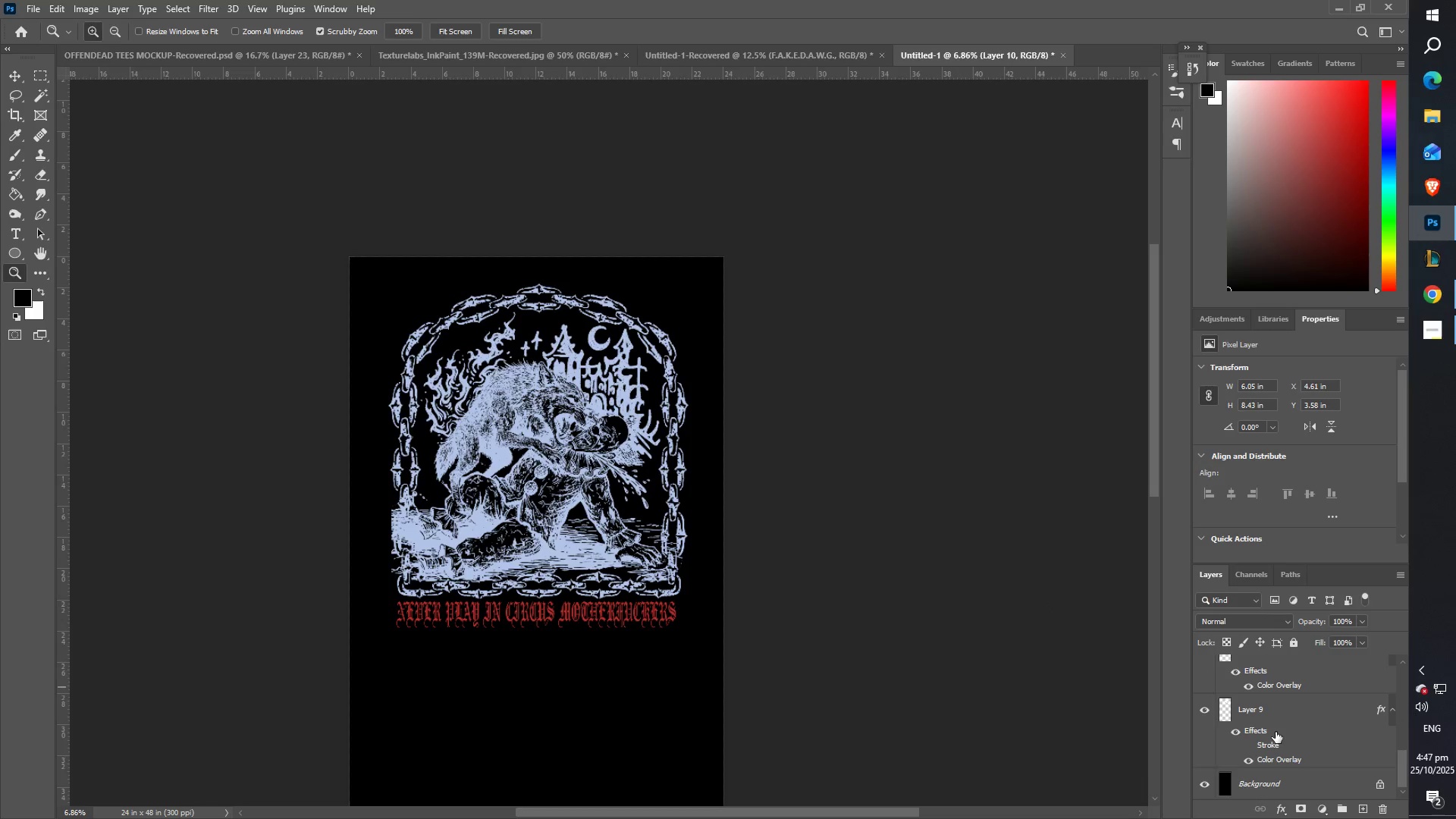 
hold_key(key=ShiftLeft, duration=0.45)
left_click([1278, 715])
 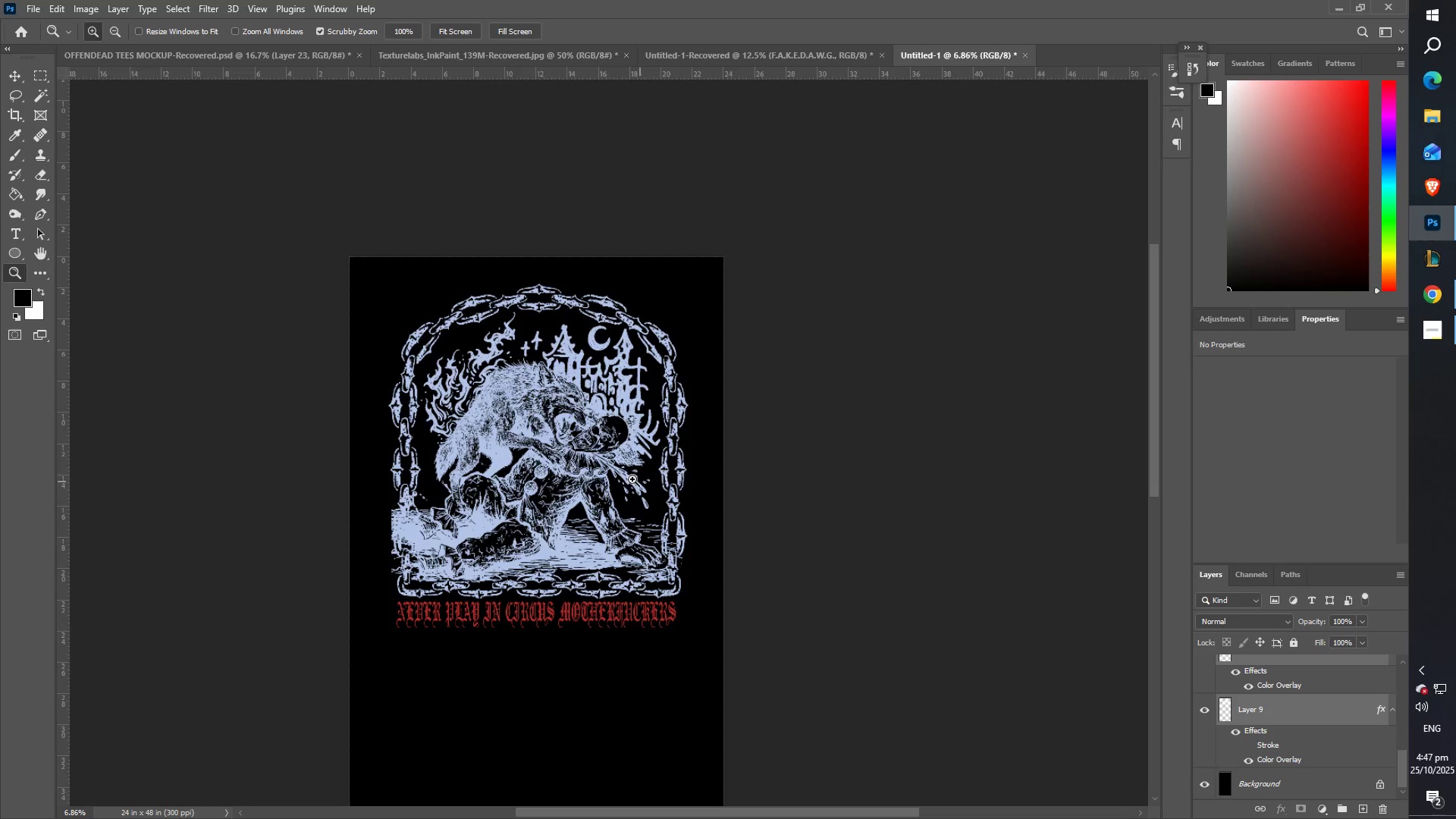 
key(Control+T)
 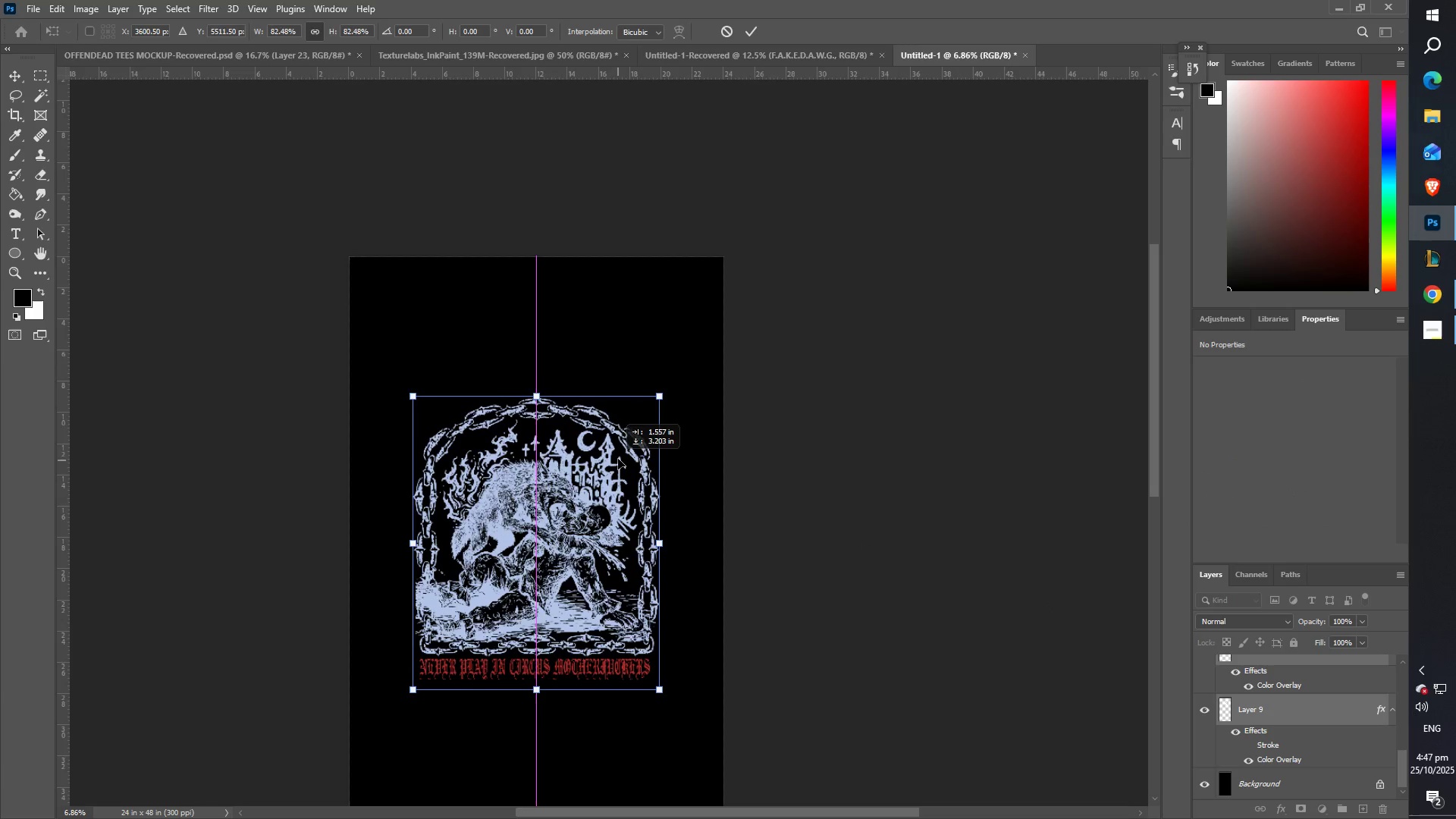 
key(Enter)
 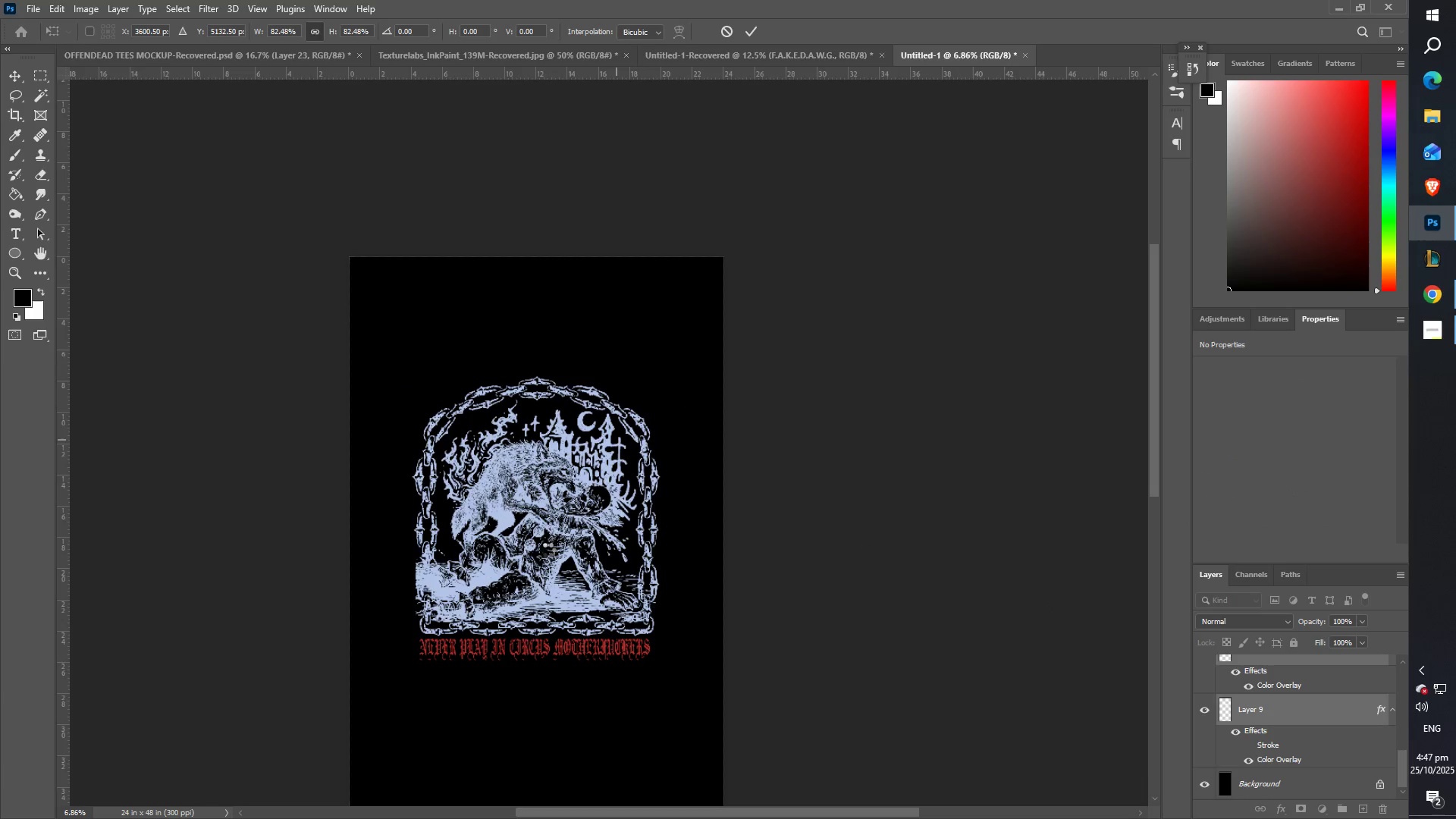 
type(ZZ)
 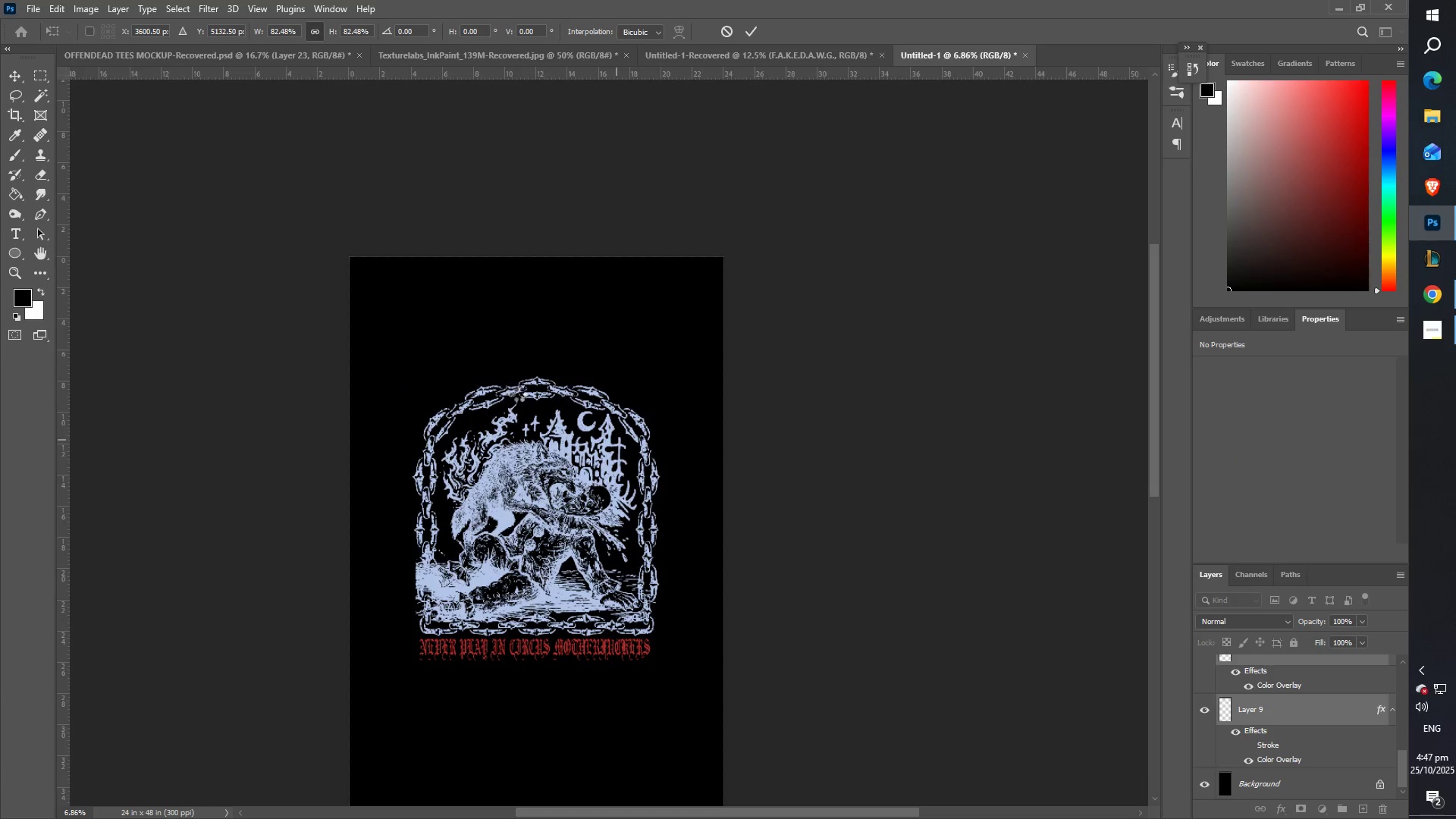 
scroll: coordinate [524, 424], scroll_direction: up, amount: 4.0
 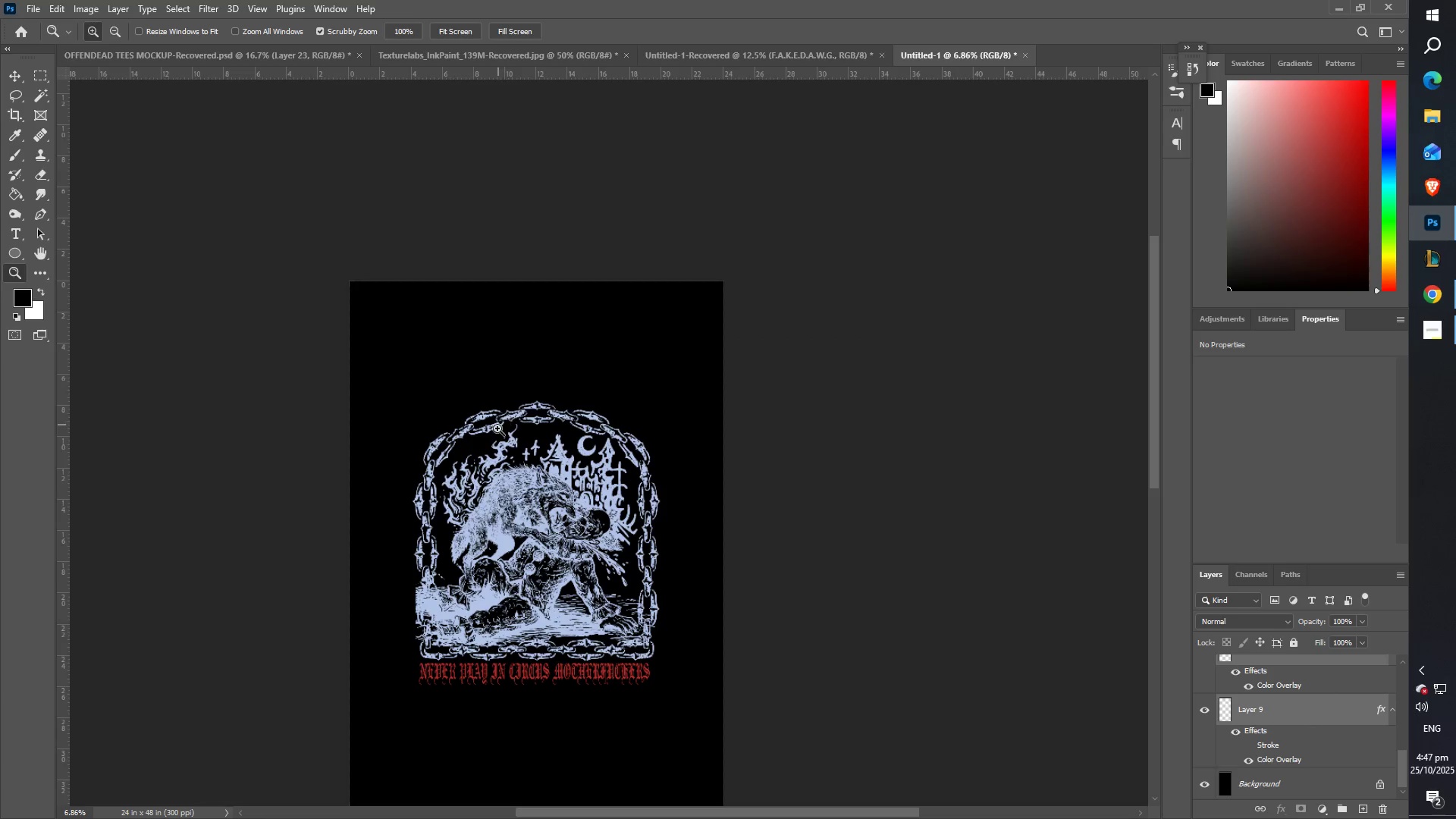 
type(ZZTT)
 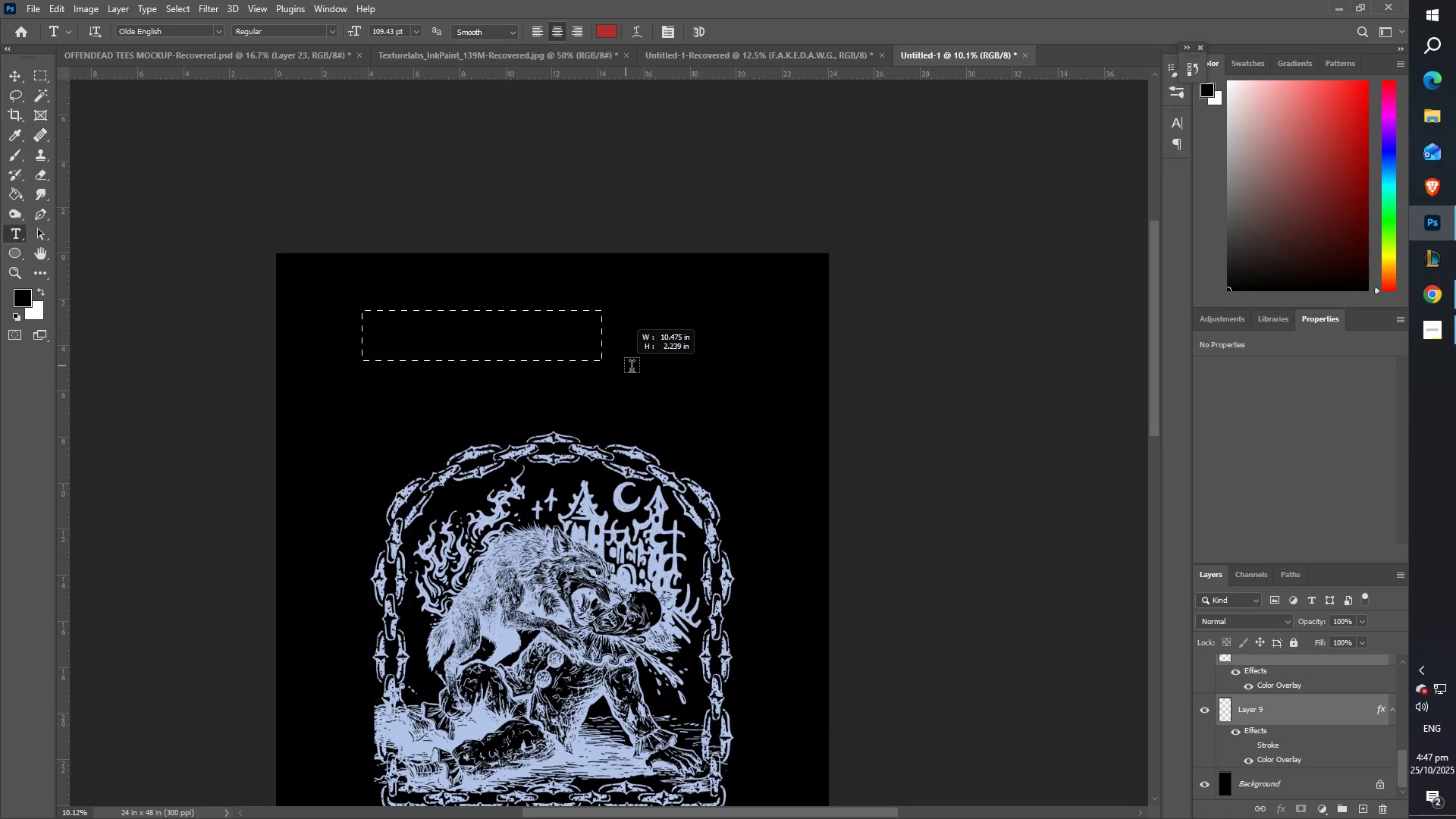 
scroll: coordinate [528, 404], scroll_direction: up, amount: 3.0
 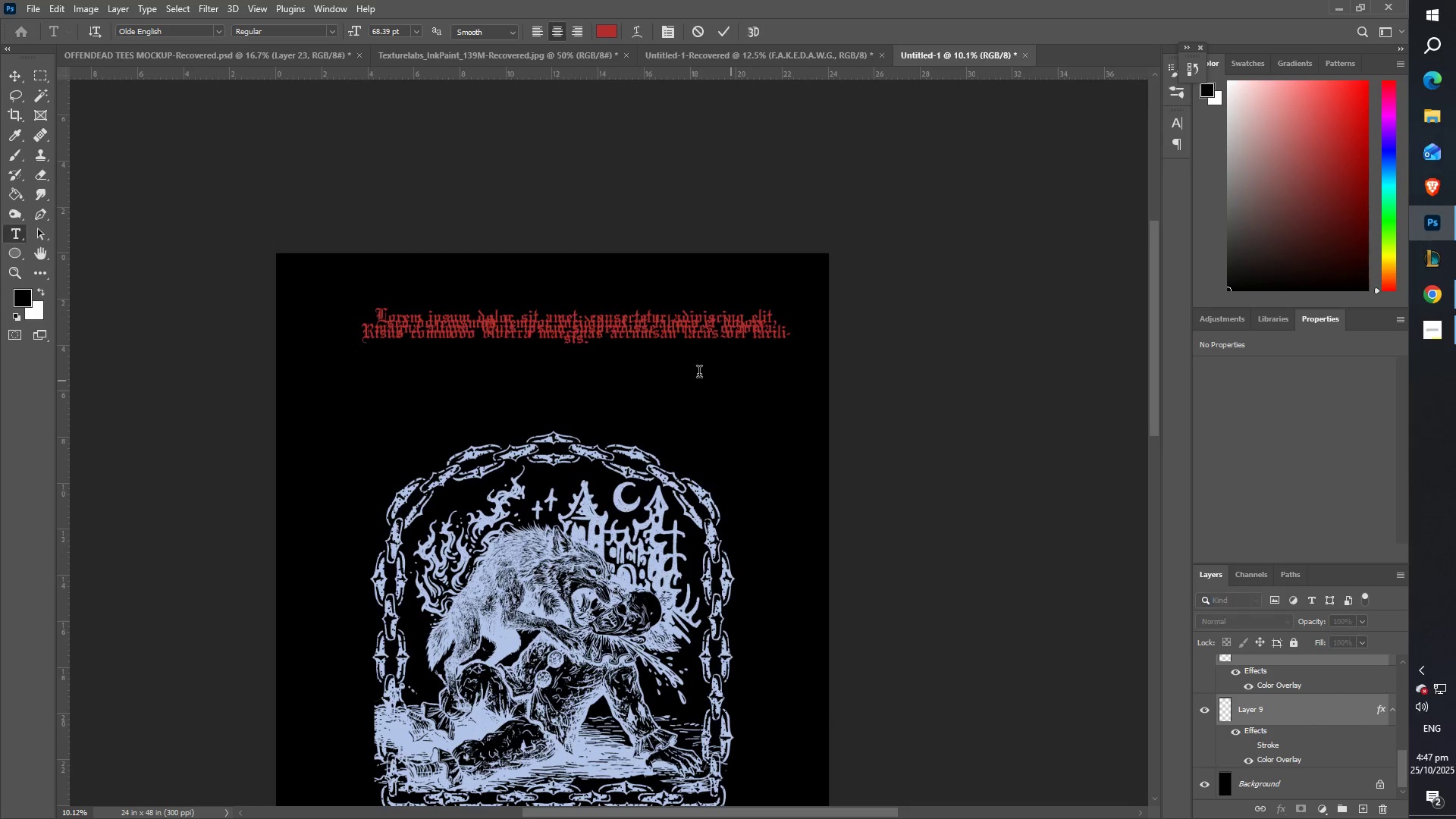 
left_click([591, 331])
 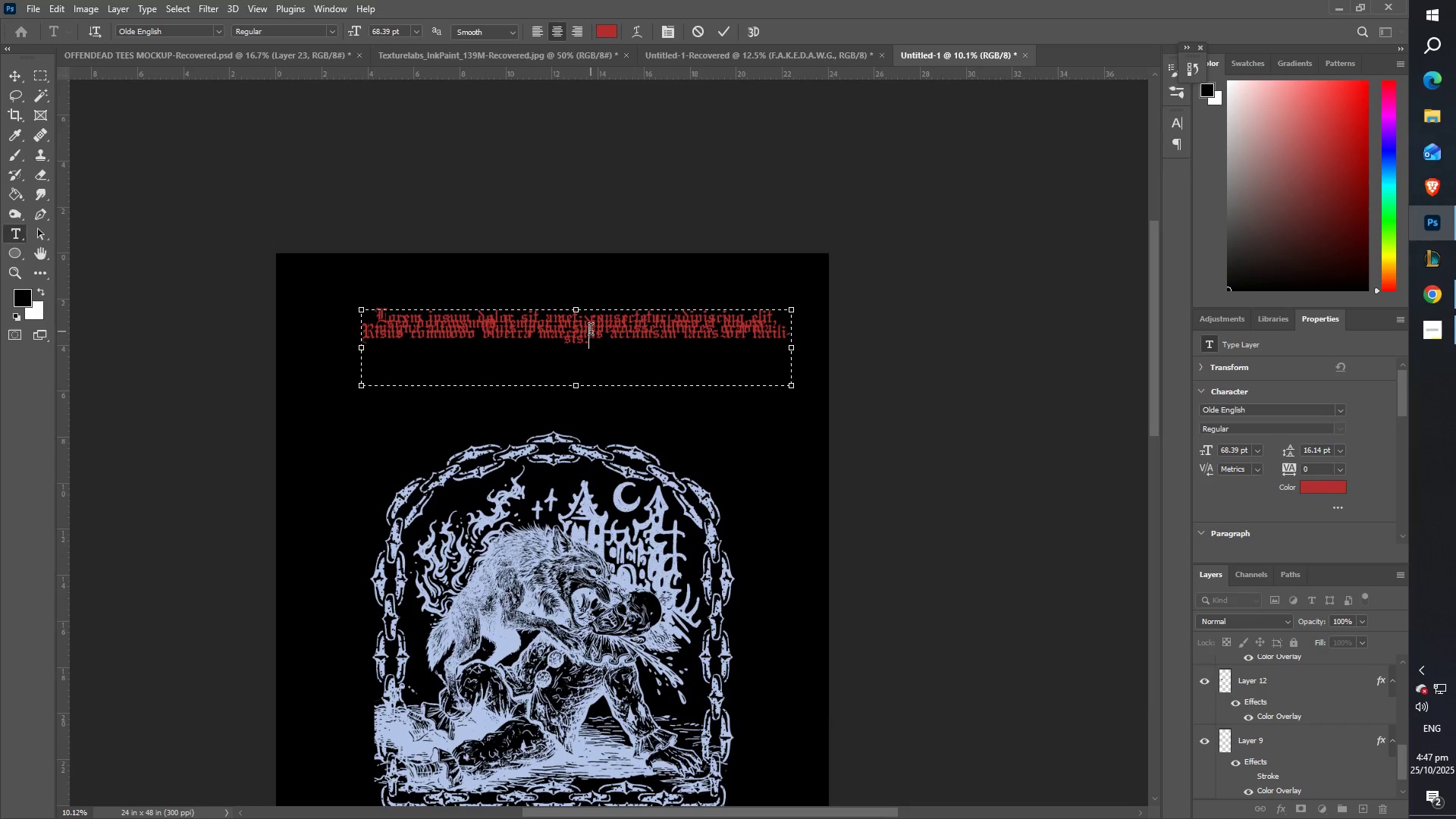 
key(Control+ControlLeft)
 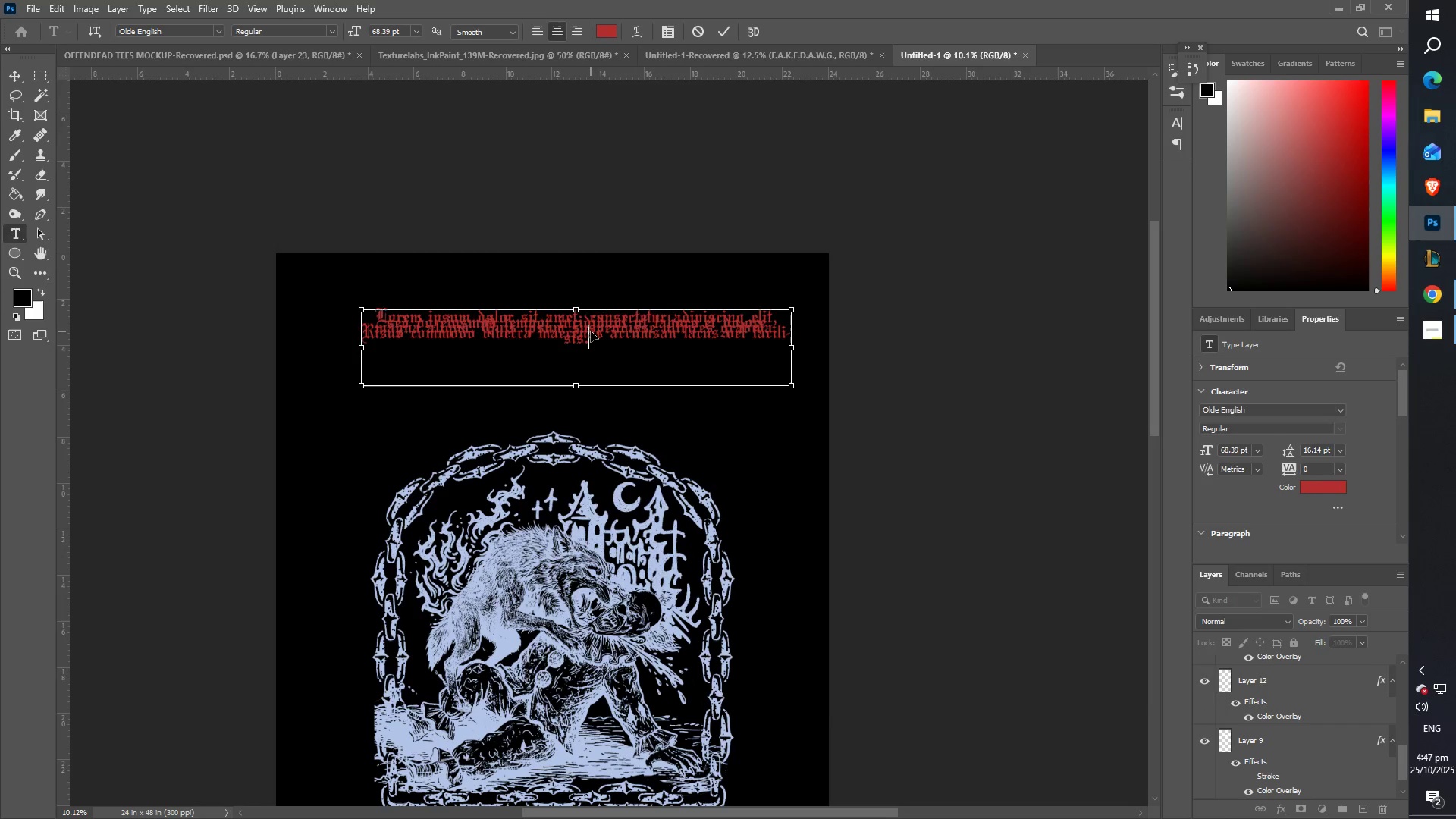 
key(Control+A)
 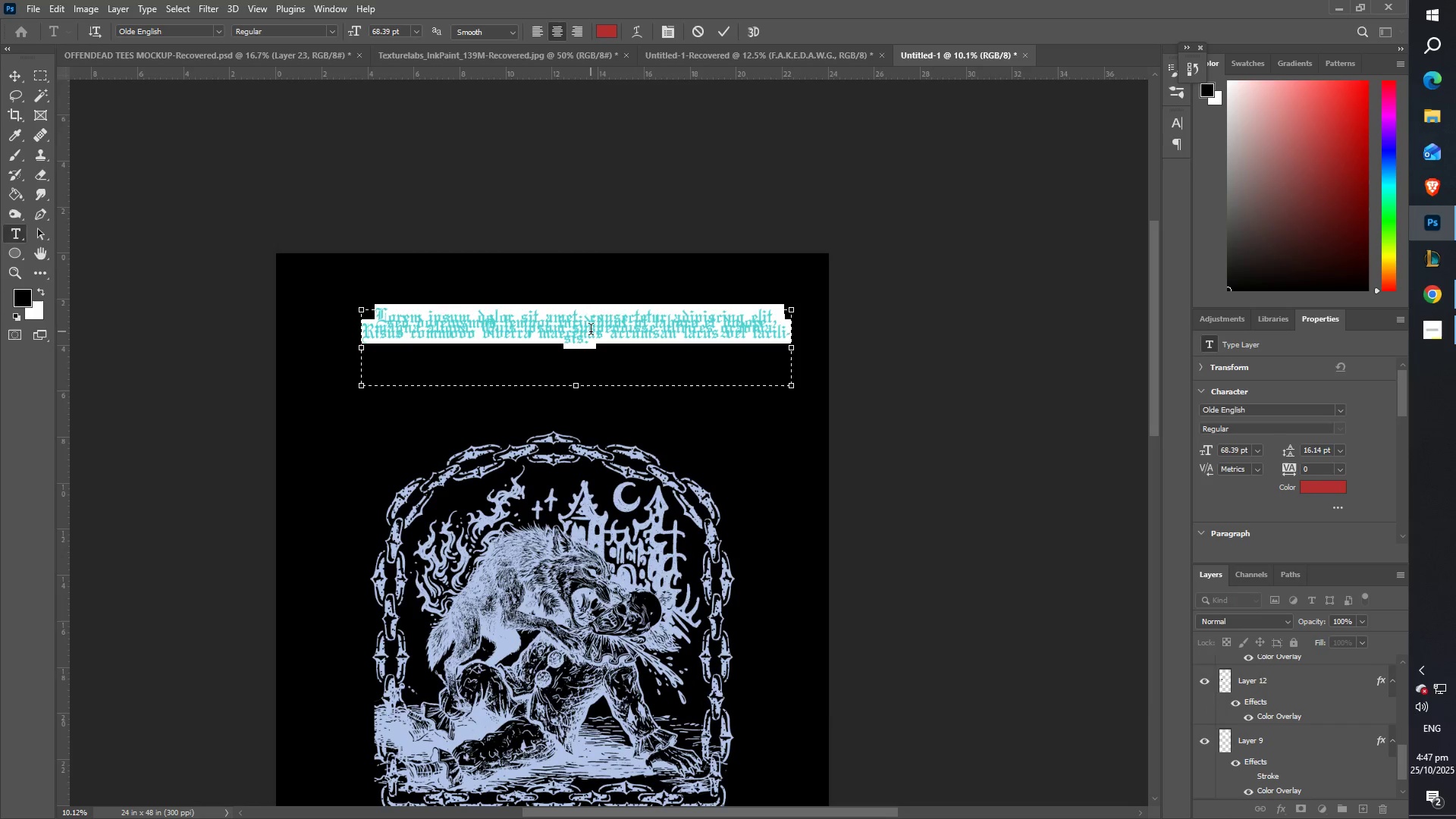 
type(bea)
key(Backspace)
key(Backspace)
key(Backspace)
 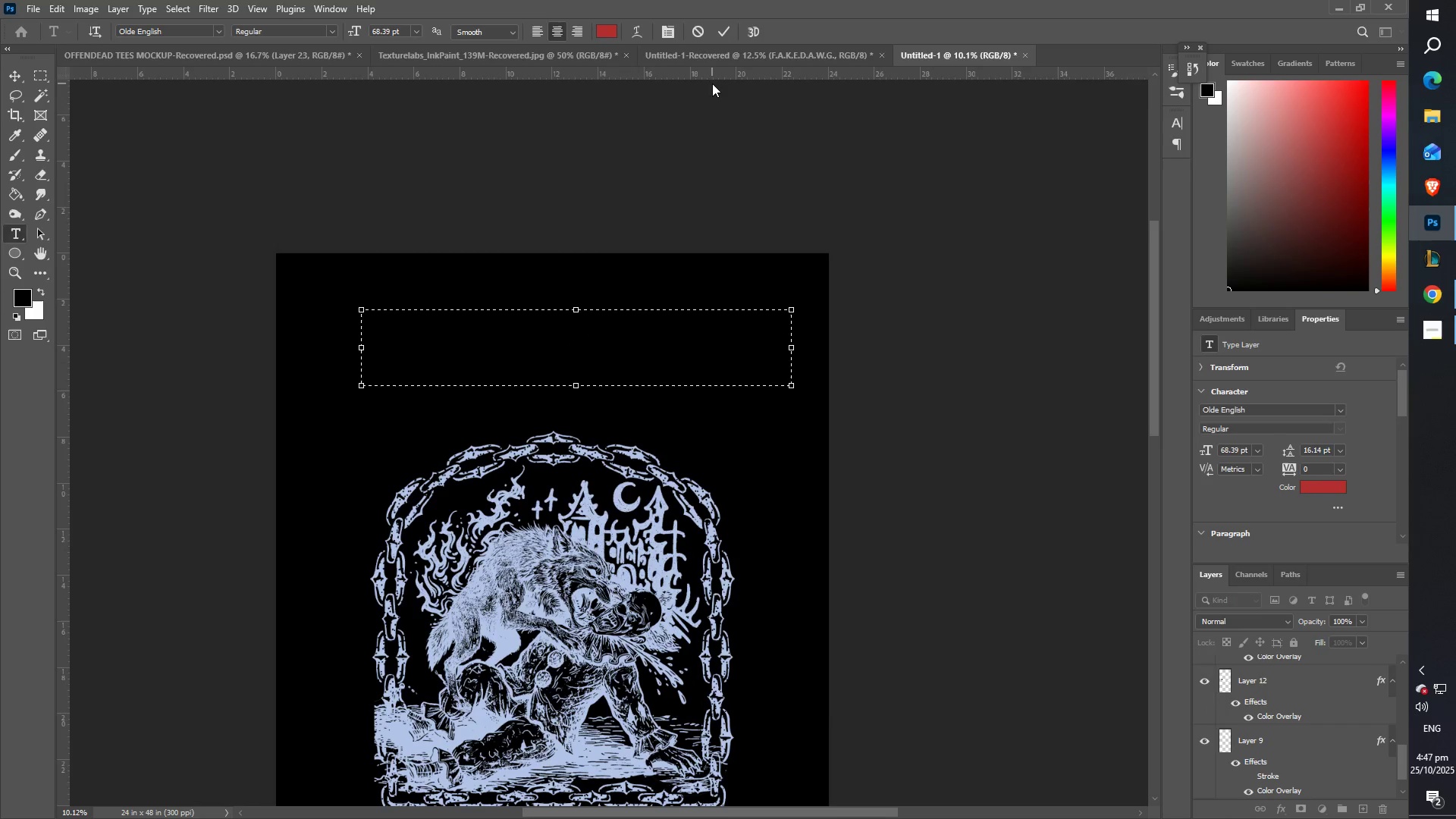 
left_click([720, 32])
 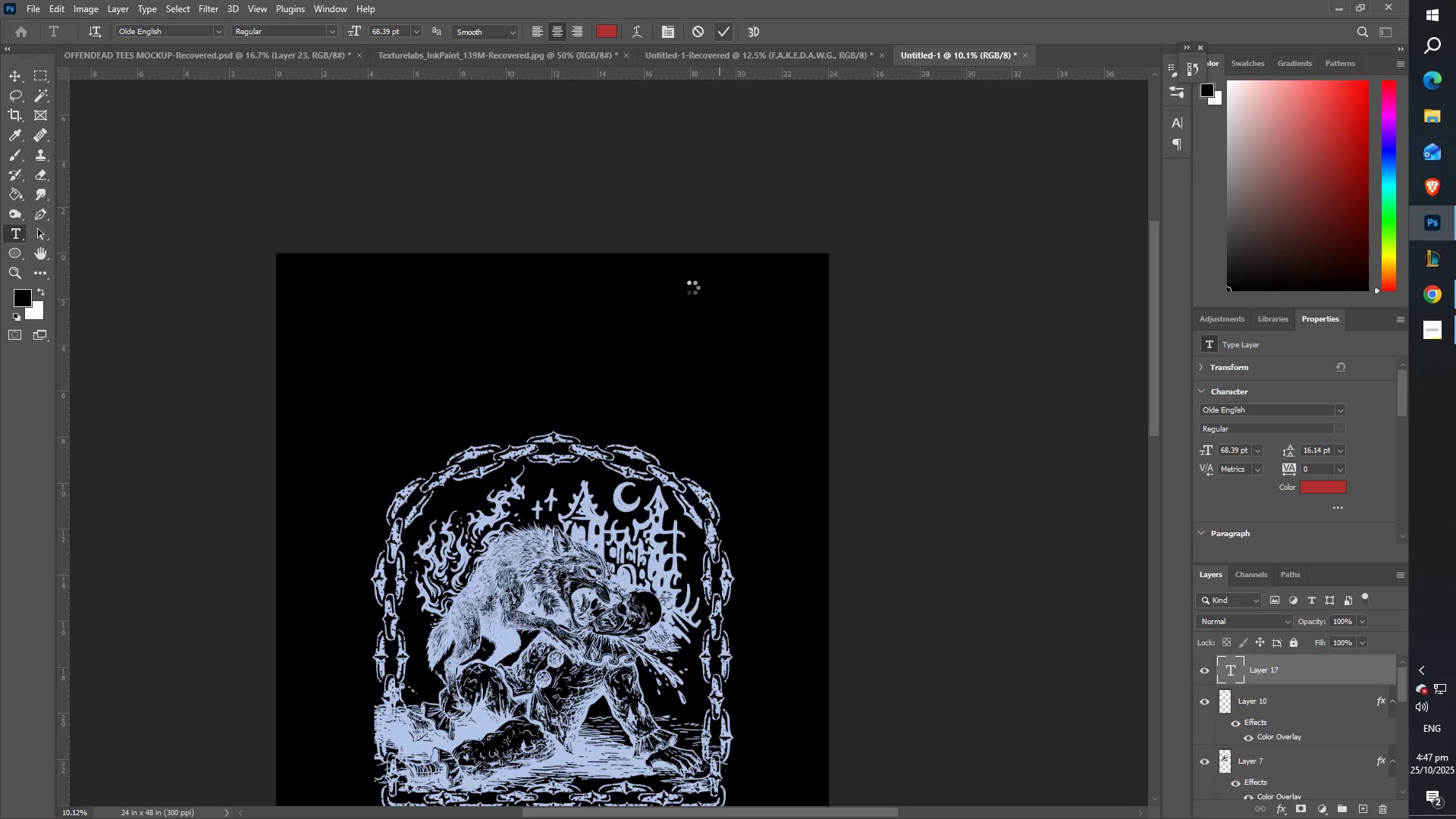 
scroll: coordinate [563, 527], scroll_direction: down, amount: 13.0
 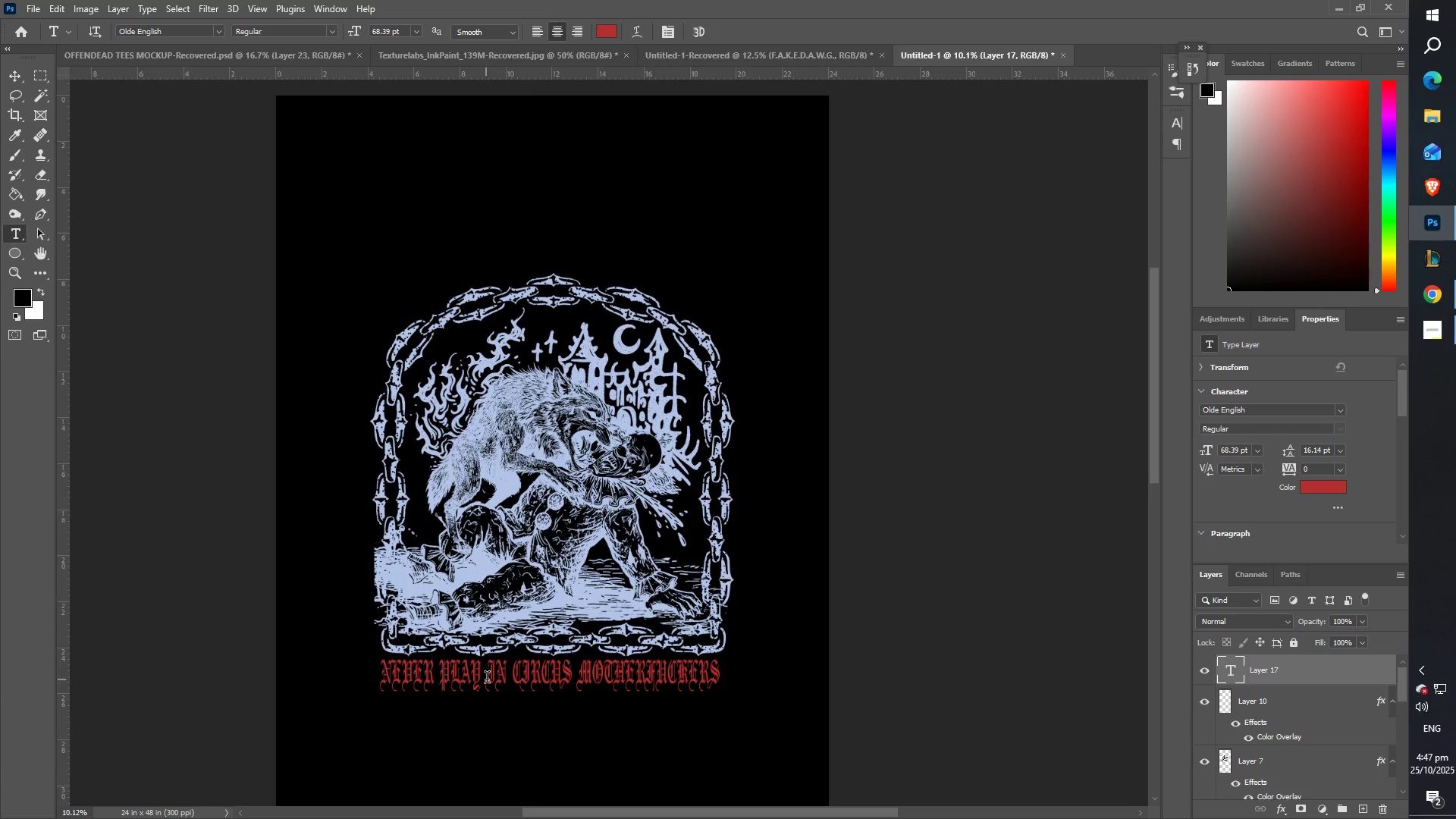 
key(Control+ControlLeft)
 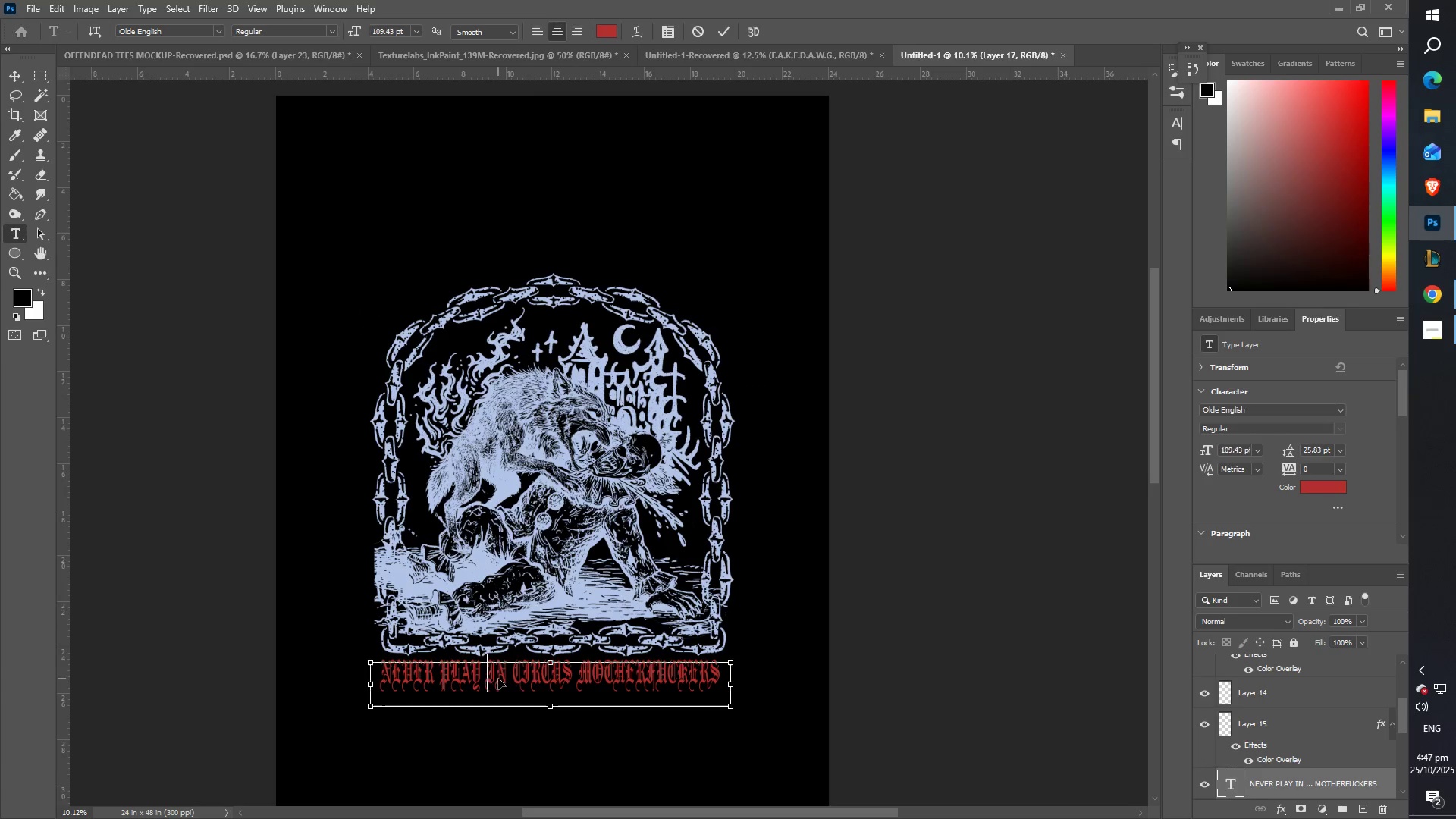 
key(Control+A)
 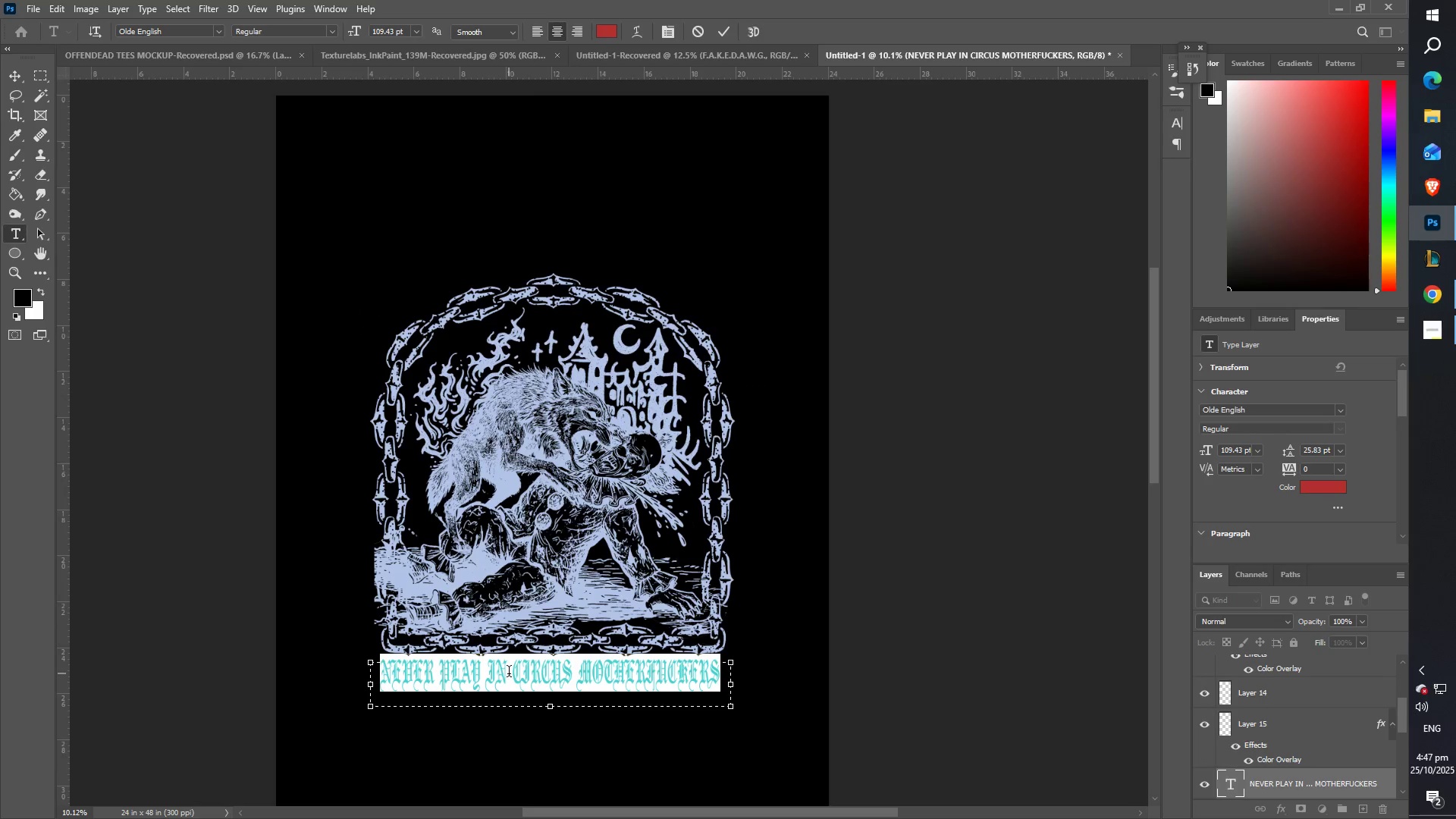 
type(never play is)
key(Backspace)
type(n cirus motherfuckers)
 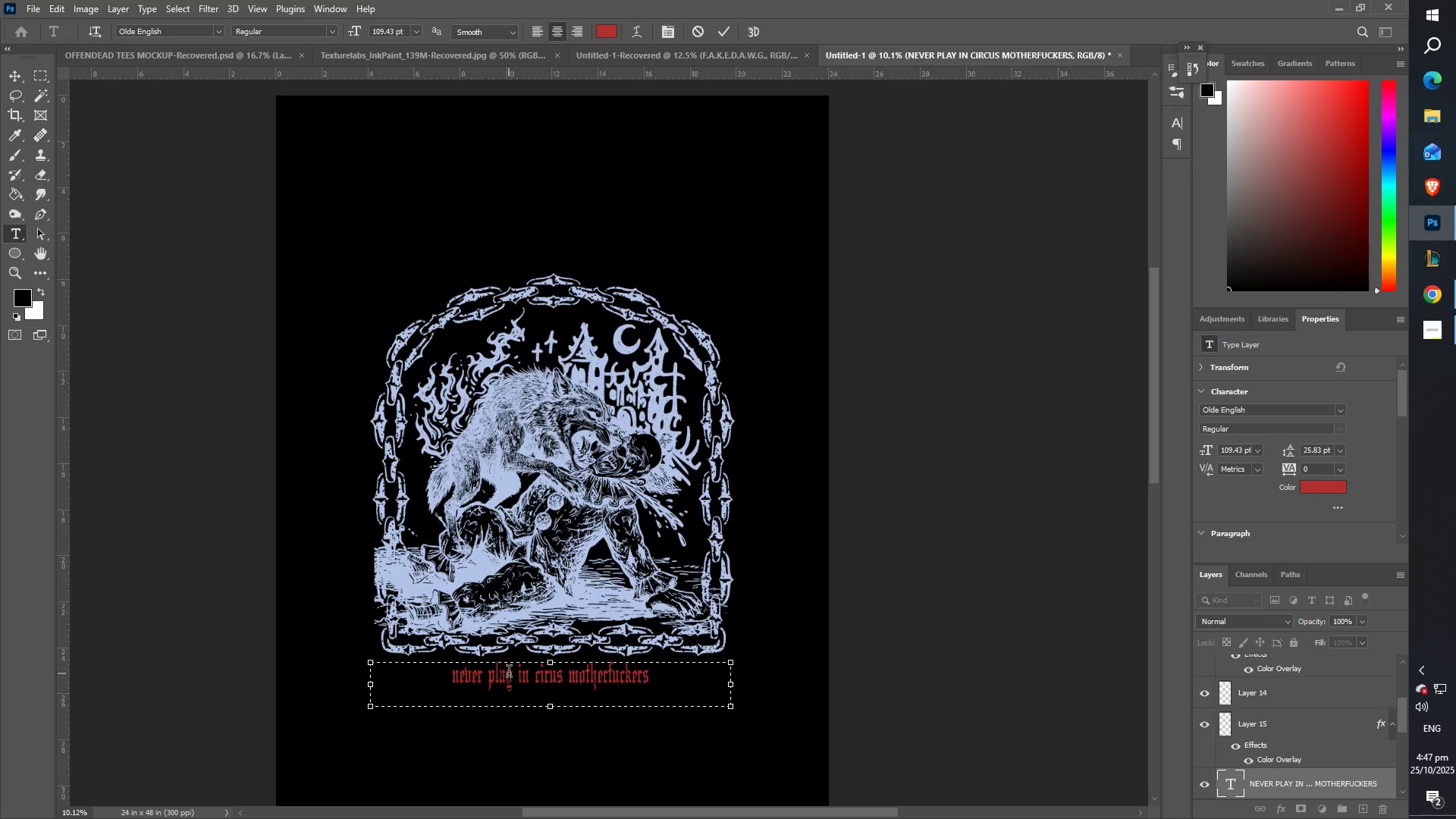 
key(Control+A)
 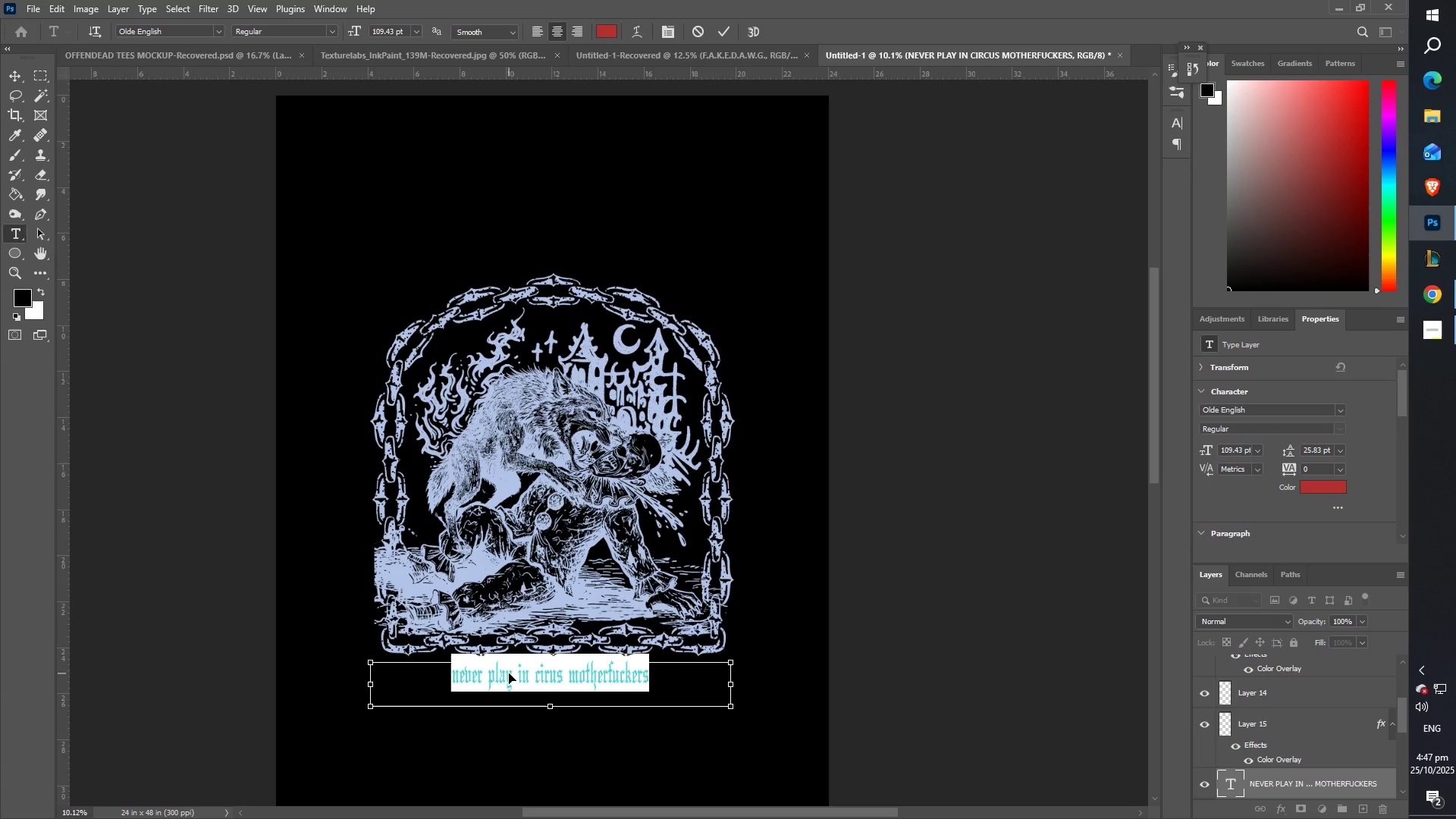 
hold_key(key=Period, duration=1.52)
 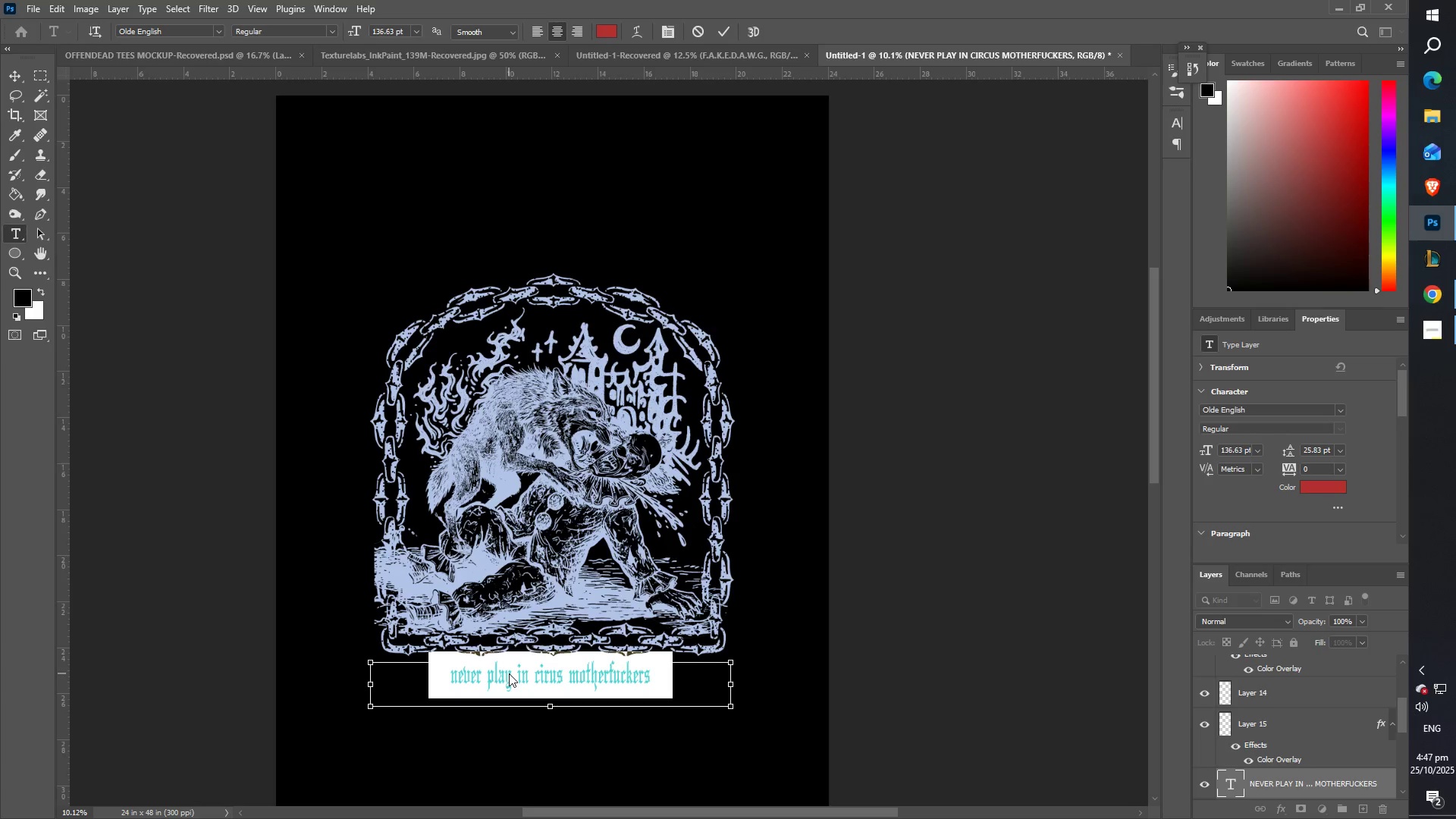 
hold_key(key=Period, duration=0.7)
 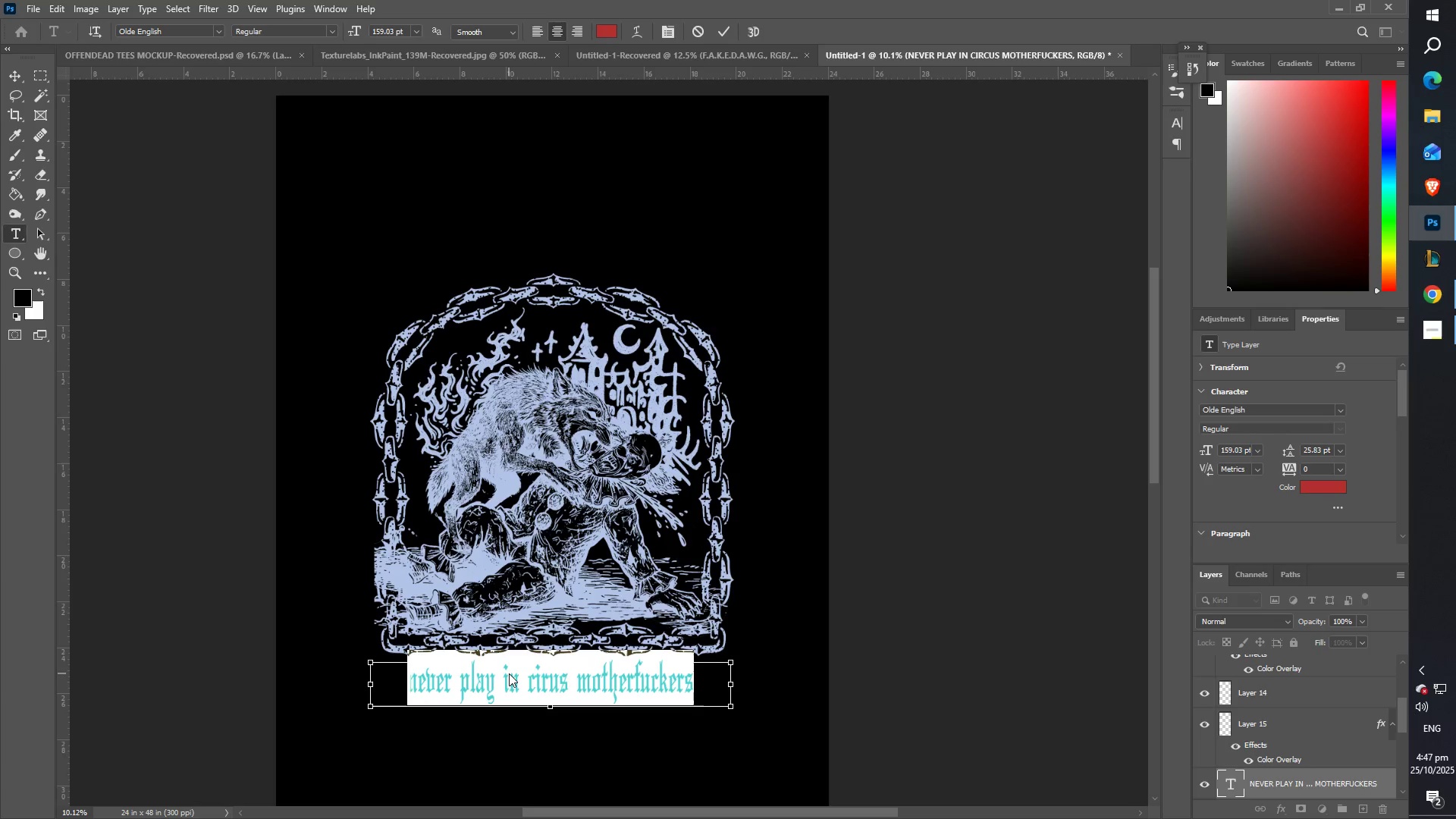 
hold_key(key=Period, duration=1.21)
 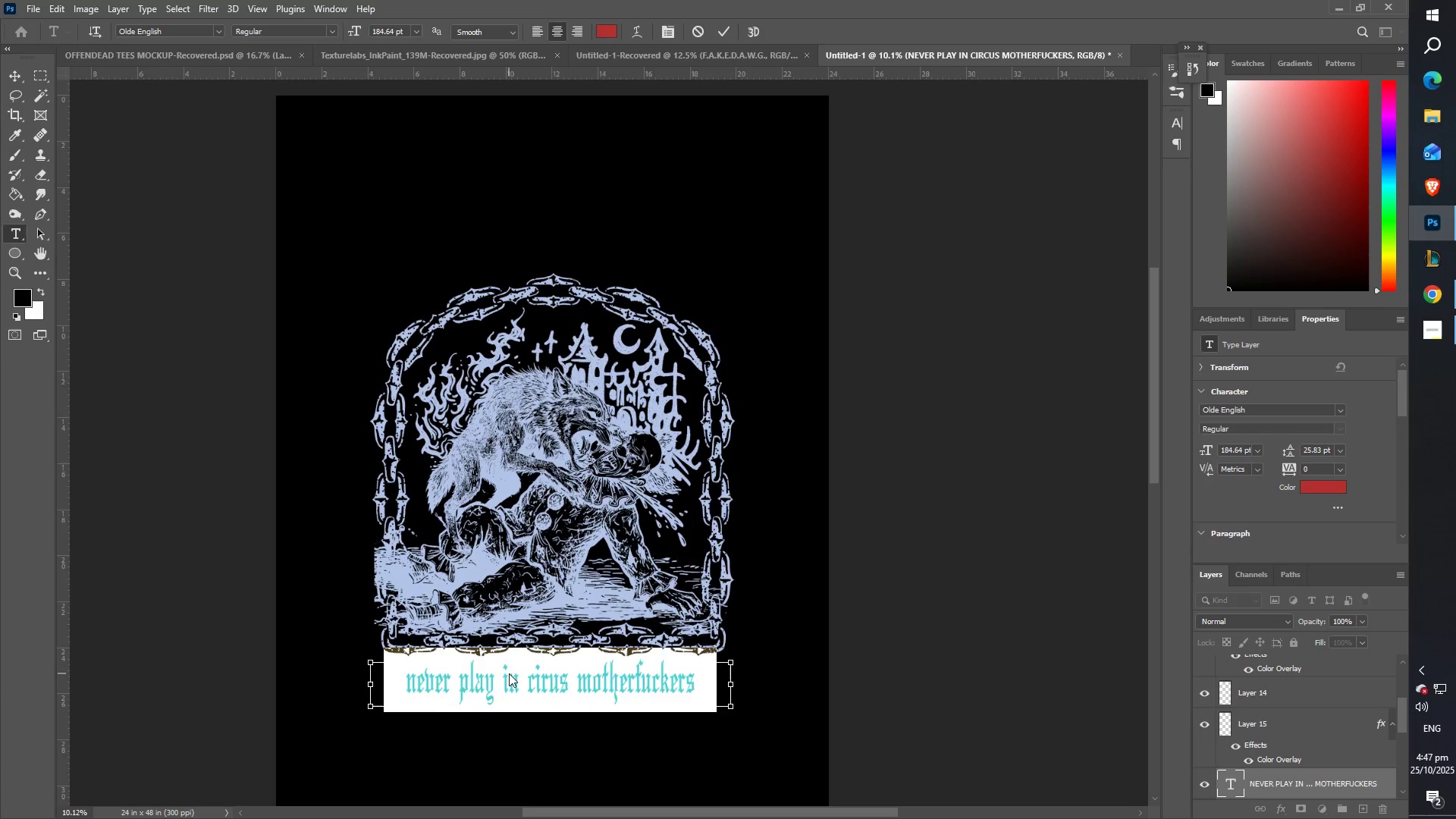 
key(Control+Shift+Period)
 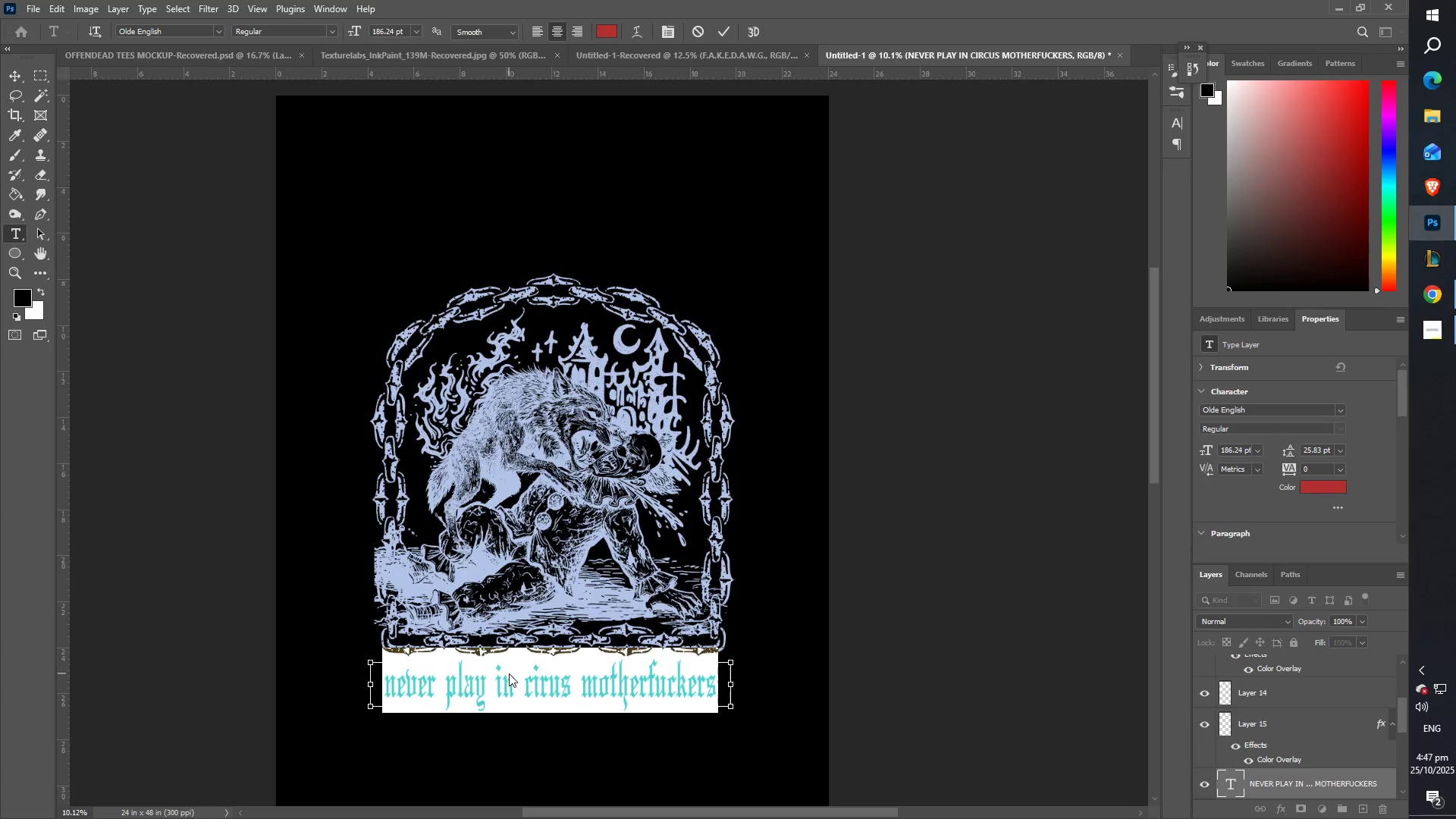 
key(Control+Shift+Period)
 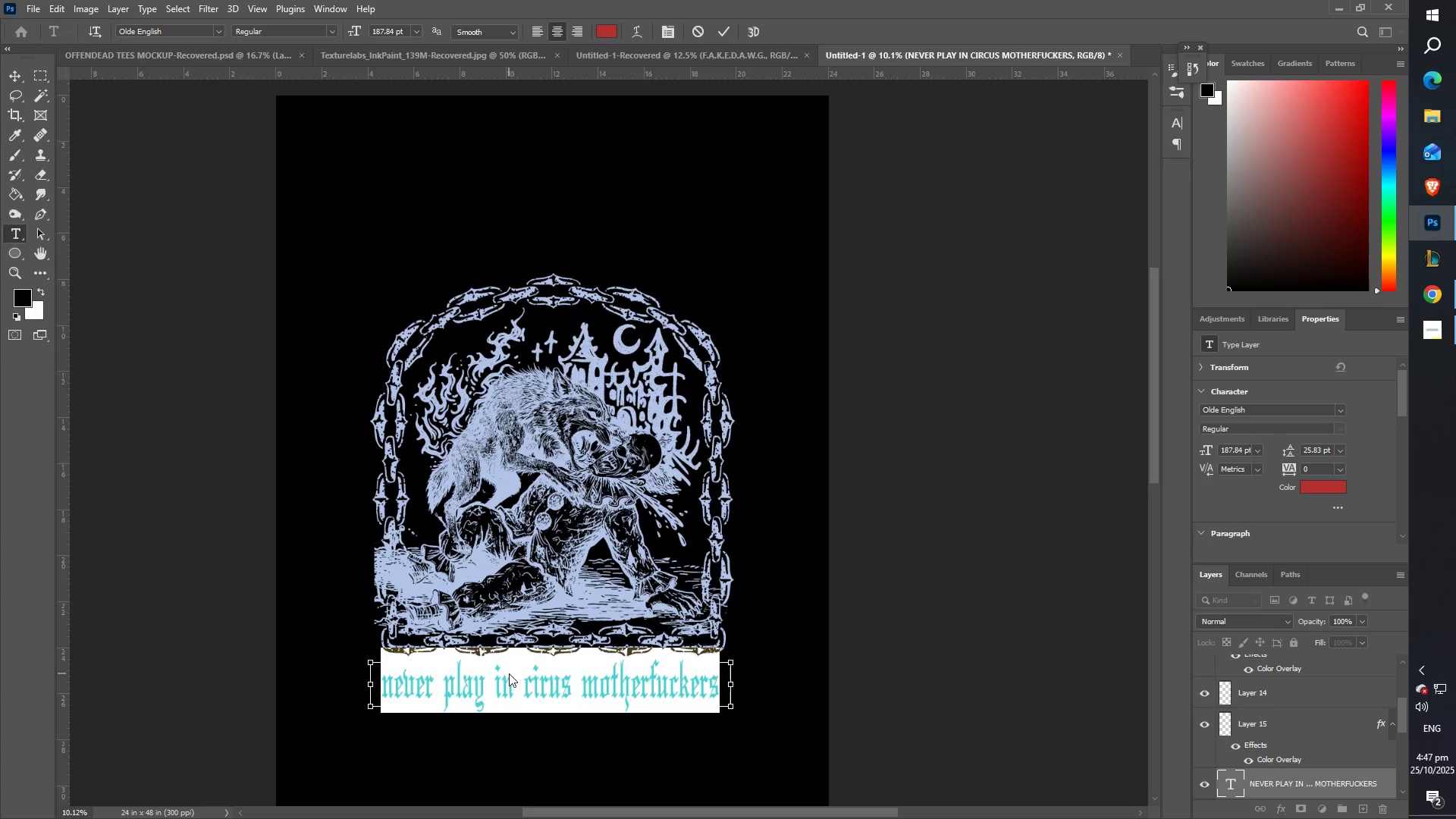 
key(Control+Shift+Period)
 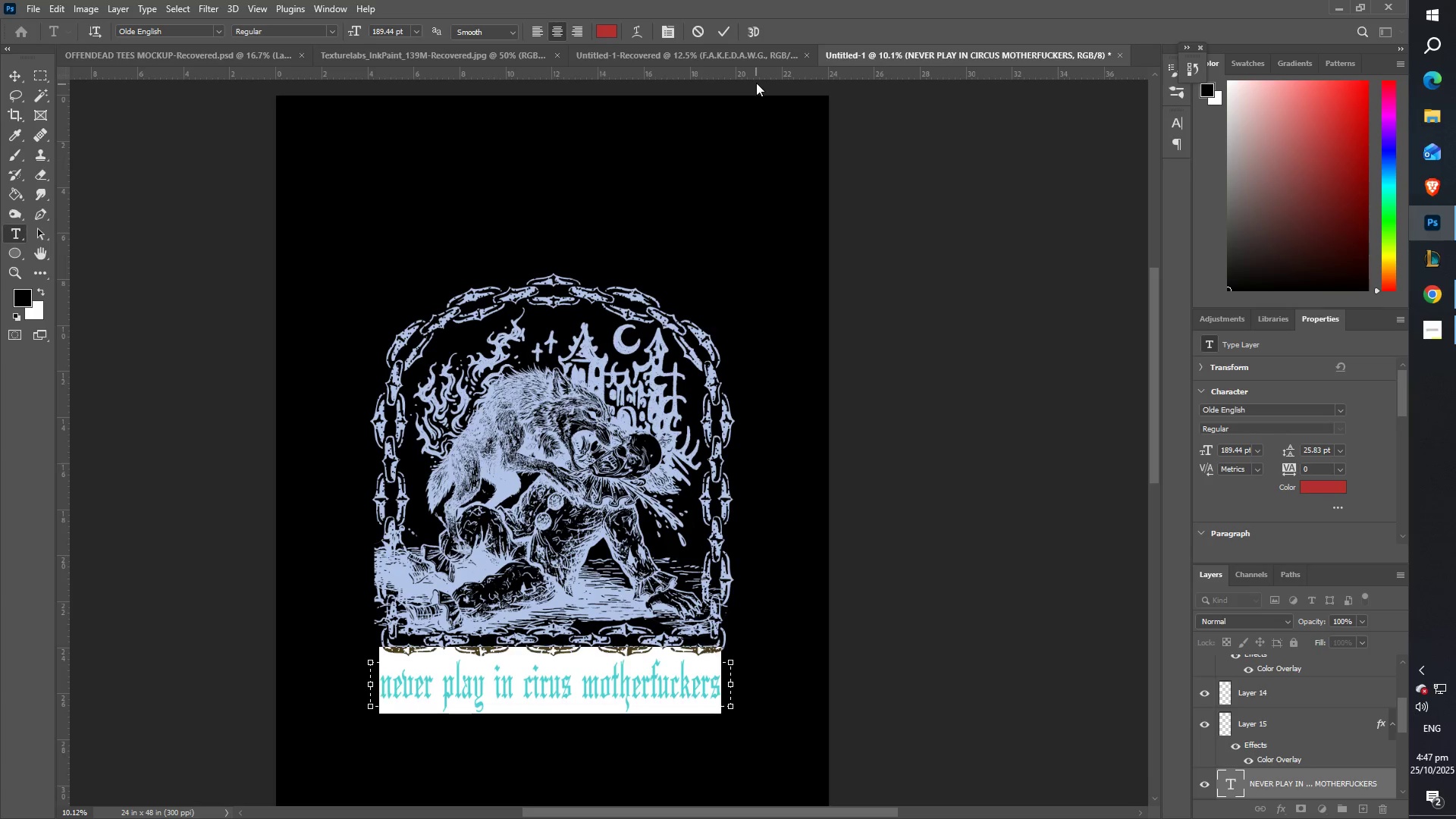 
left_click([725, 34])
 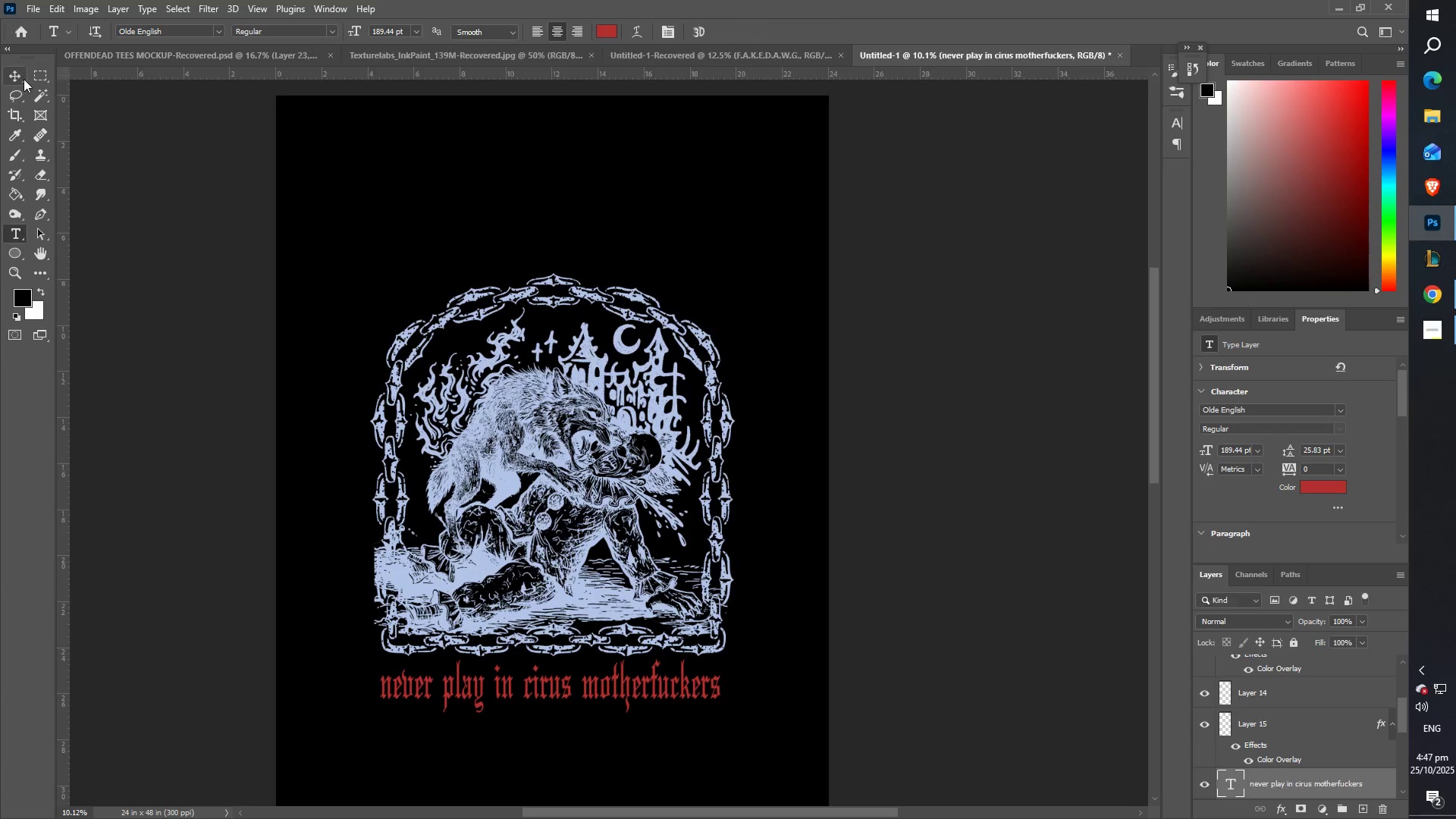 
left_click([23, 79])
 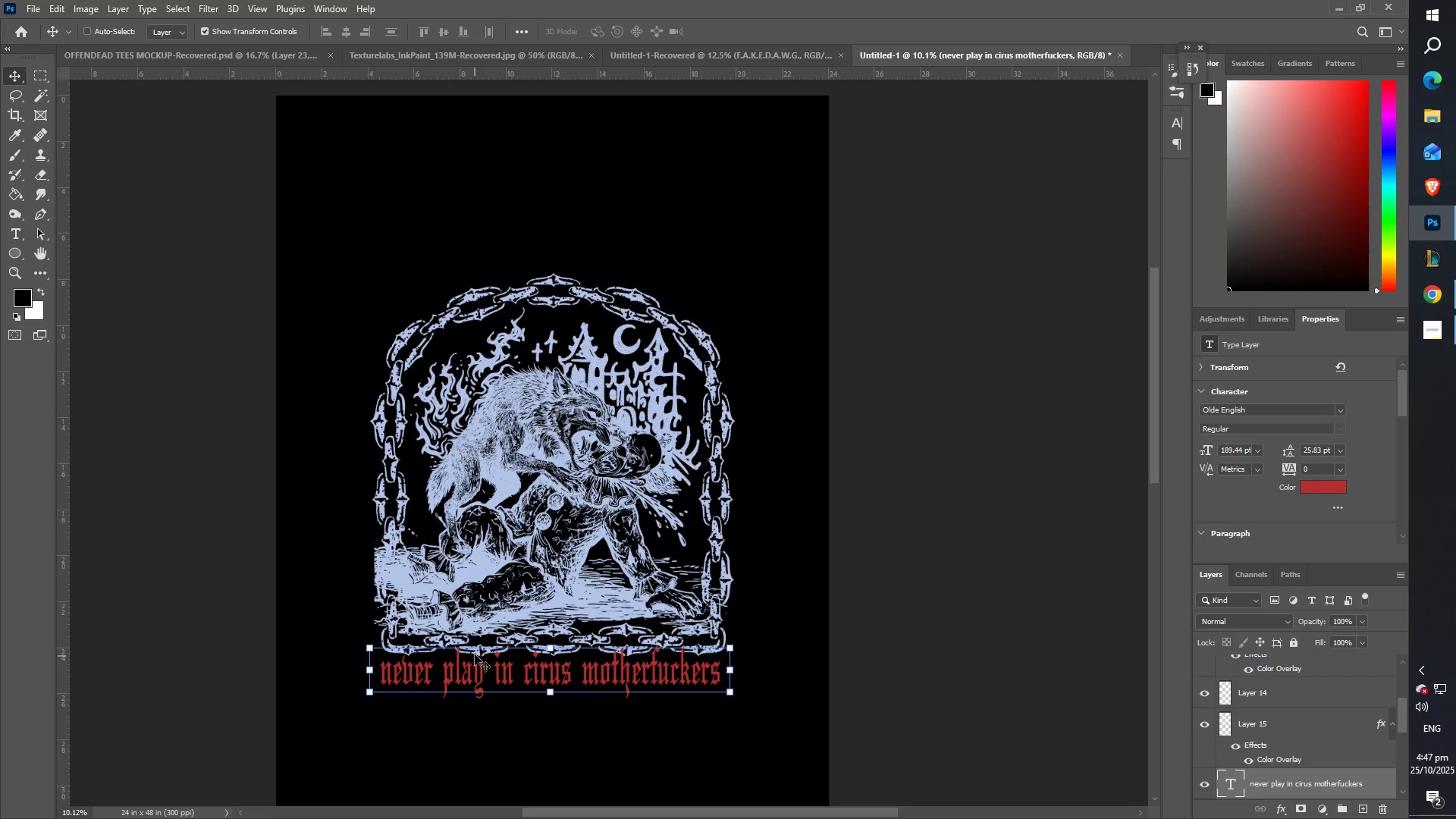 
key(ArrowDown)
 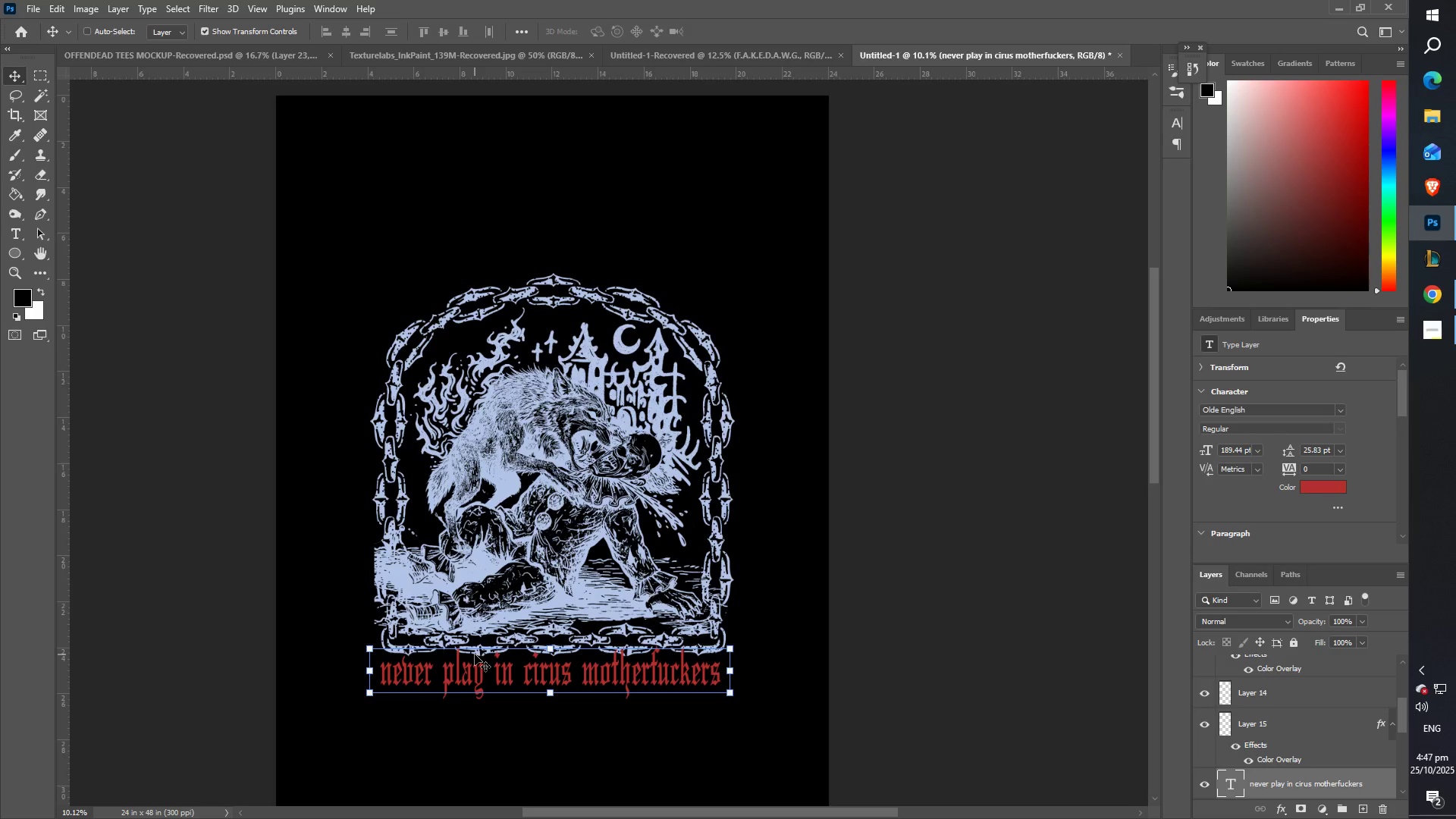 
key(ArrowLeft)
 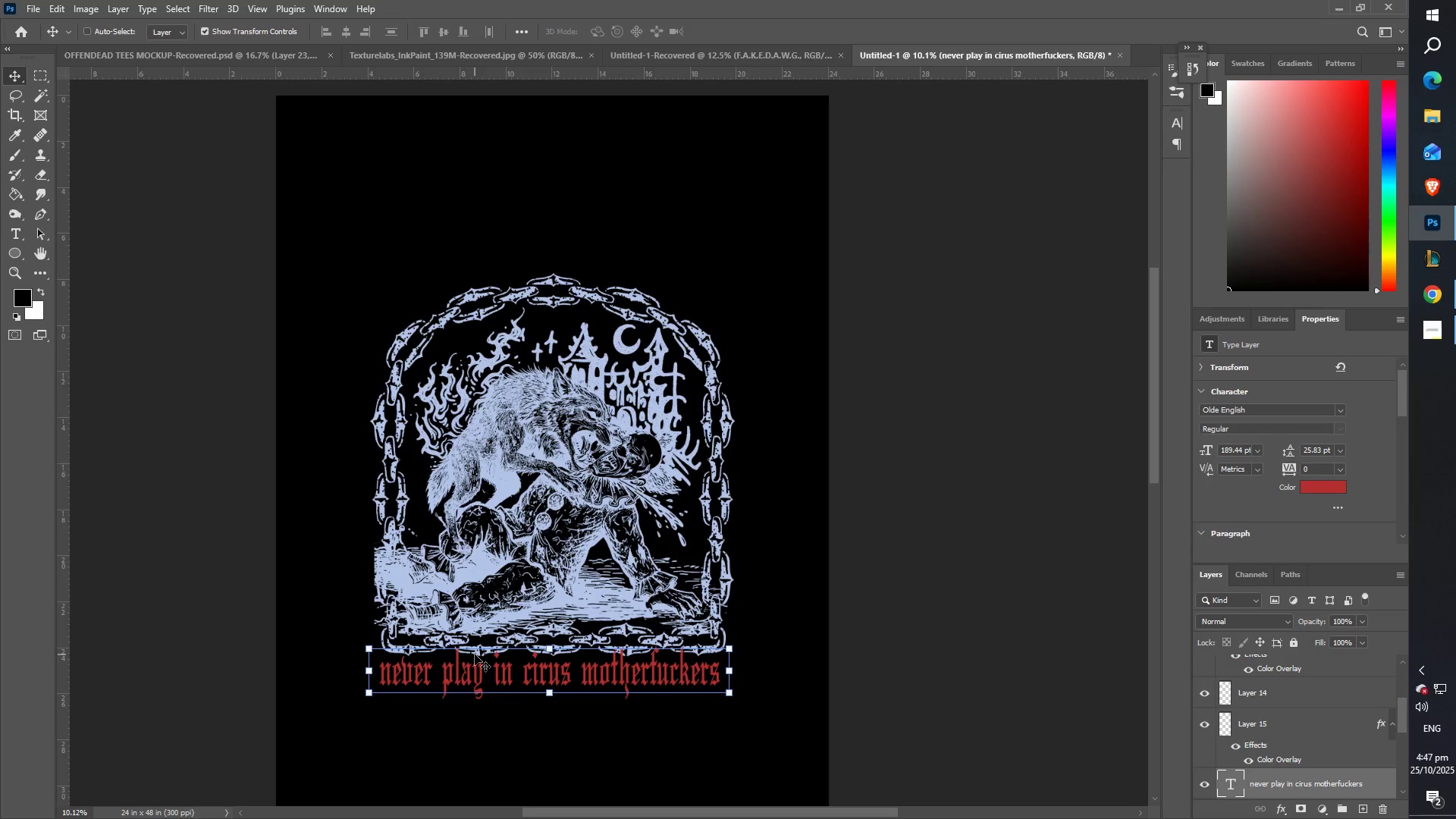 
key(ArrowLeft)
 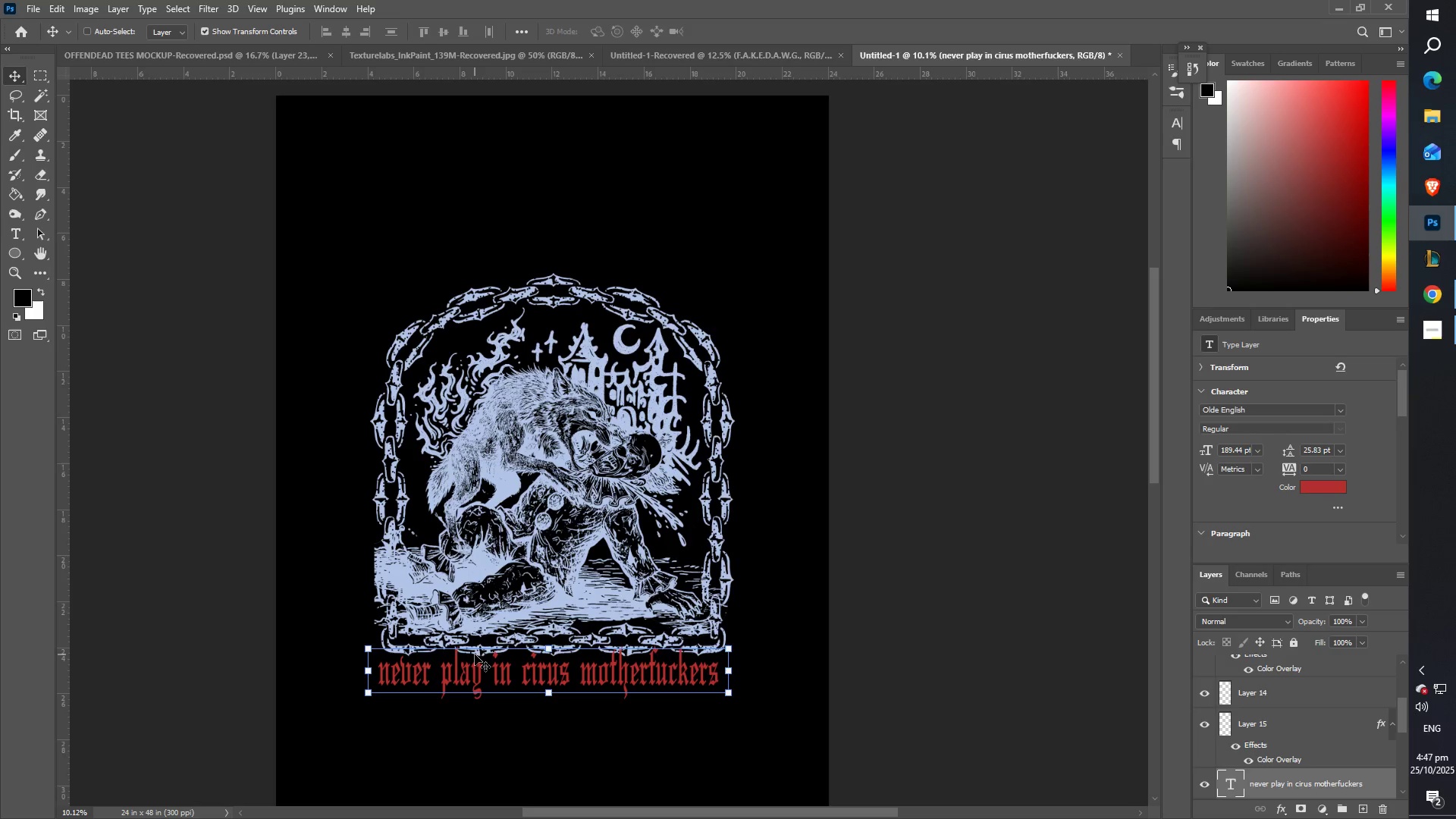 
key(ArrowDown)
 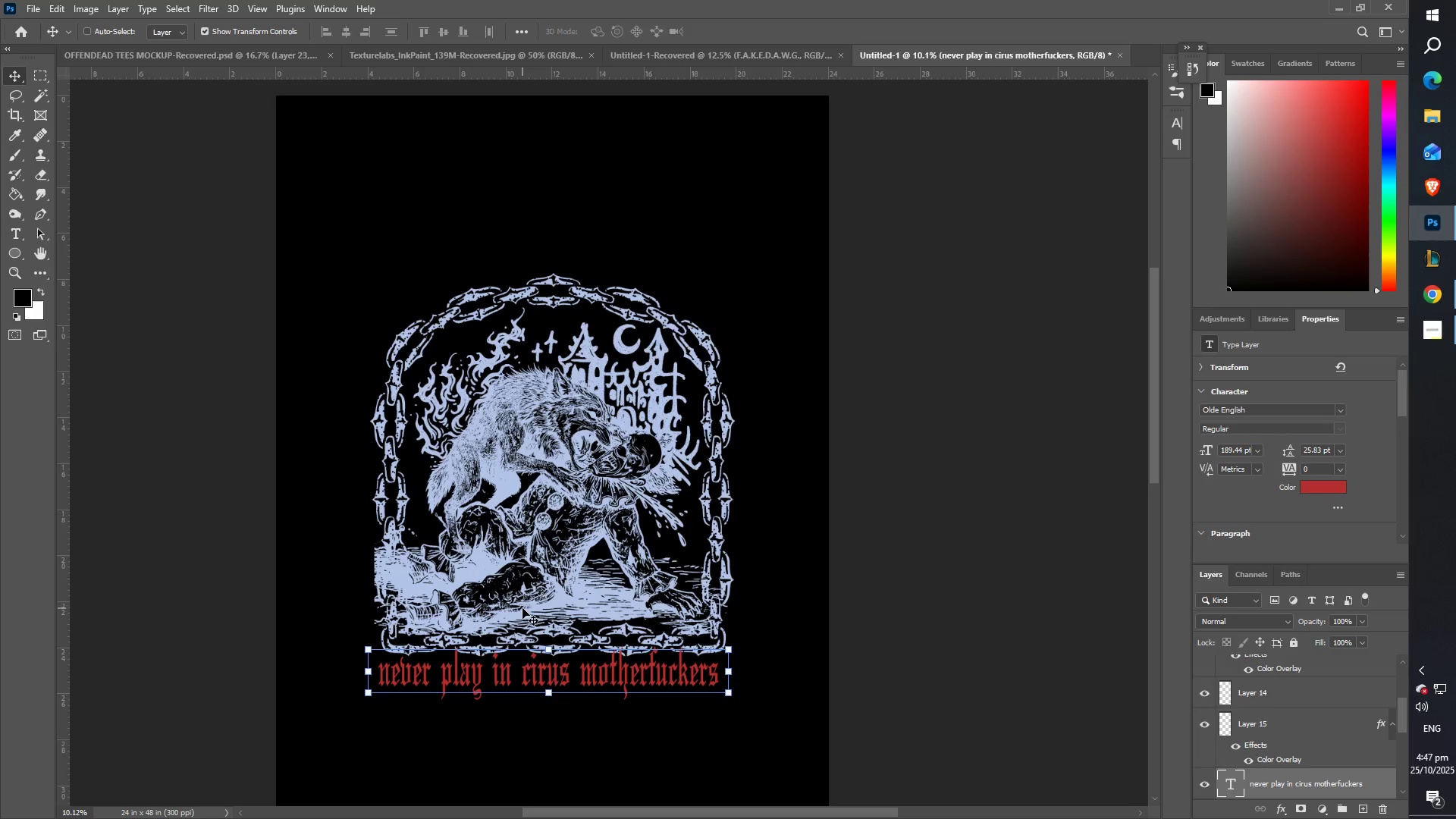 
type(ttbeacuse)
key(Backspace)
key(Backspace)
key(Backspace)
key(Backspace)
key(Backspace)
type(caues wo)
key(Backspace)
key(Backspace)
key(Backspace)
key(Backspace)
key(Backspace)
type(se wor)
key(Backspace)
type(o)
key(Backspace)
type(lves)
 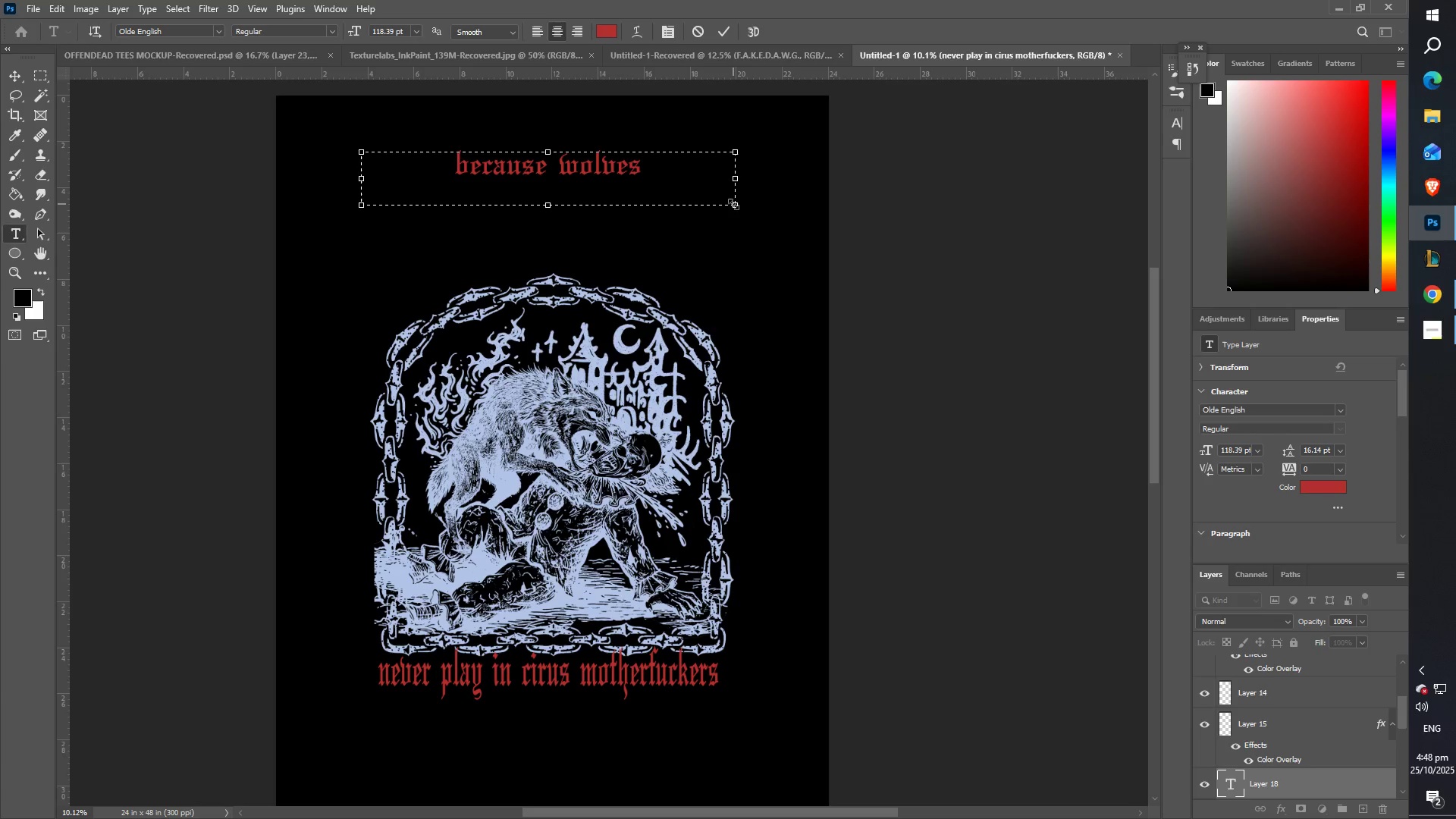 
key(Control+A)
 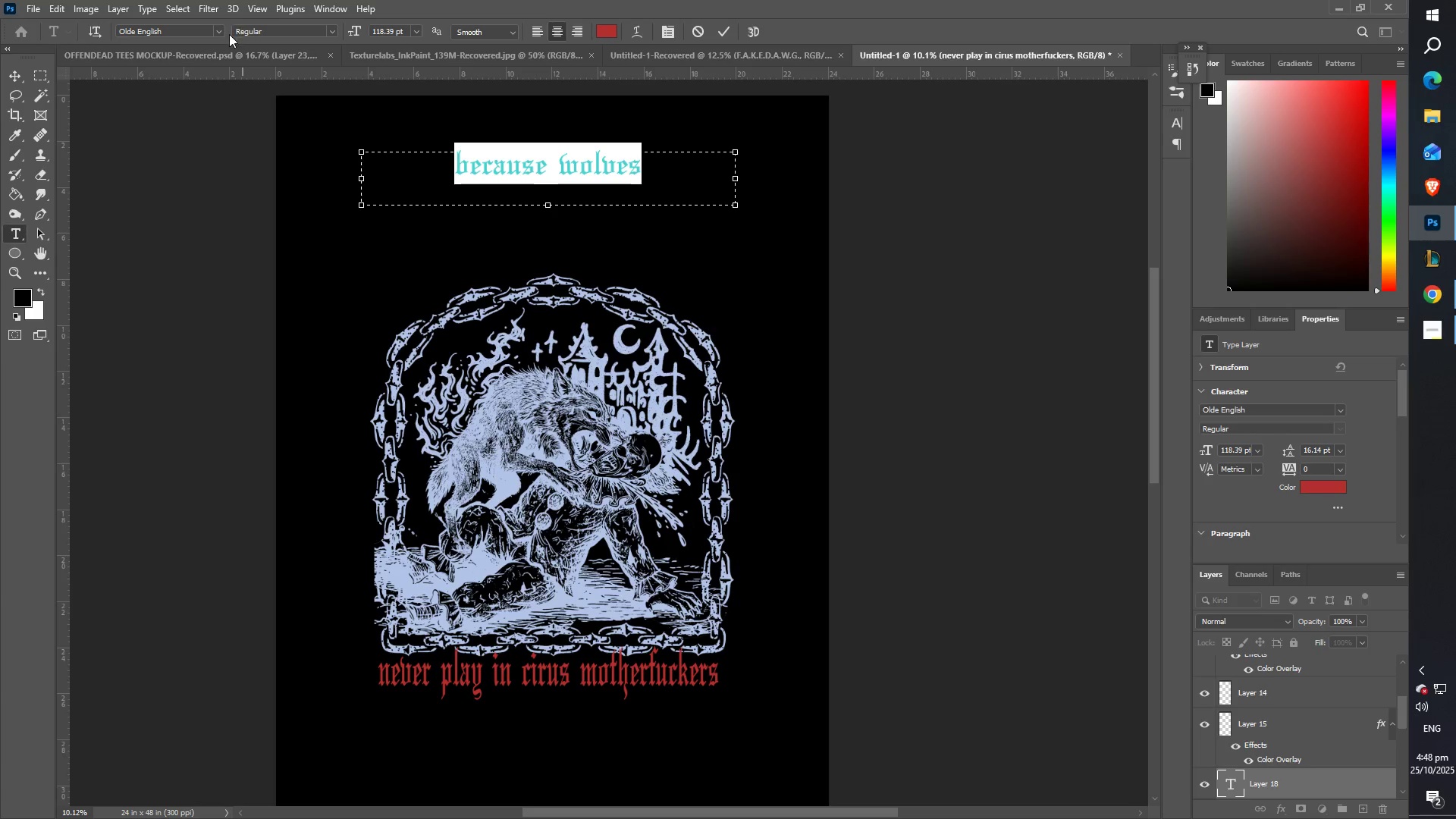 
left_click([213, 30])
 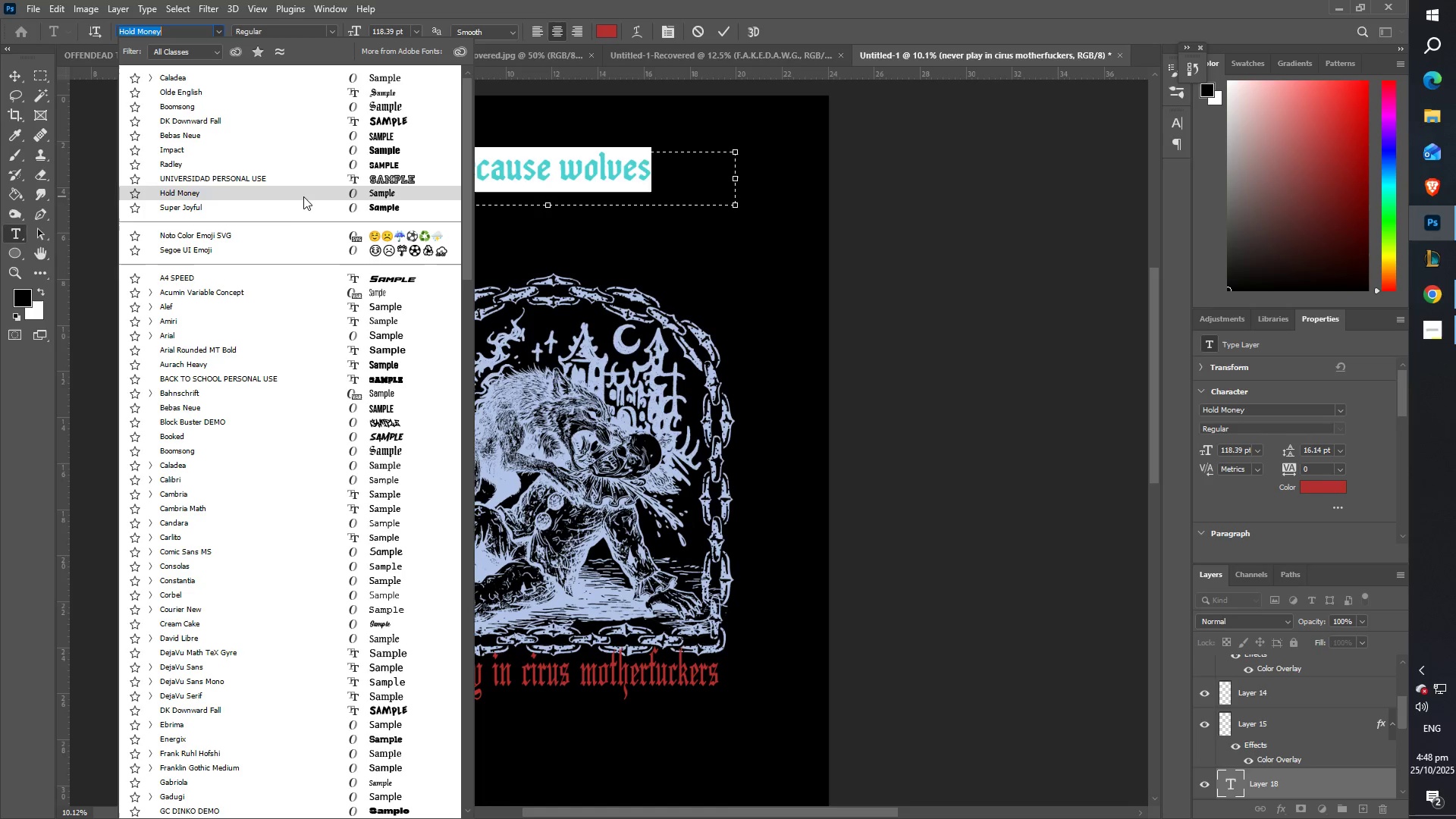 
wait(5.77)
 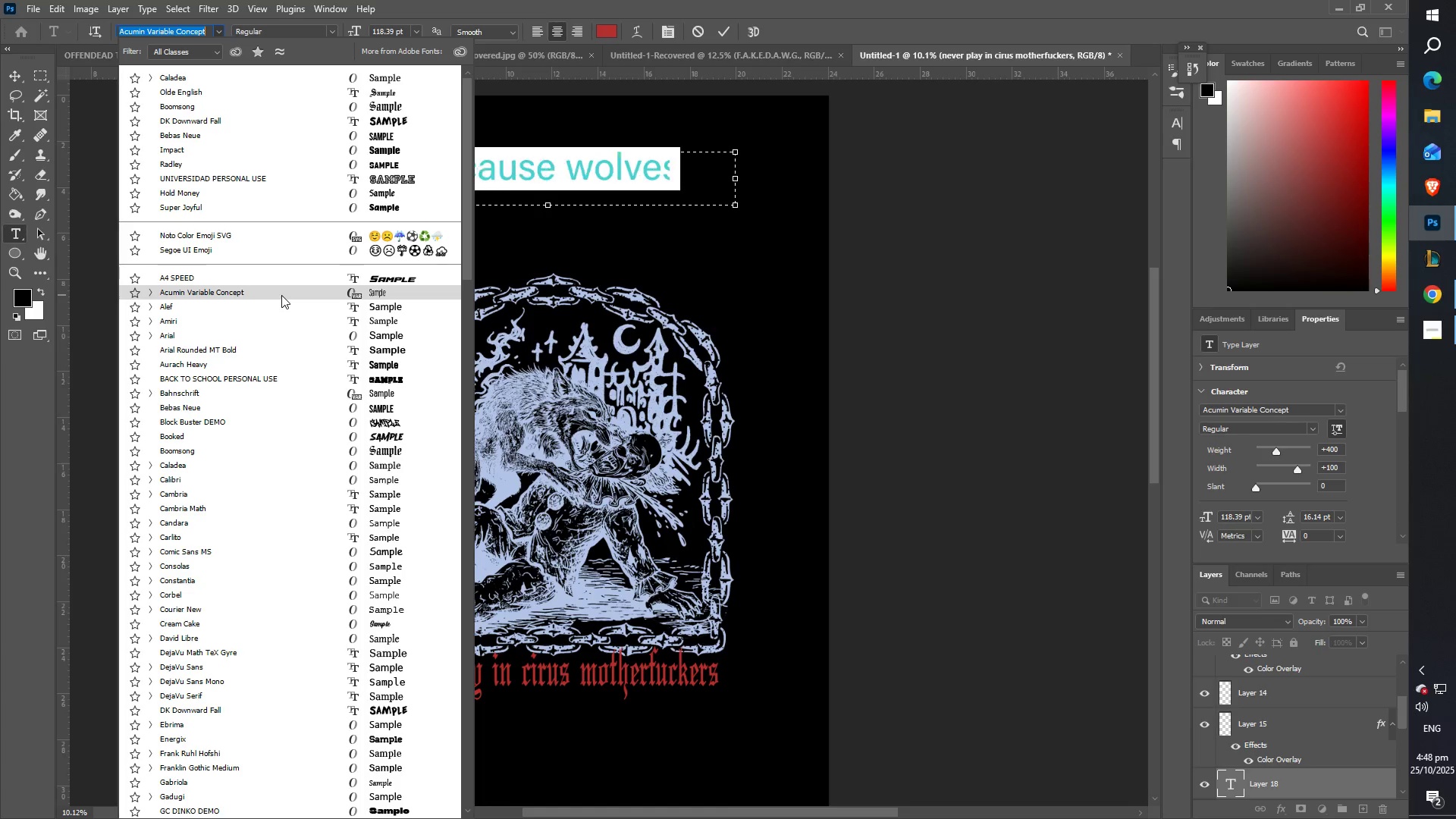 
left_click([310, 184])
 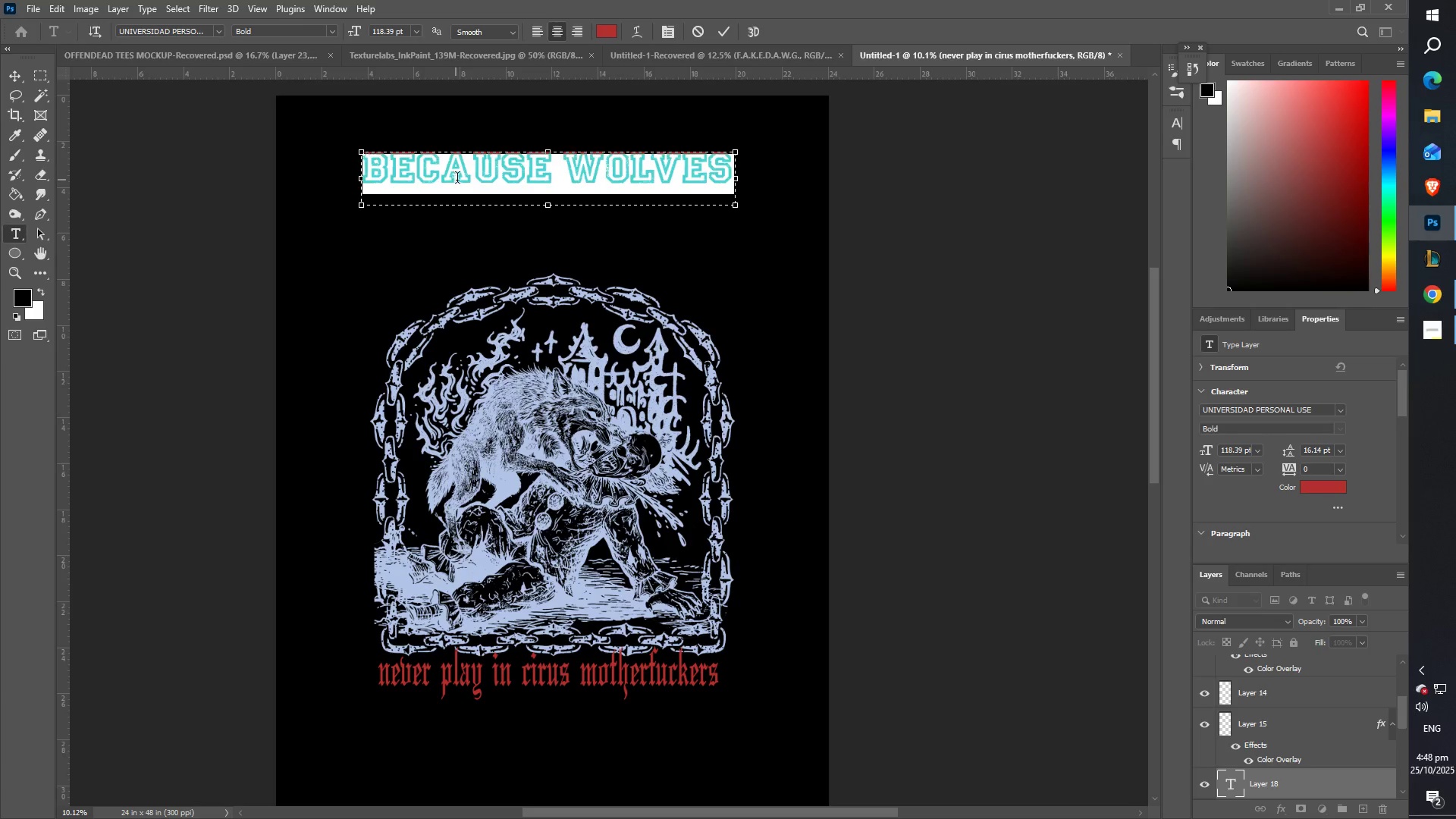 
left_click([475, 180])
 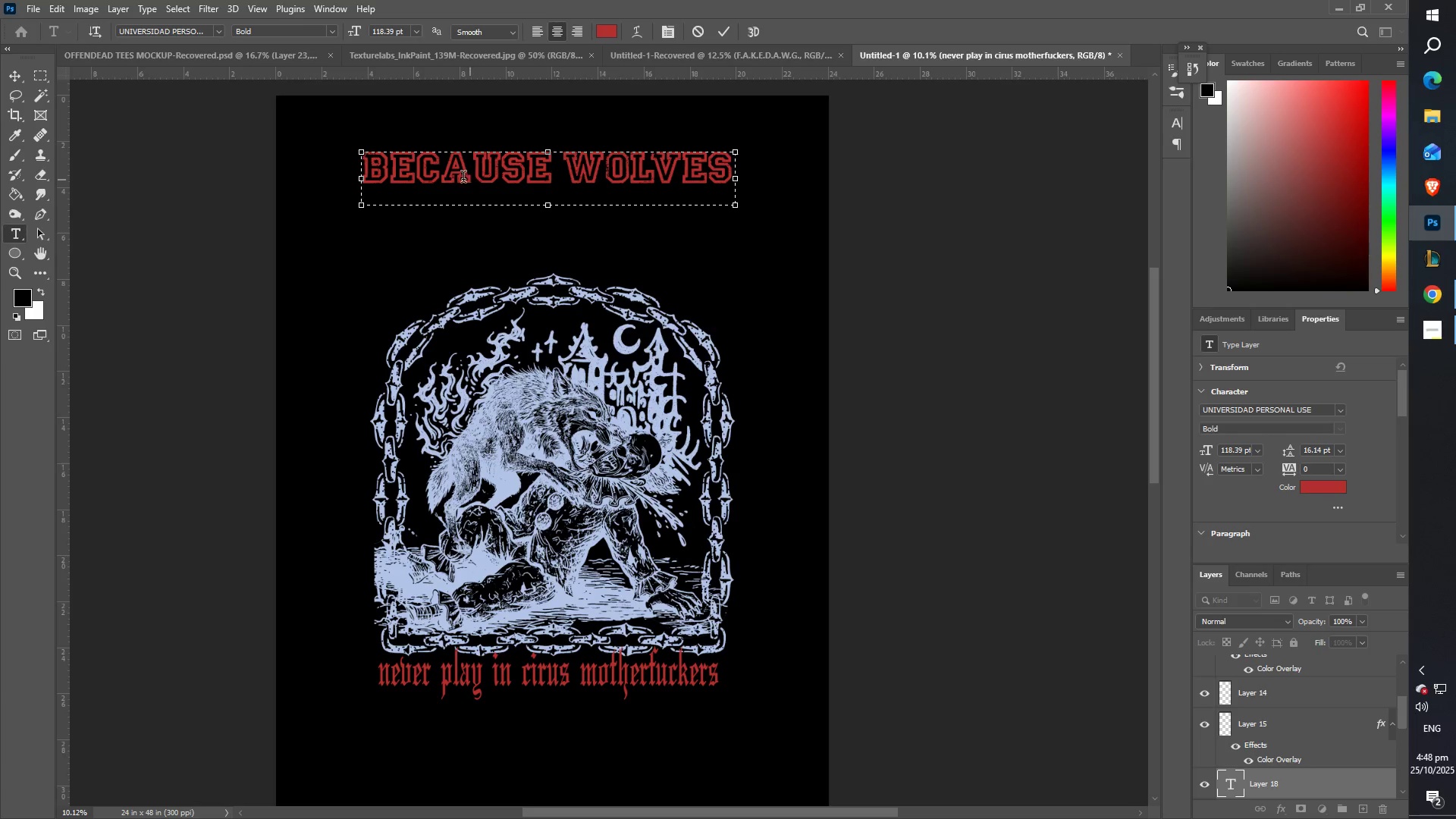 
key(Control+A)
 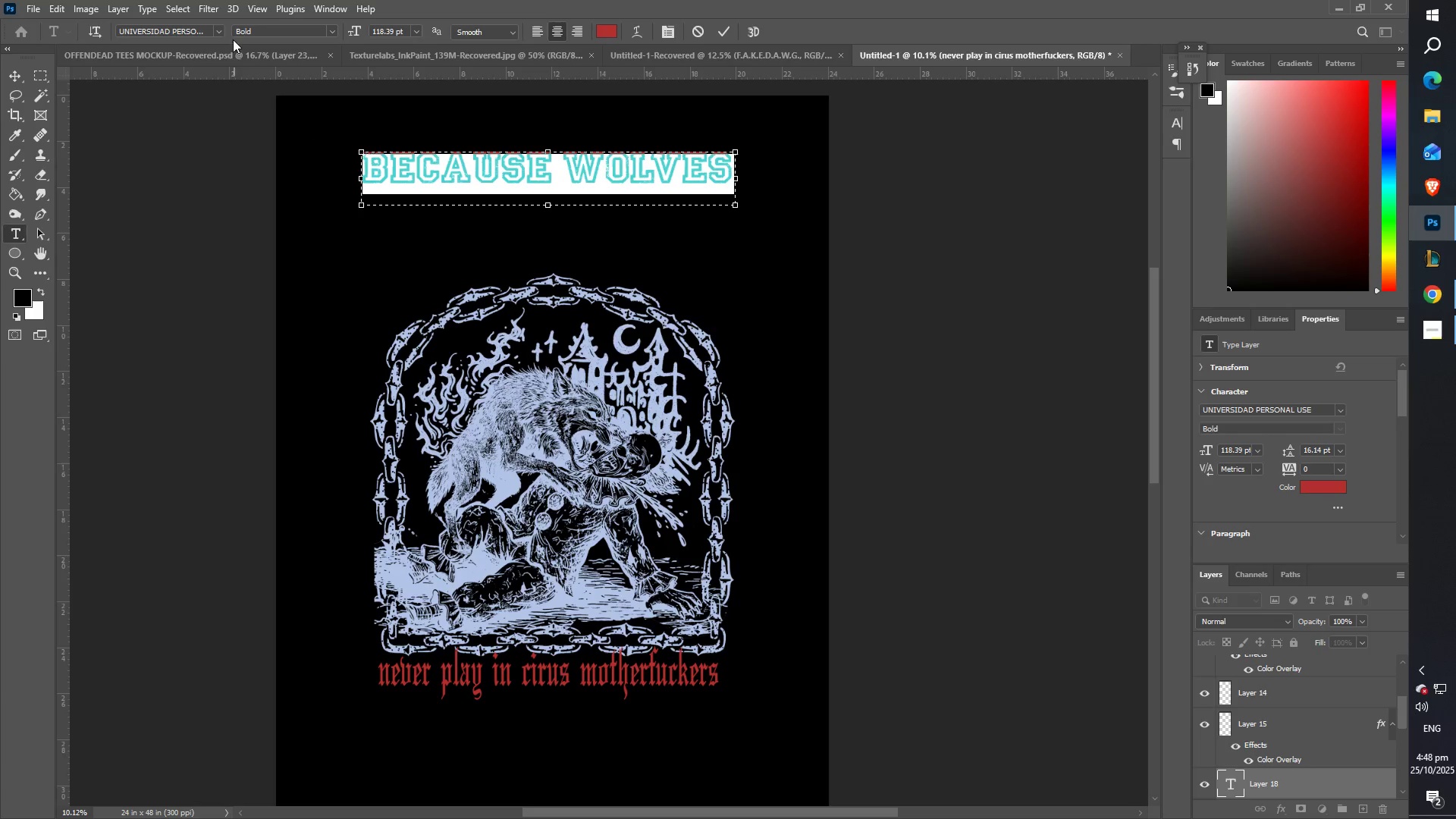 
left_click([221, 29])
 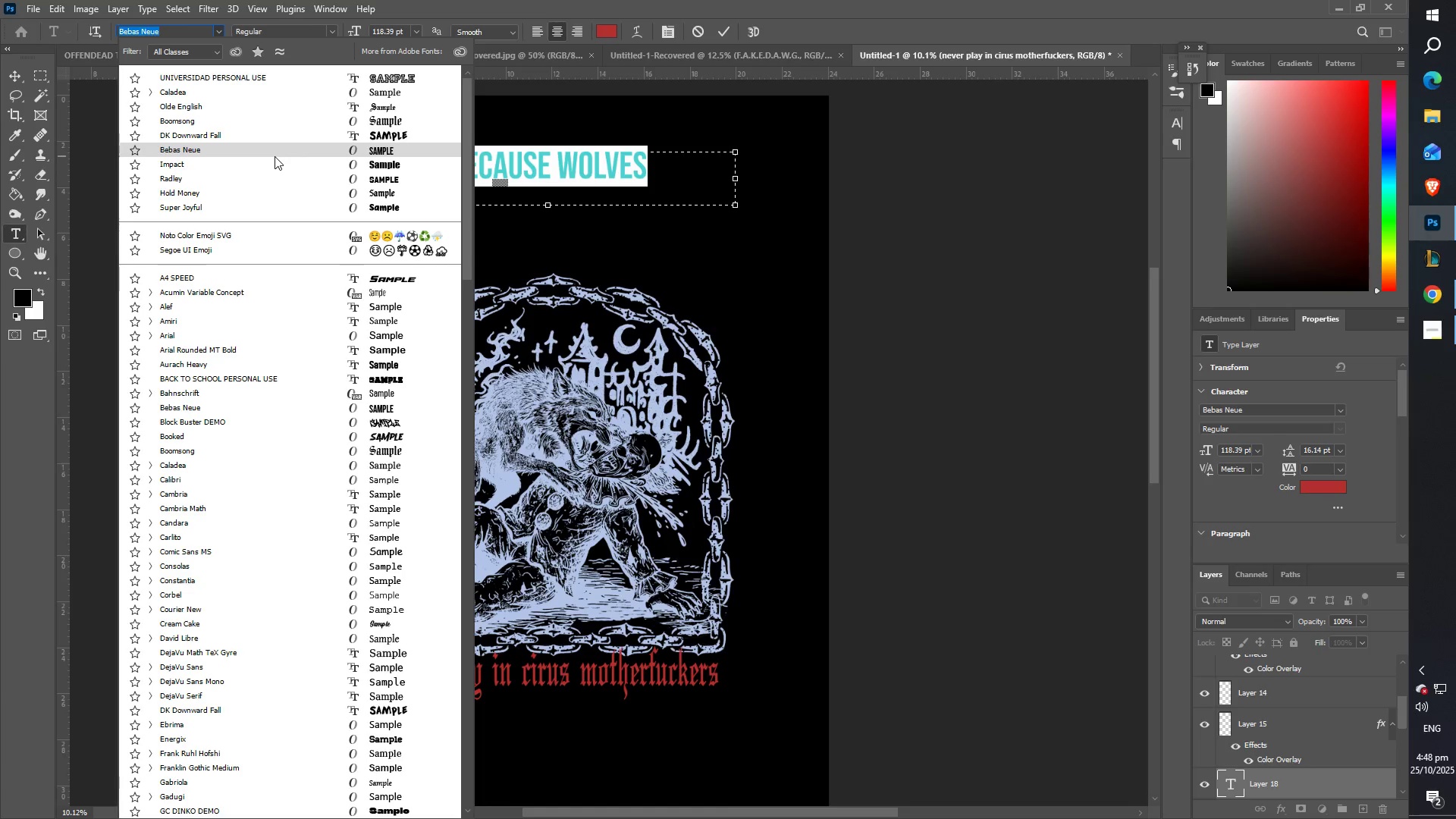 
left_click([275, 156])
 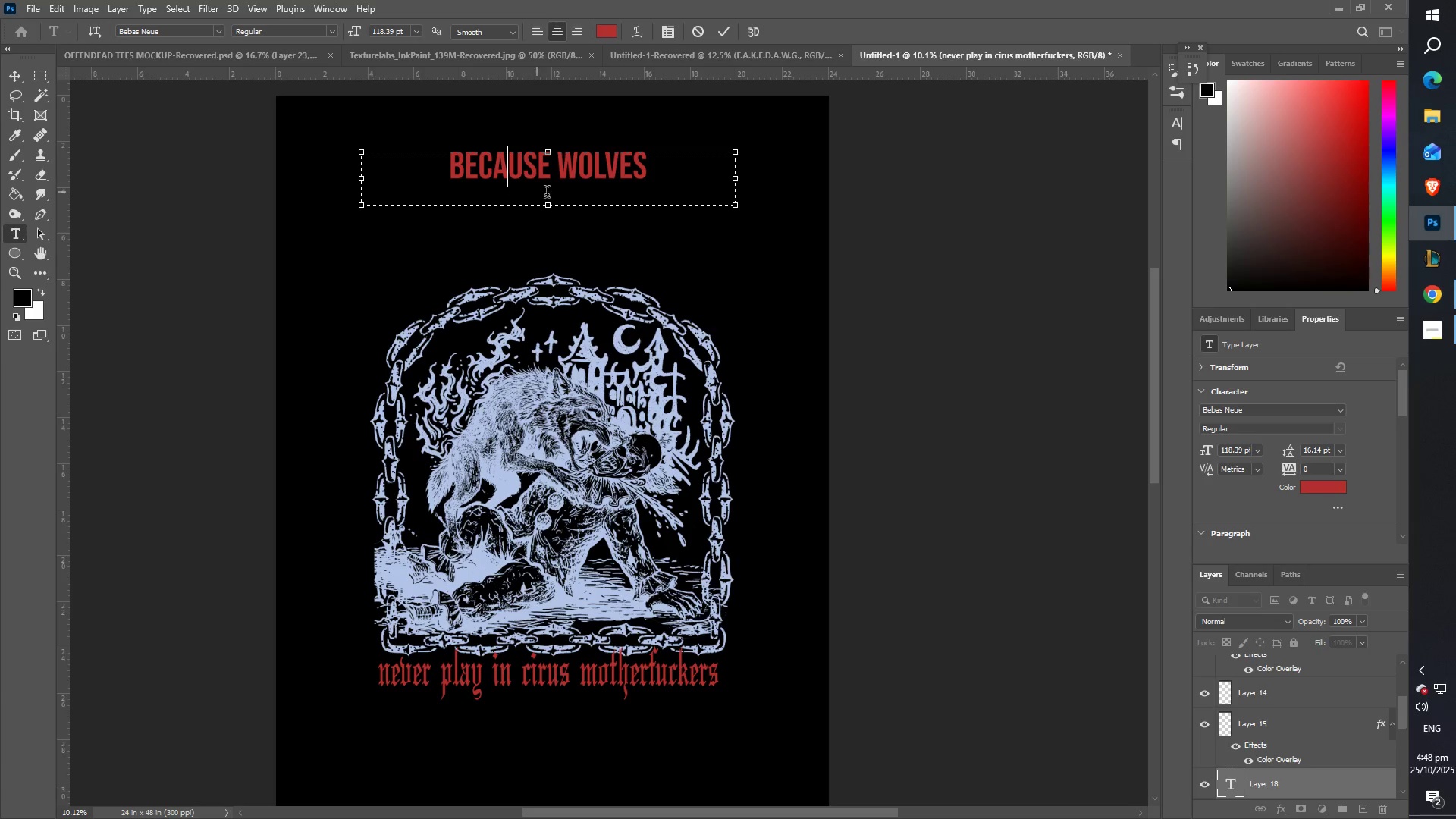 
double_click([619, 185])
 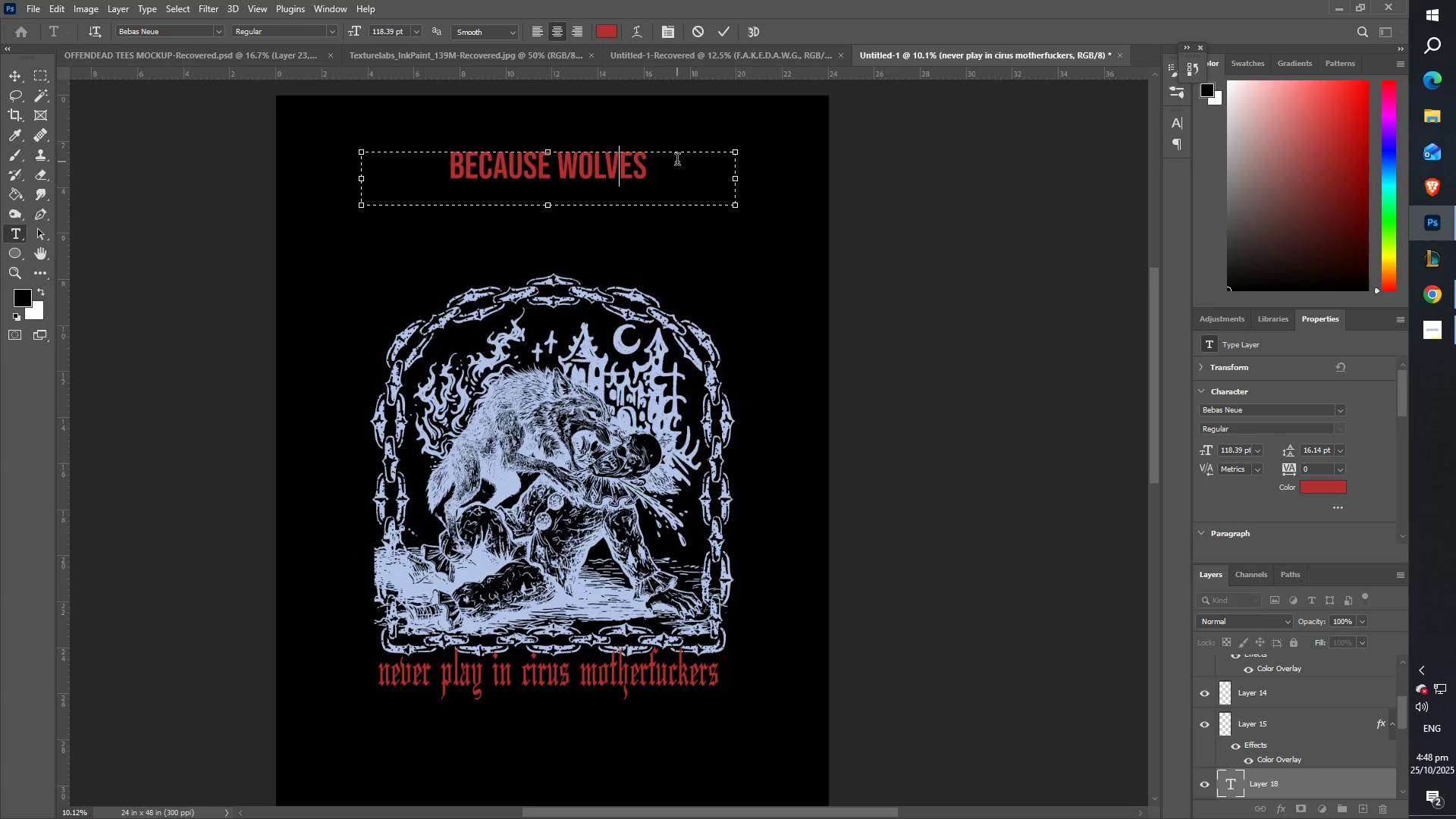 
left_click([680, 163])
 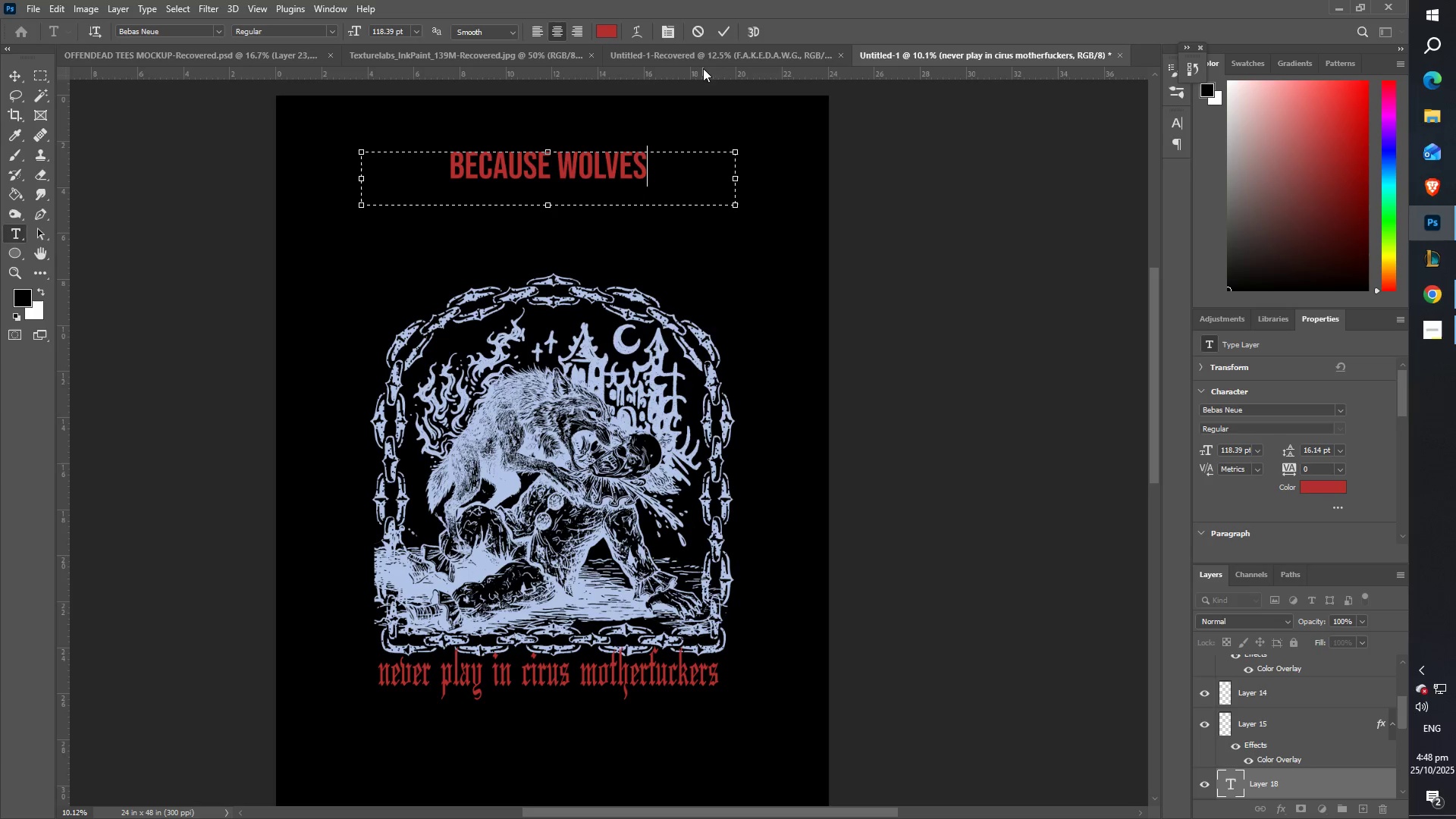 
left_click([720, 38])
 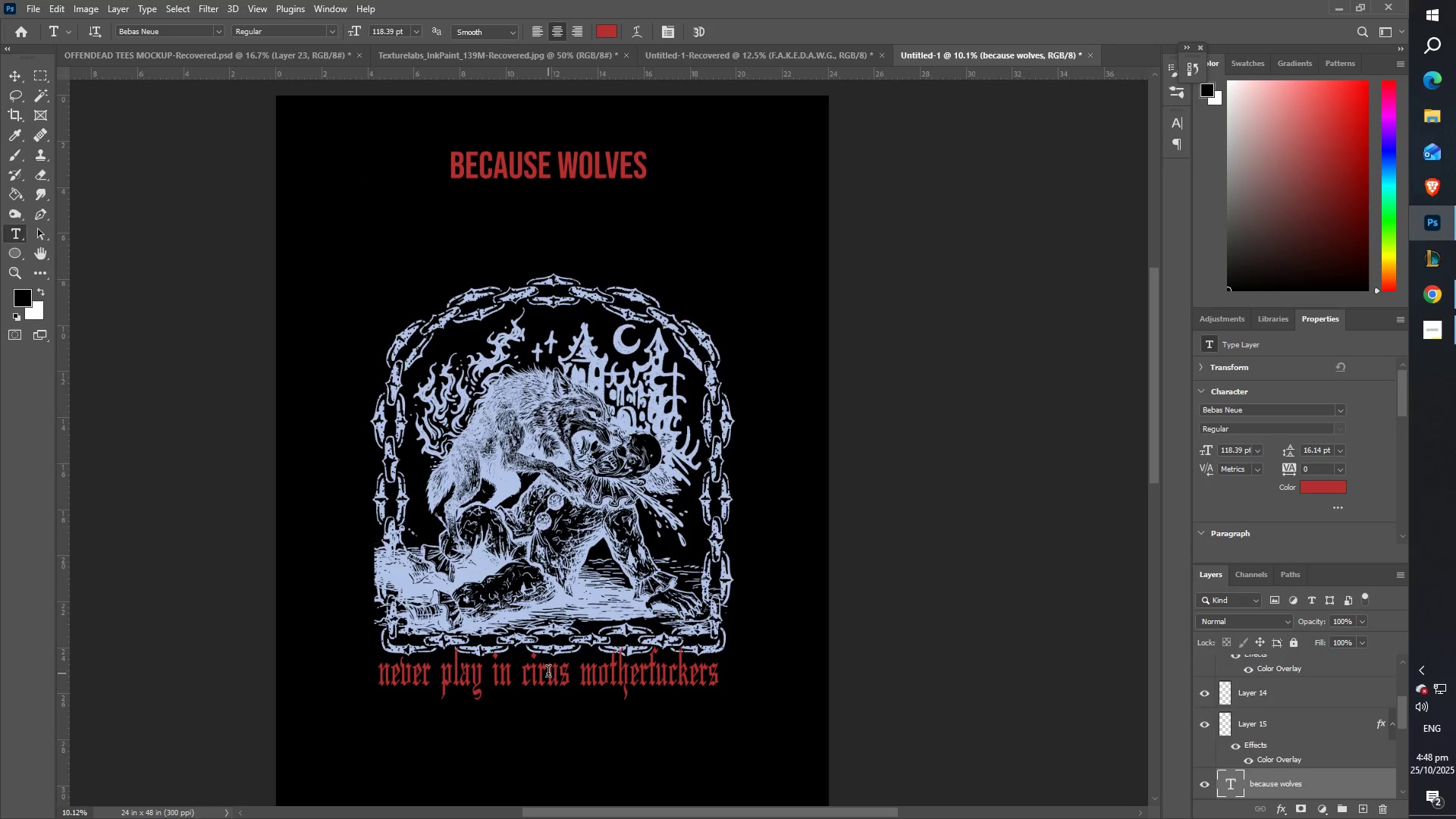 
key(Control+ControlLeft)
 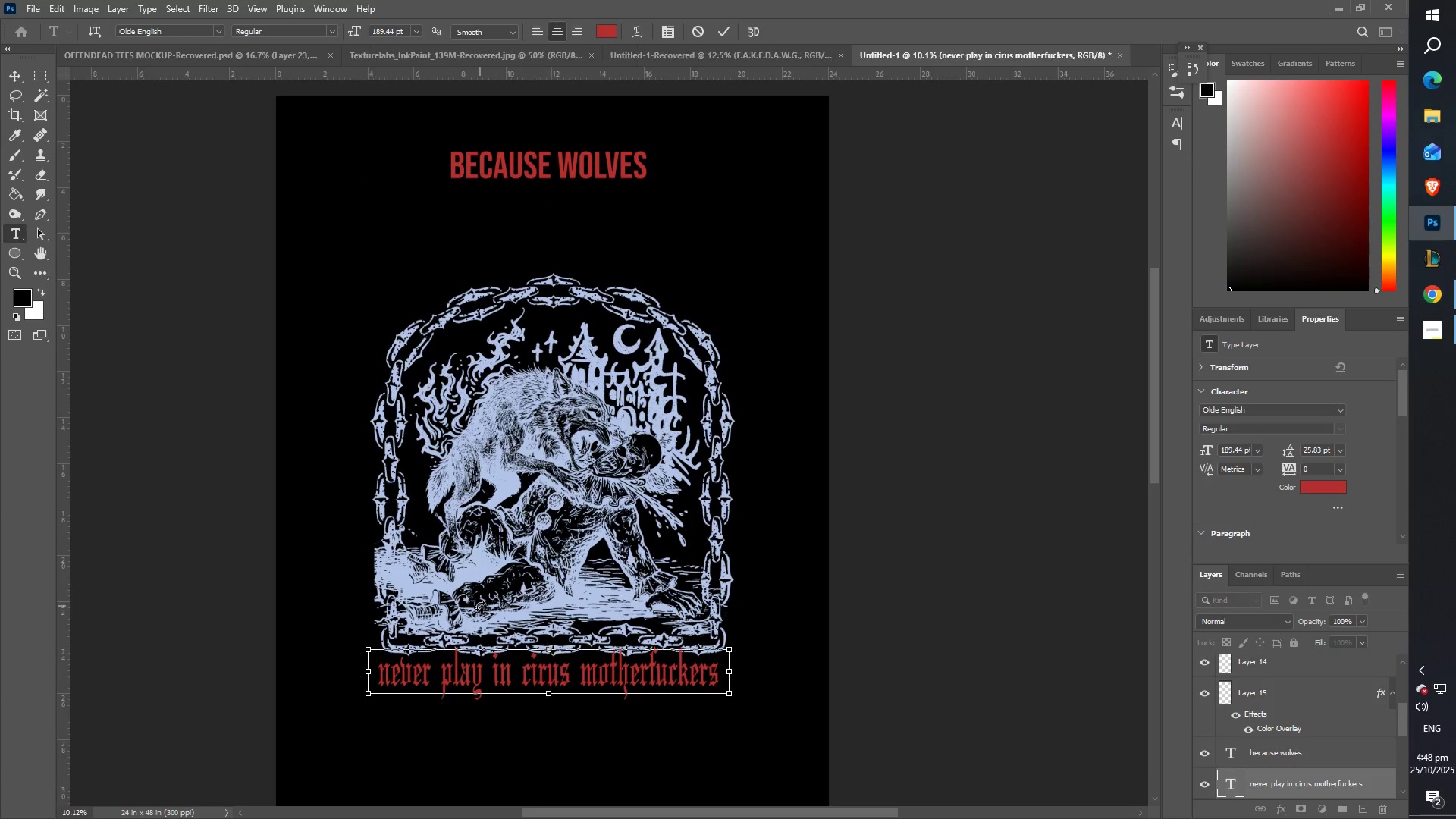 
key(Control+A)
 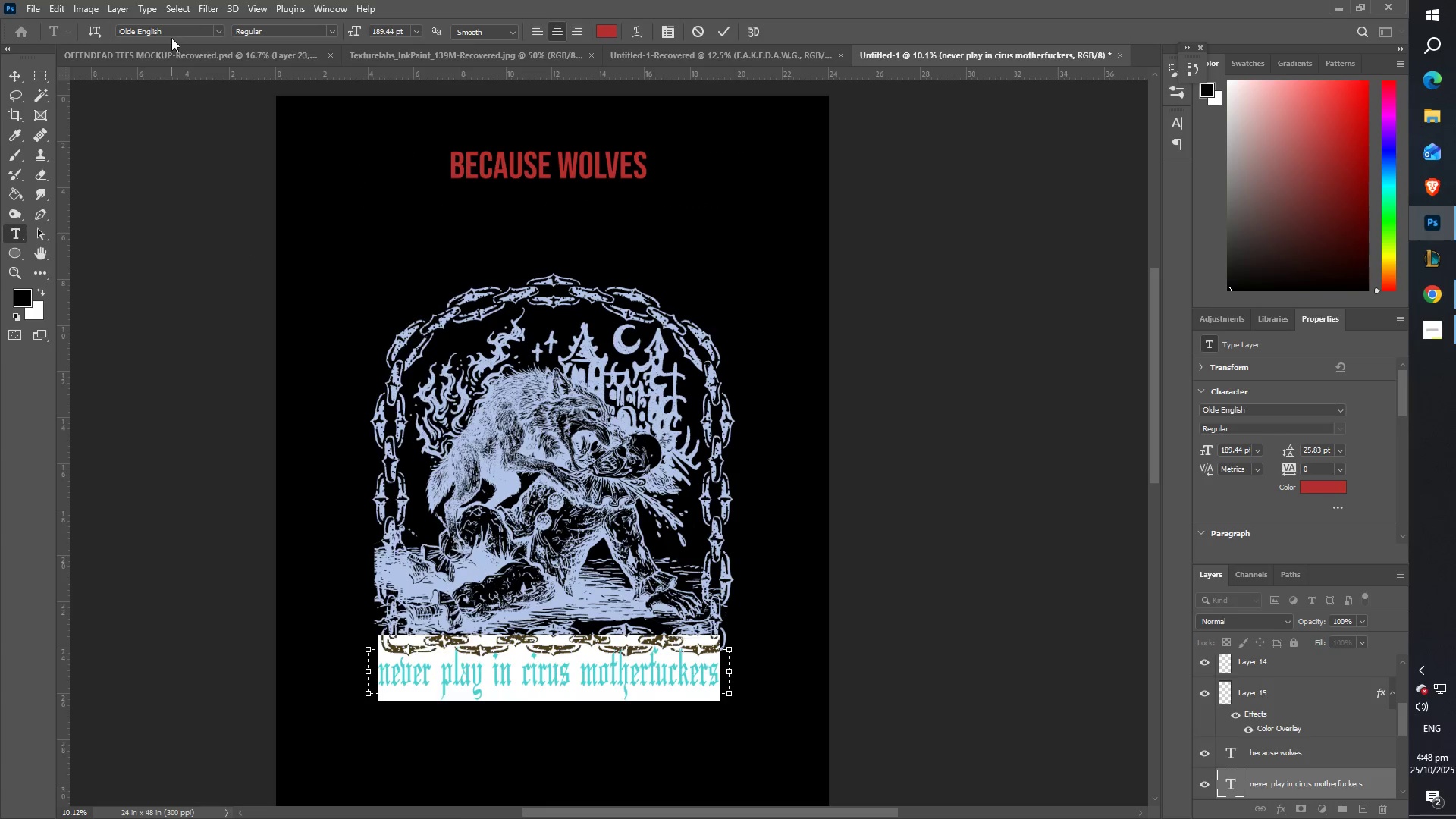 
double_click([171, 32])
 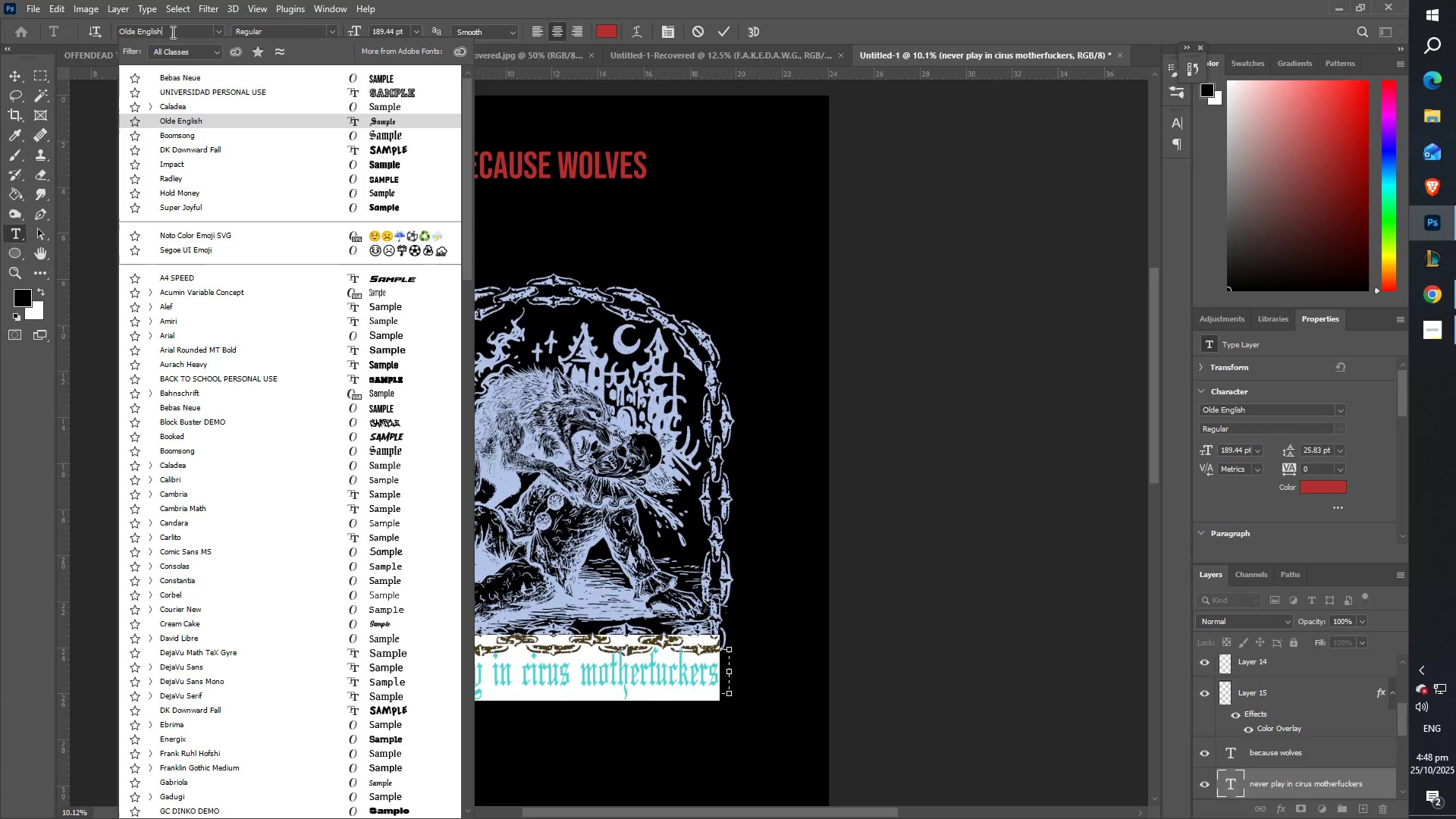 
key(Control+ControlLeft)
 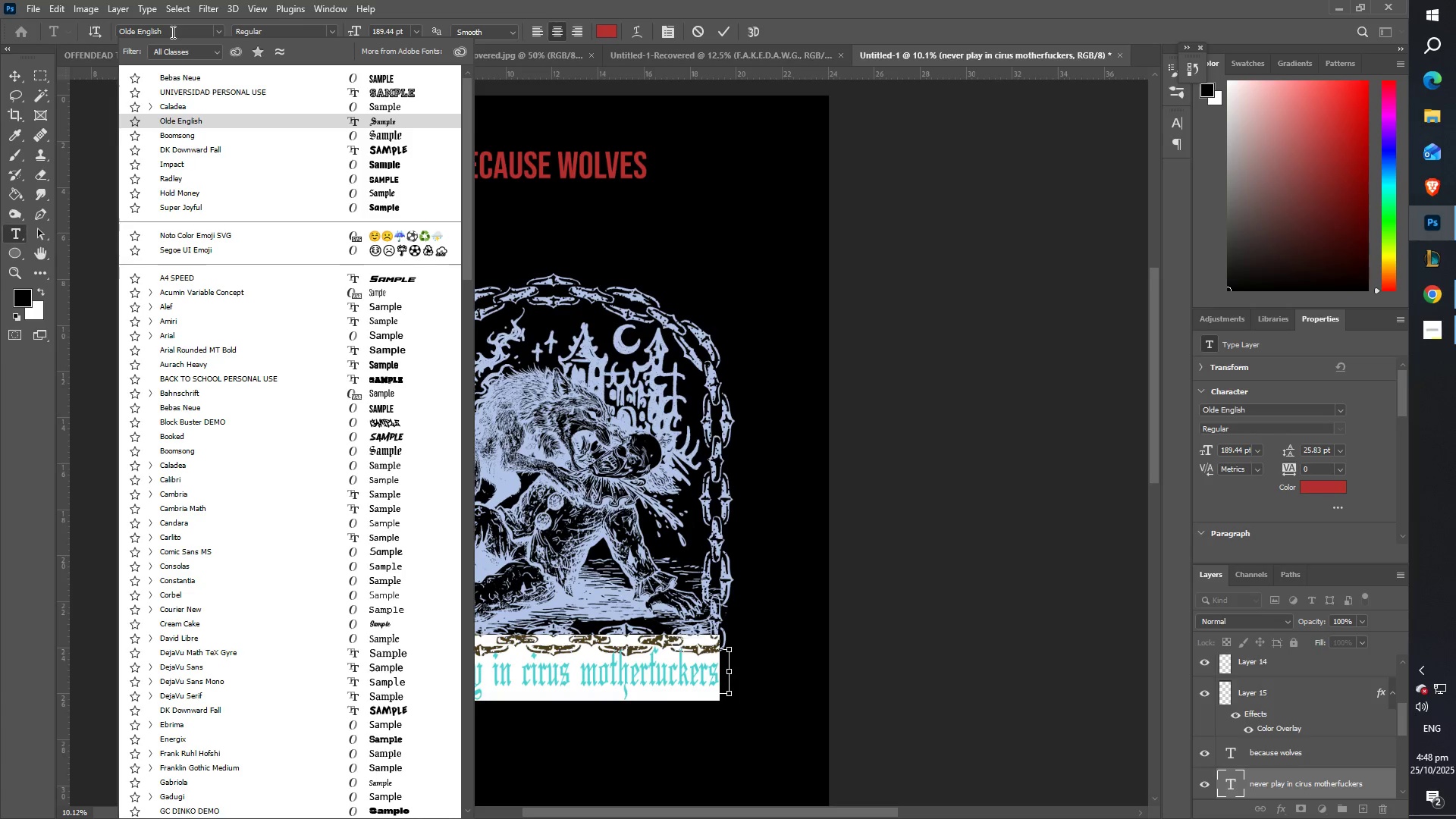 
key(Control+A)
 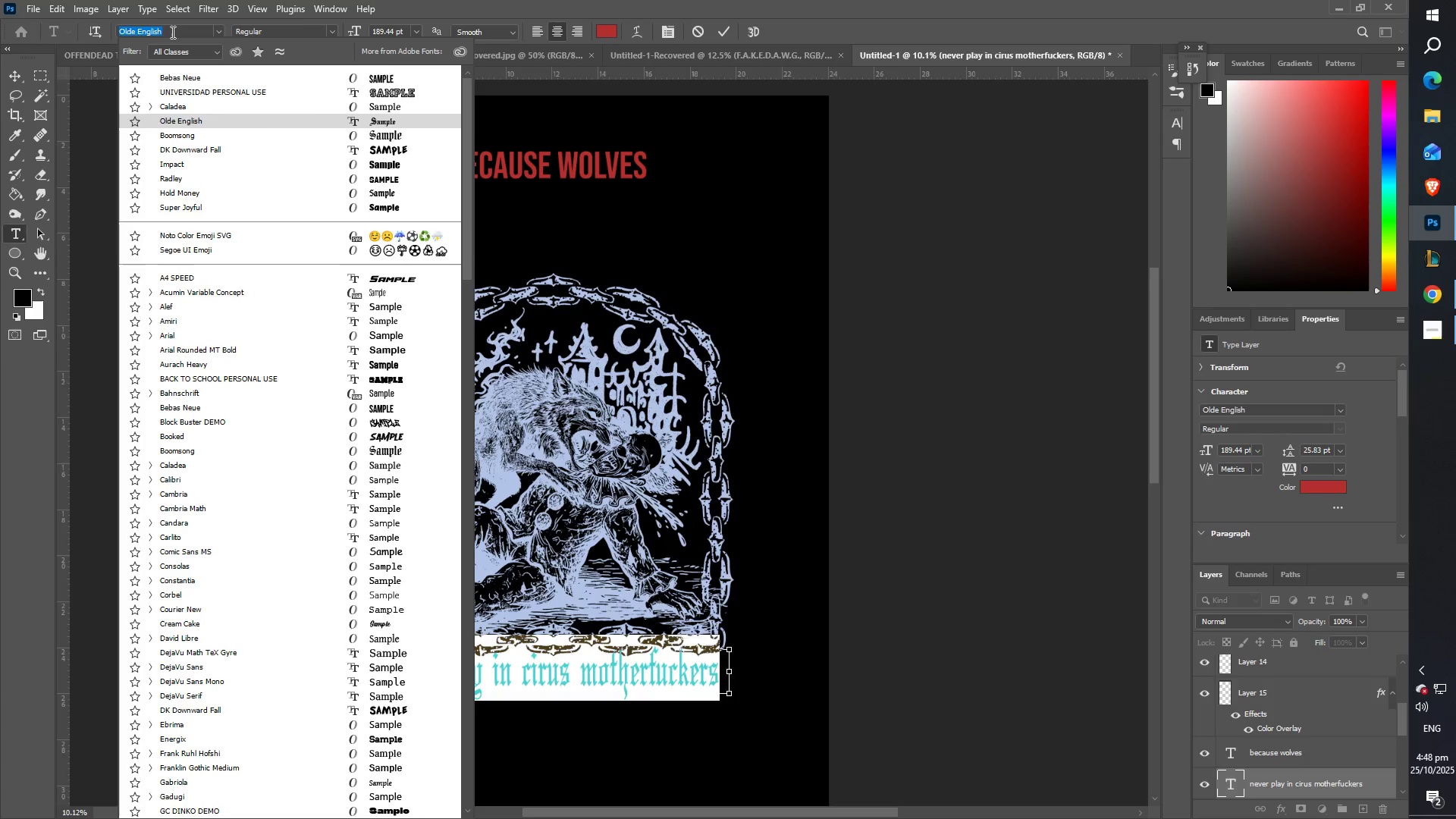 
type(bb)
key(Backspace)
type(ebas)
 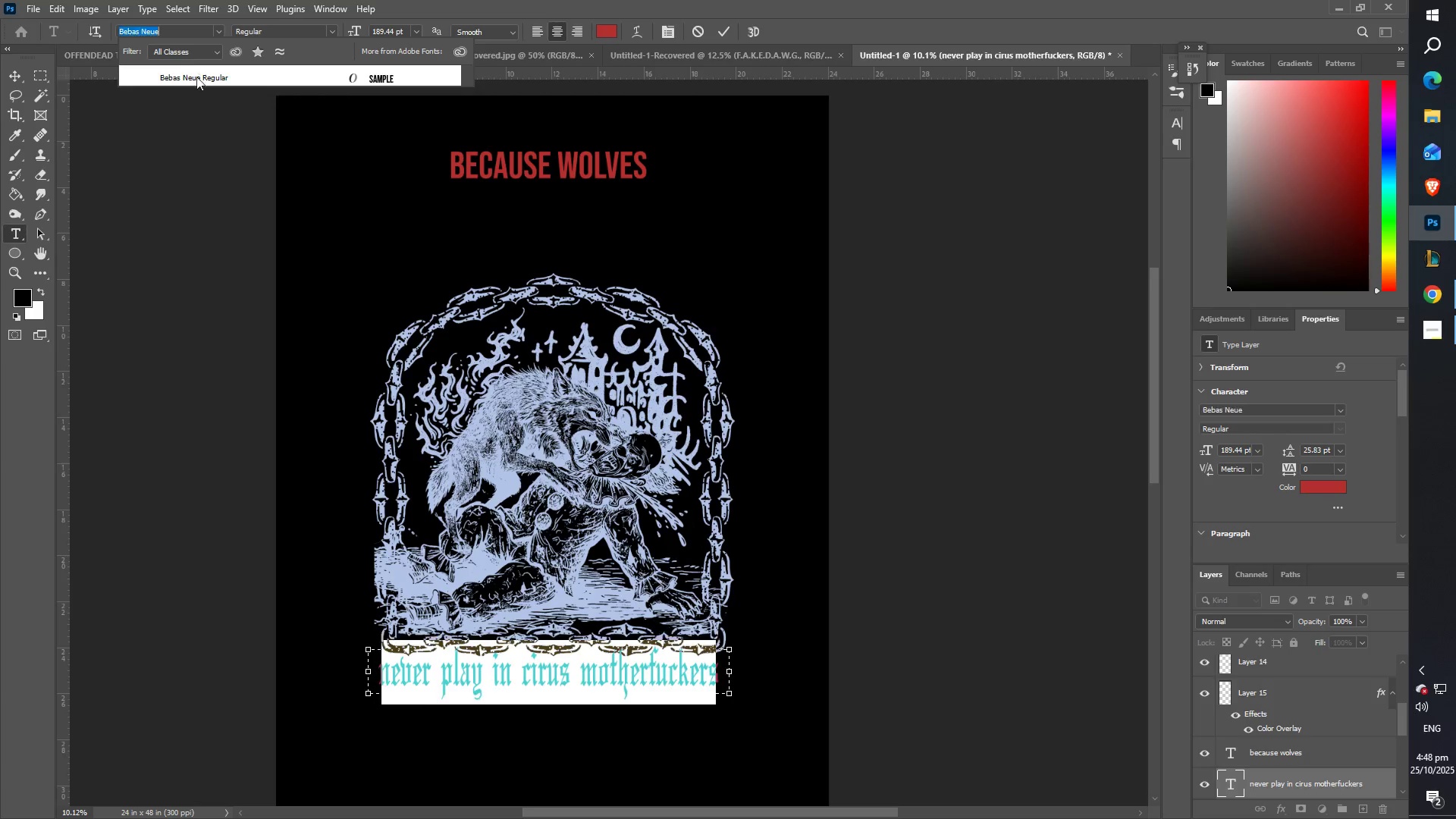 
left_click([206, 79])
 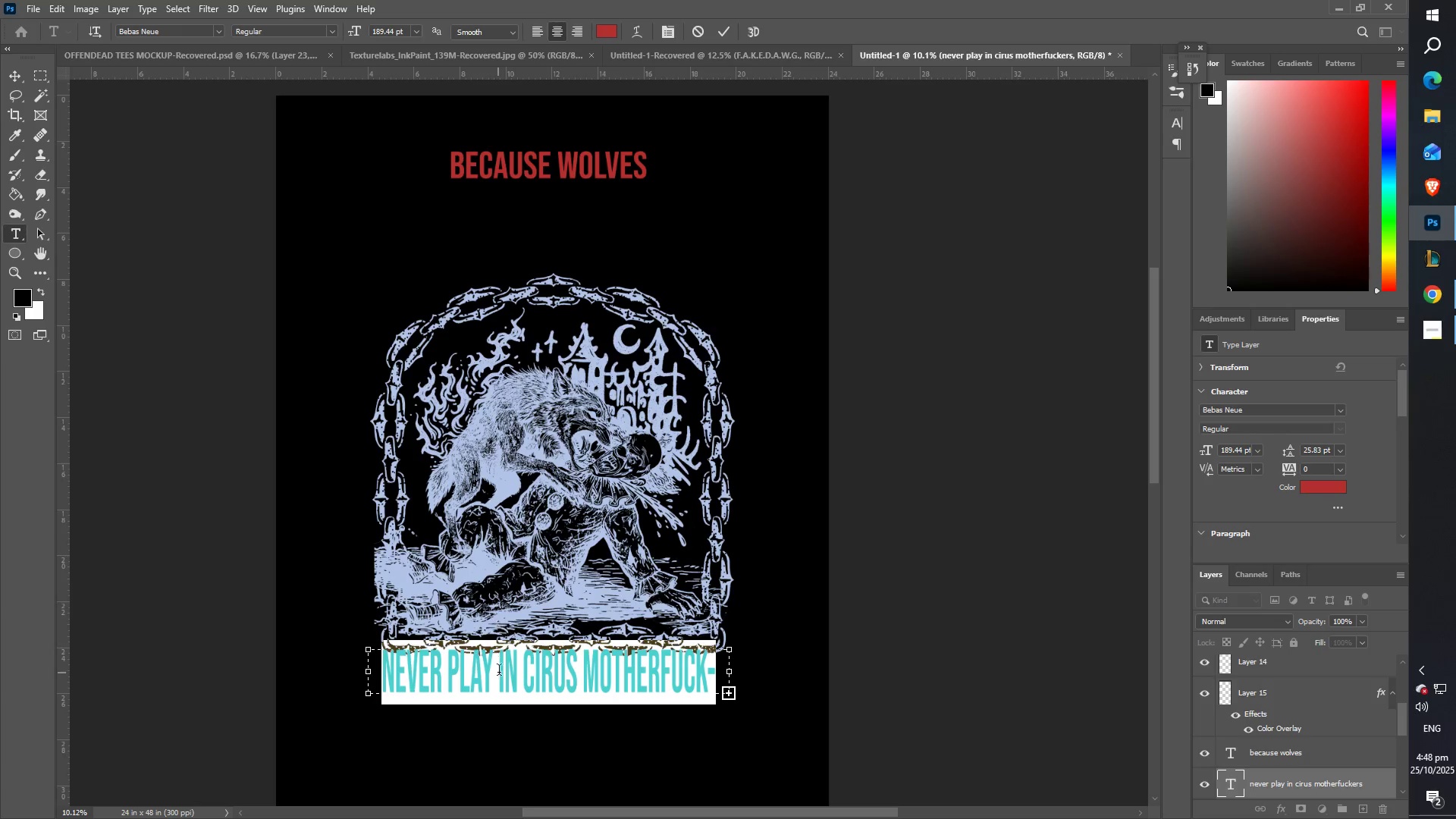 
left_click([515, 670])
 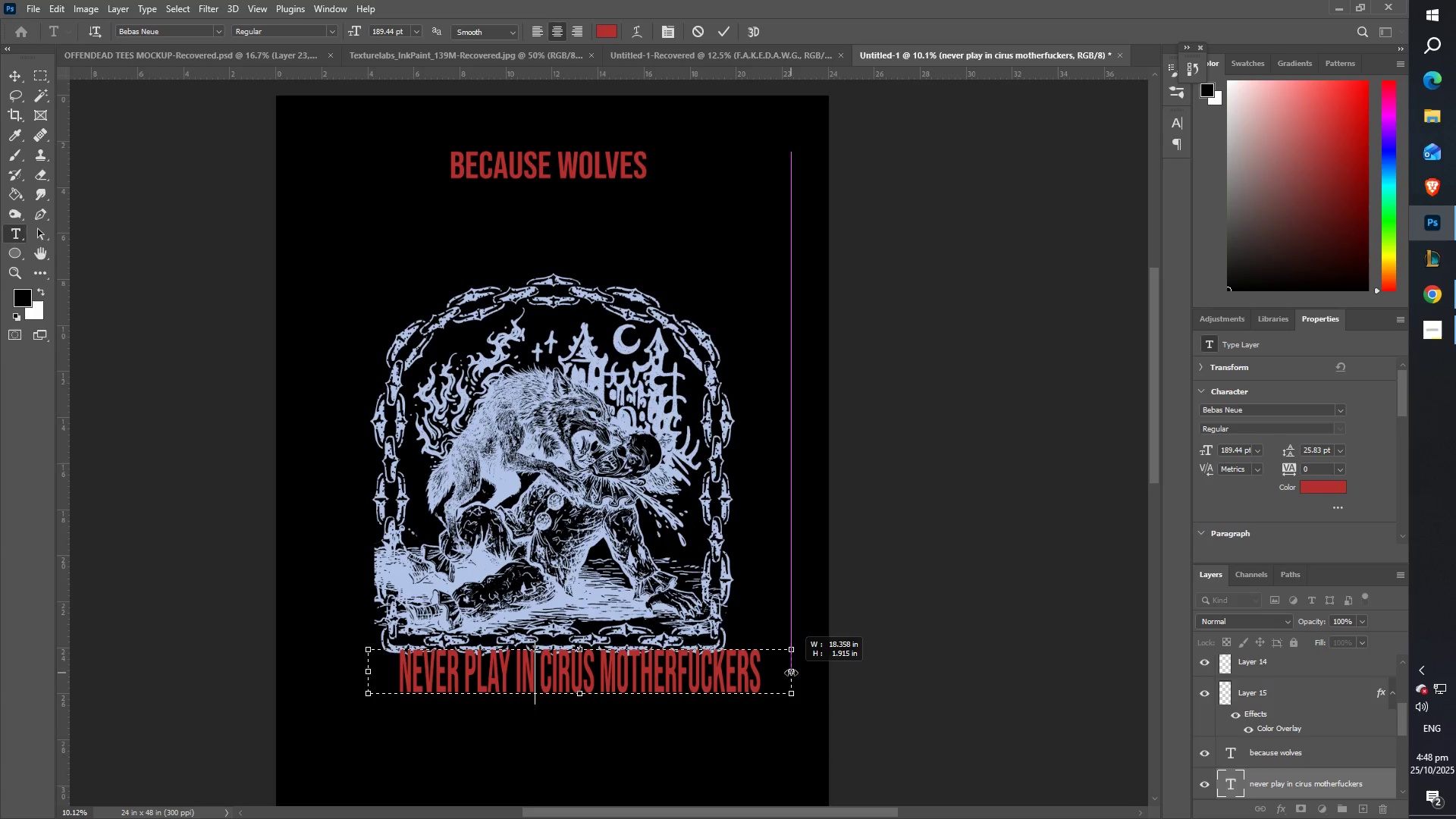 
left_click([728, 32])
 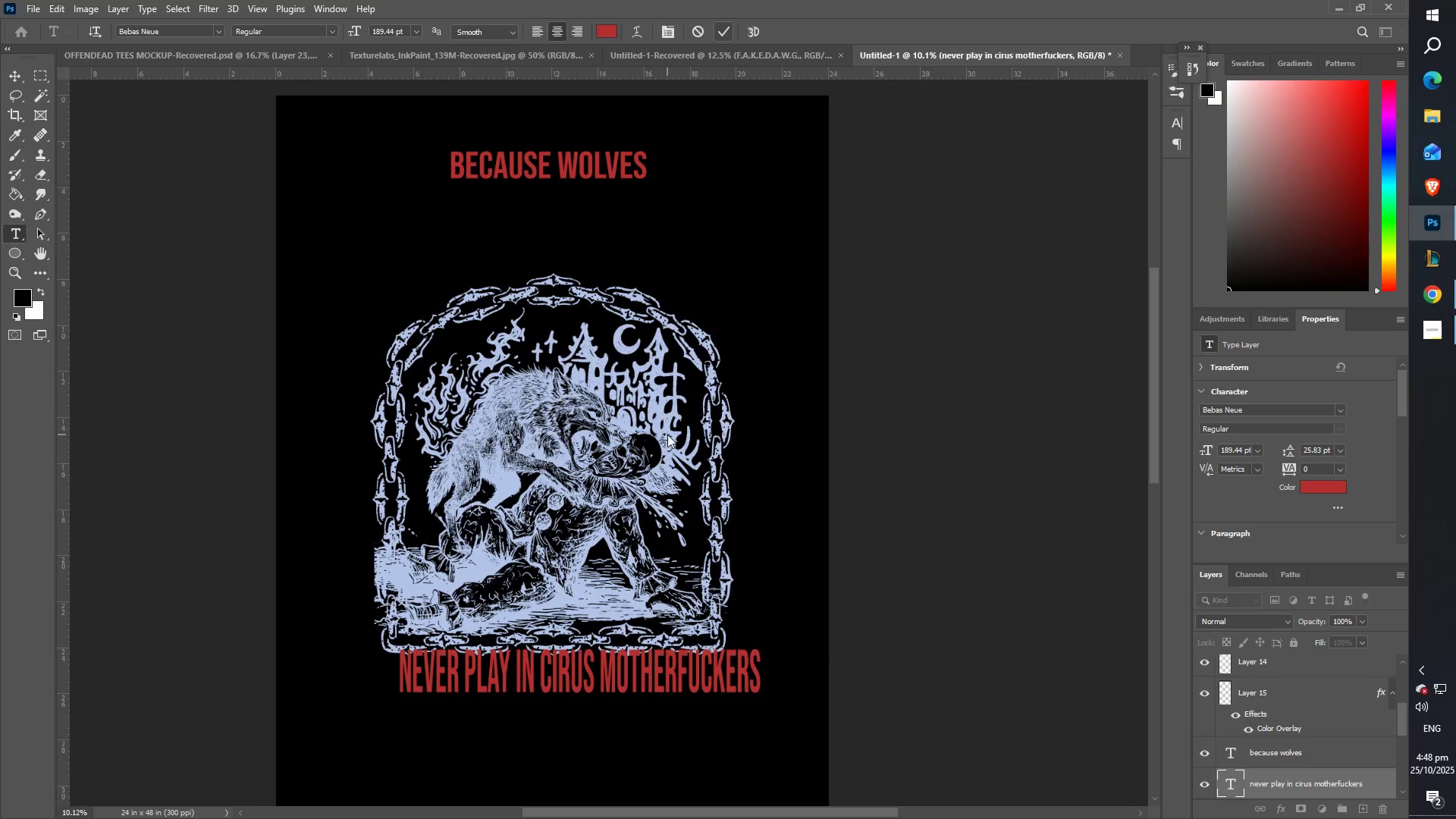 
key(Control+T)
 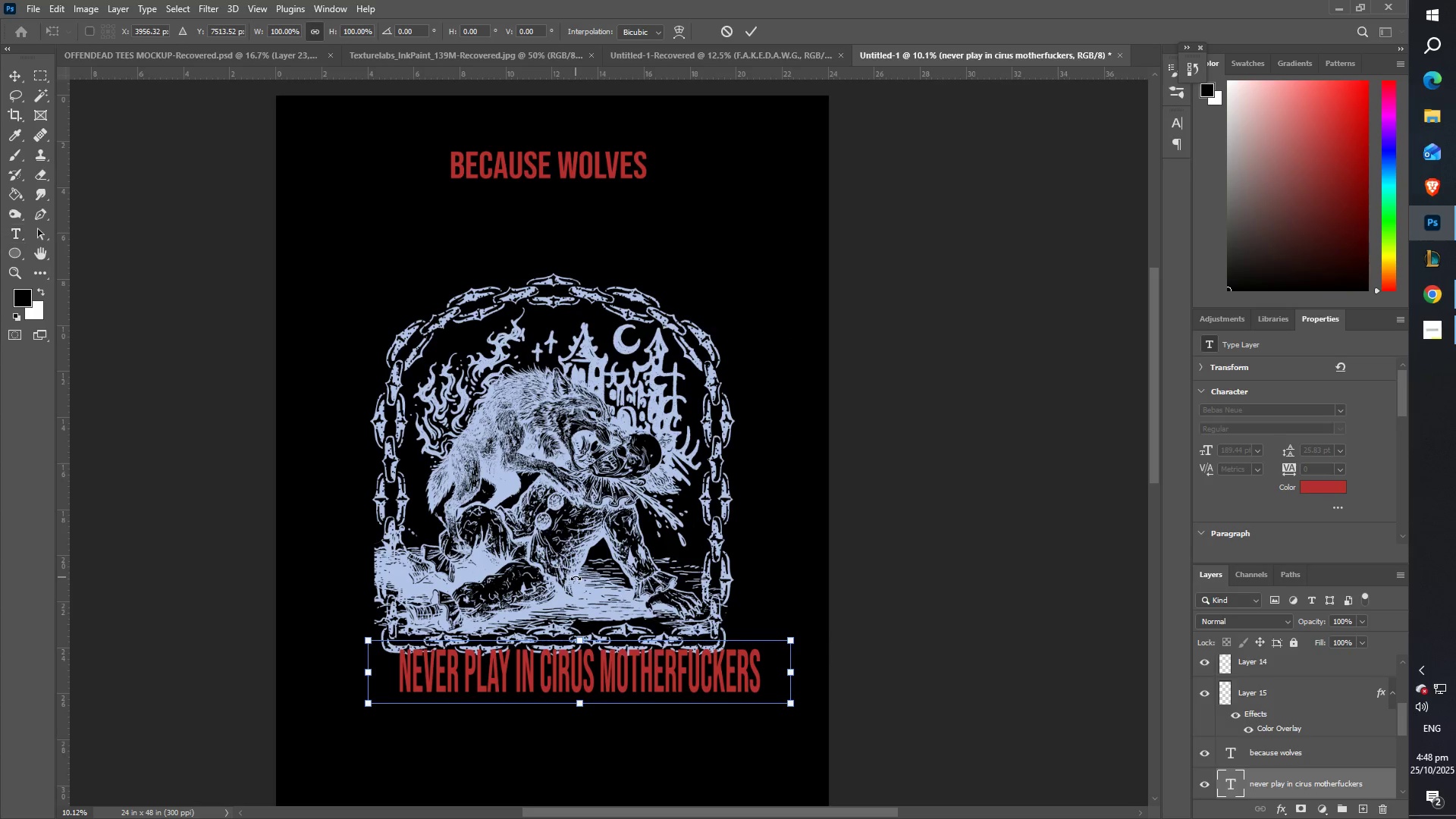 
hold_key(key=ShiftLeft, duration=1.53)
 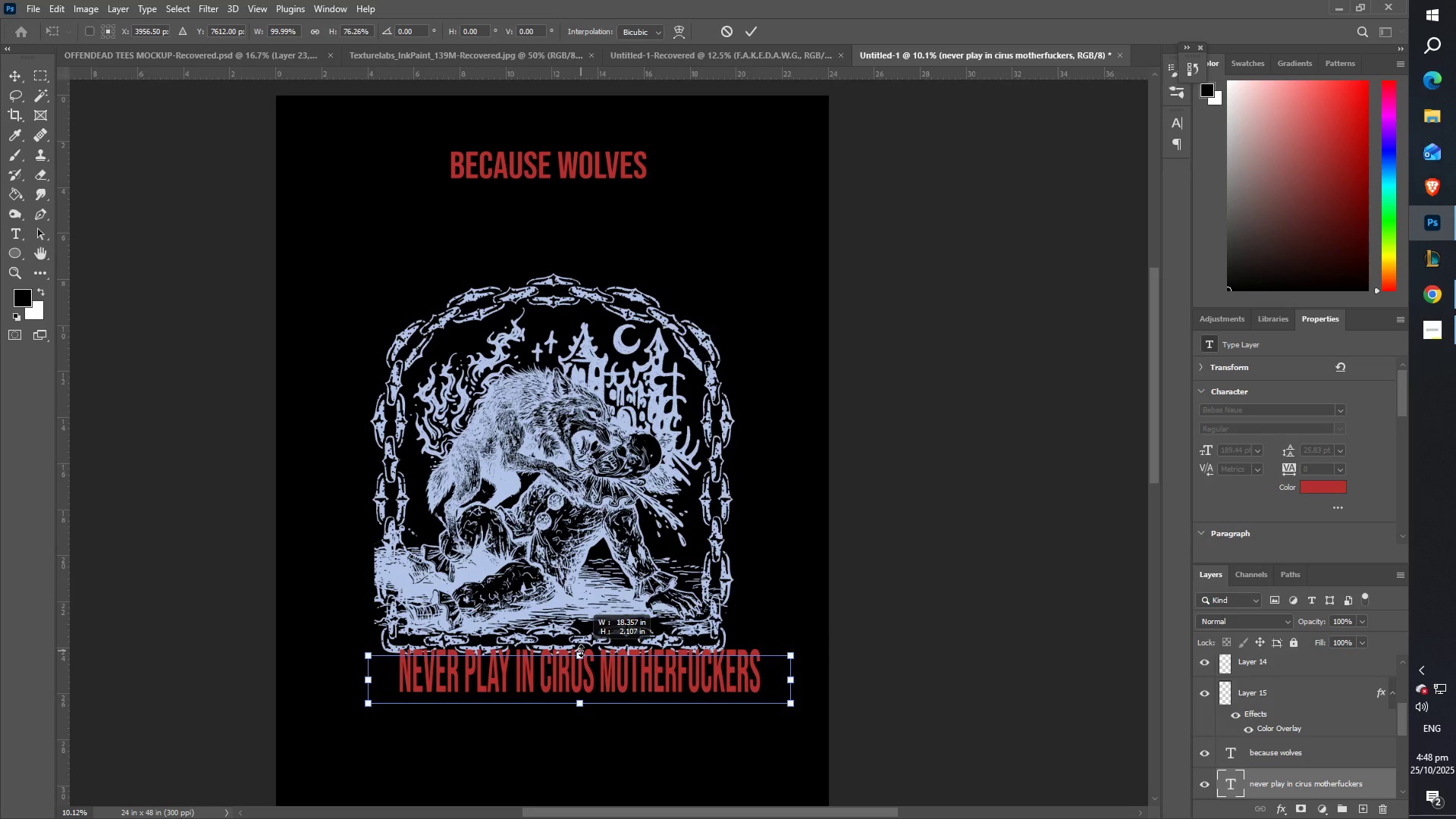 
hold_key(key=ShiftLeft, duration=0.32)
 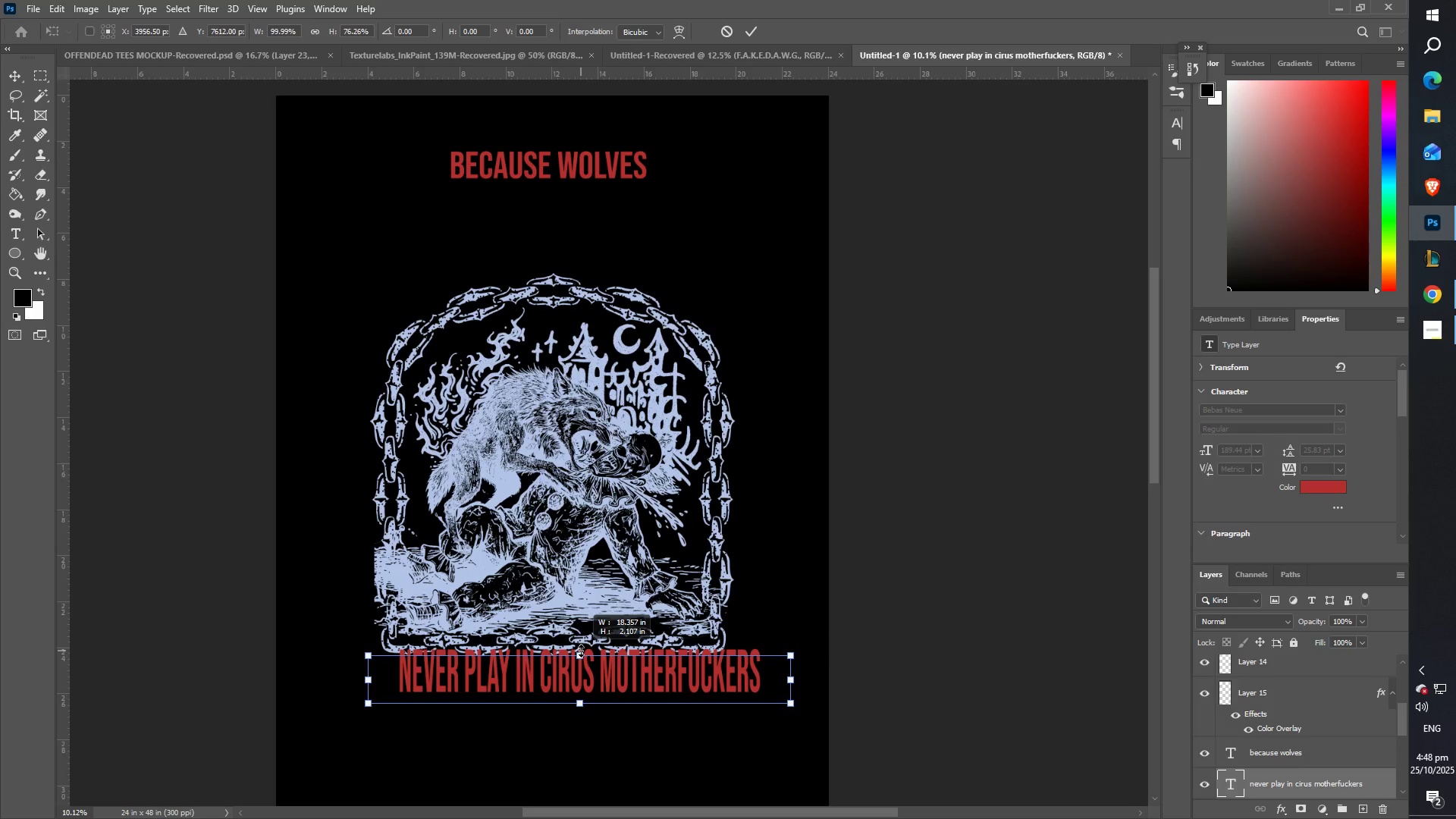 
key(Enter)
 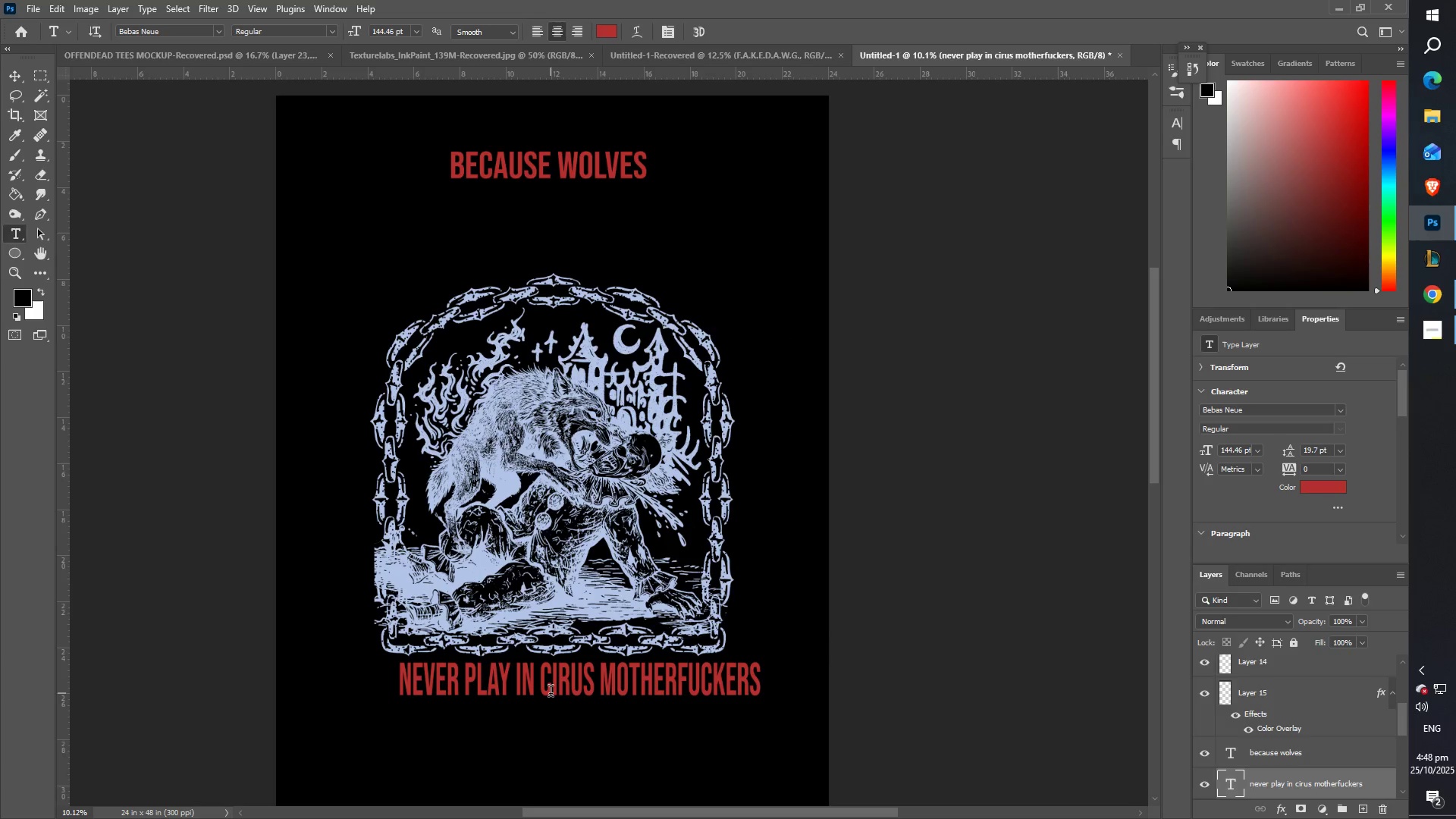 
left_click([10, 72])
 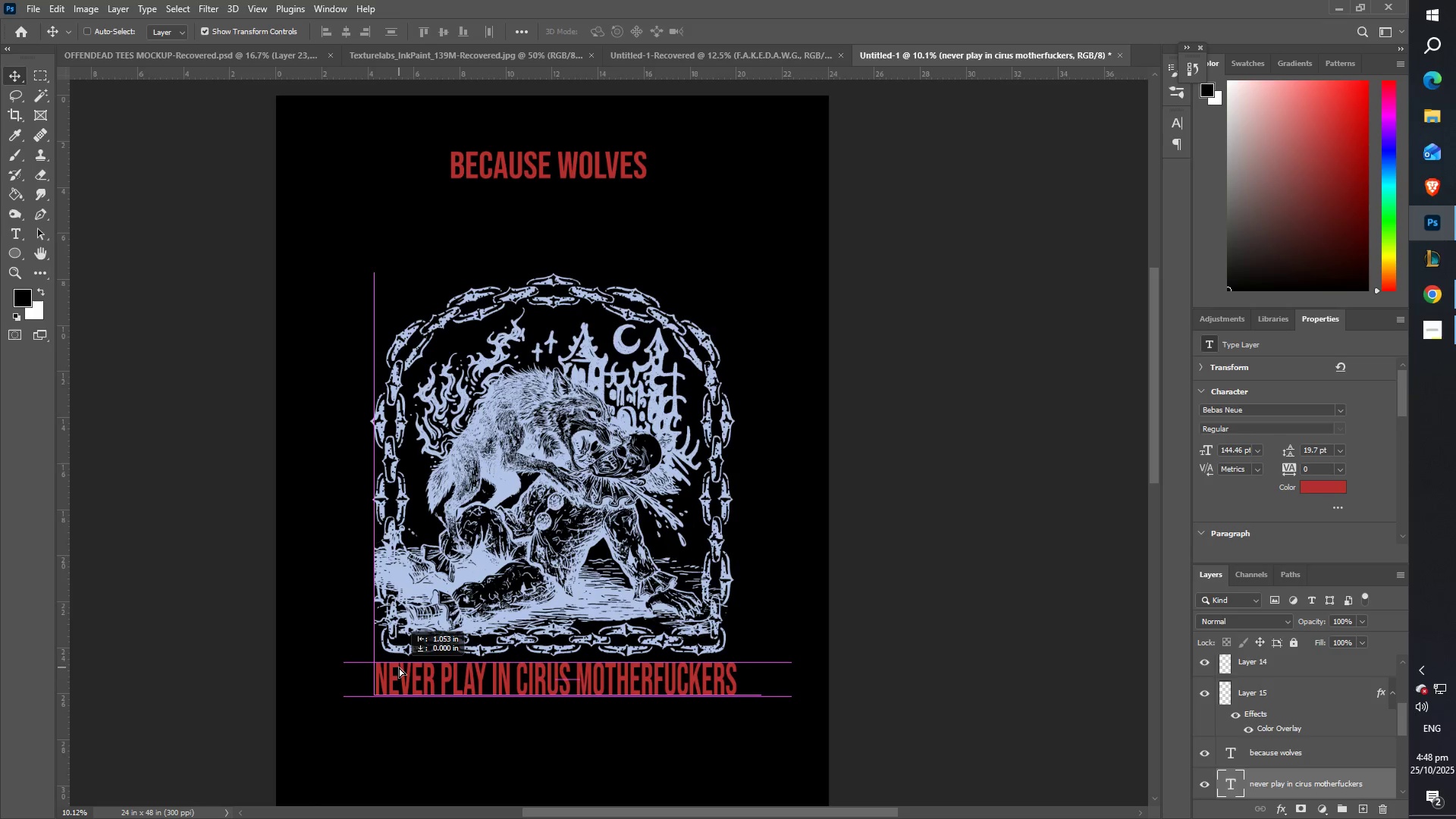 
key(T)
 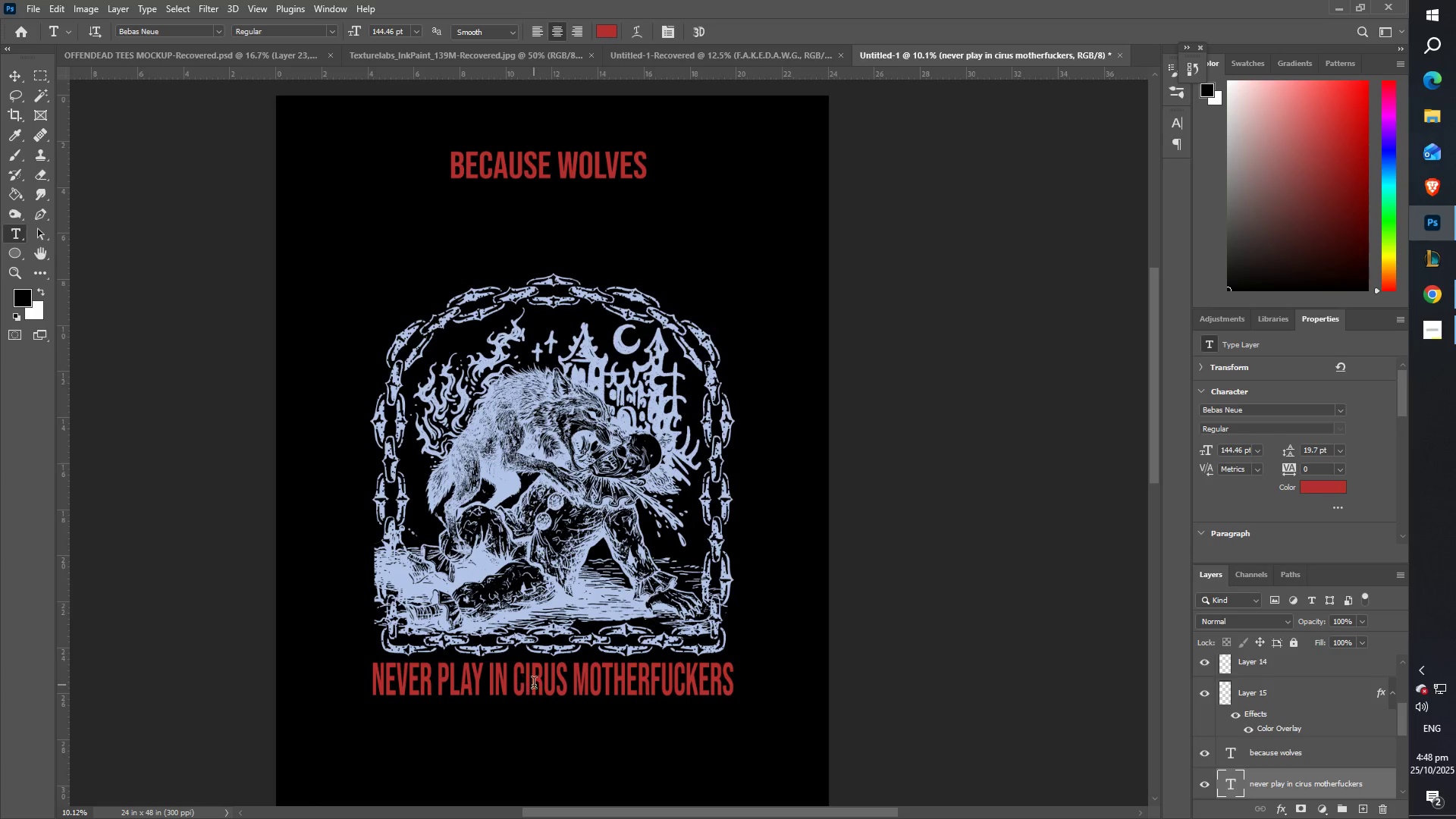 
left_click([545, 685])
 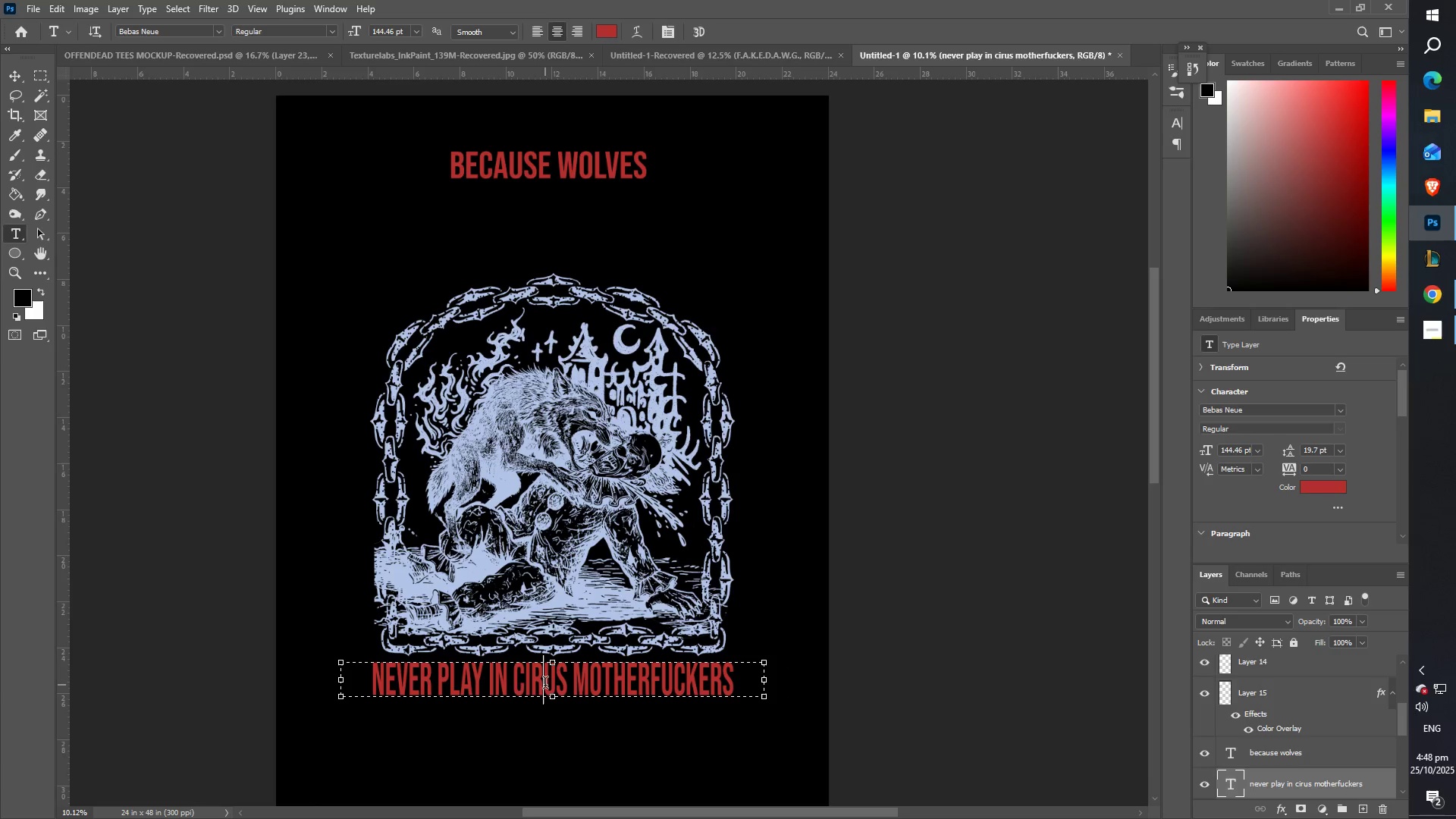 
key(C)
 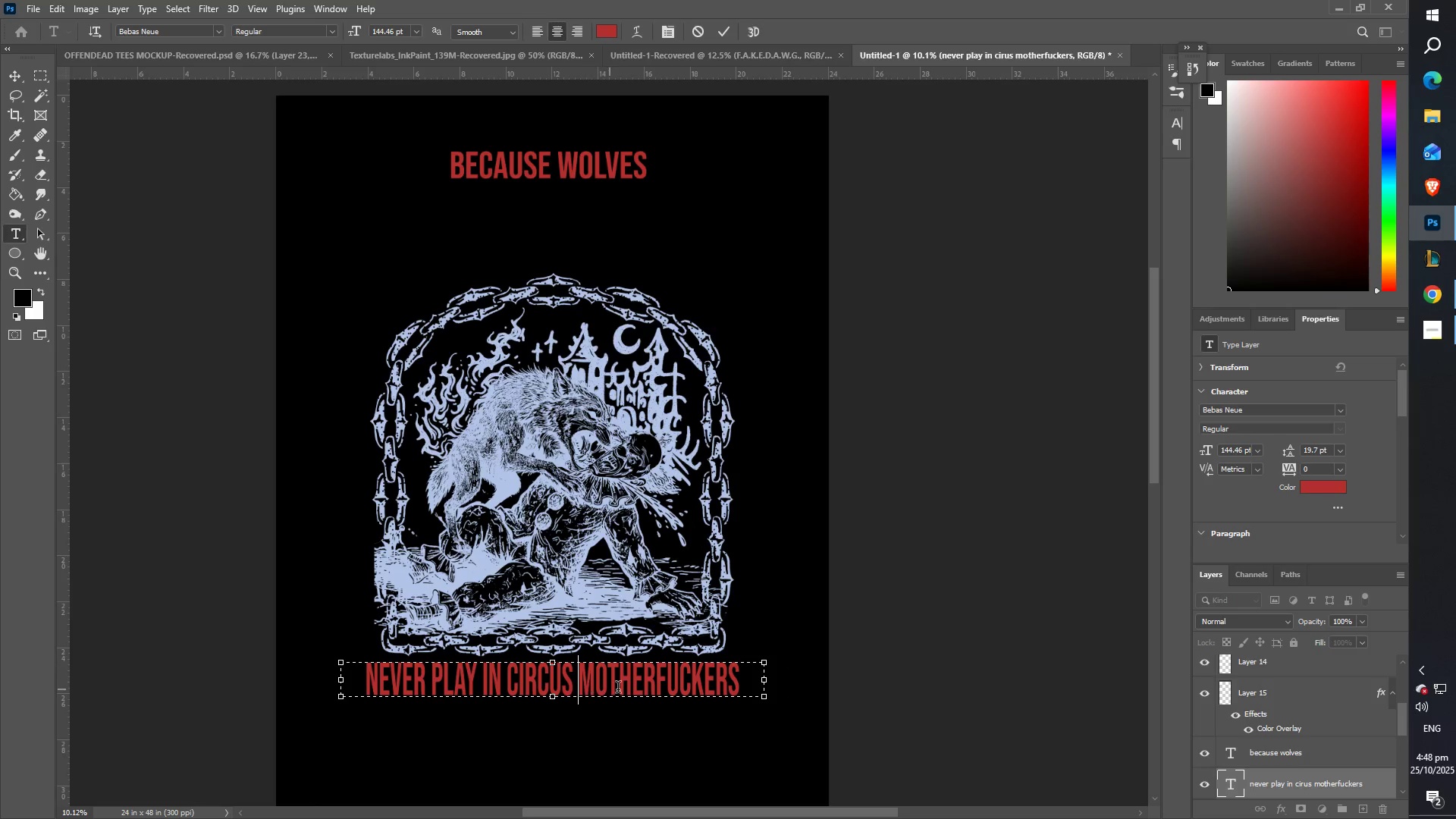 
double_click([702, 690])
 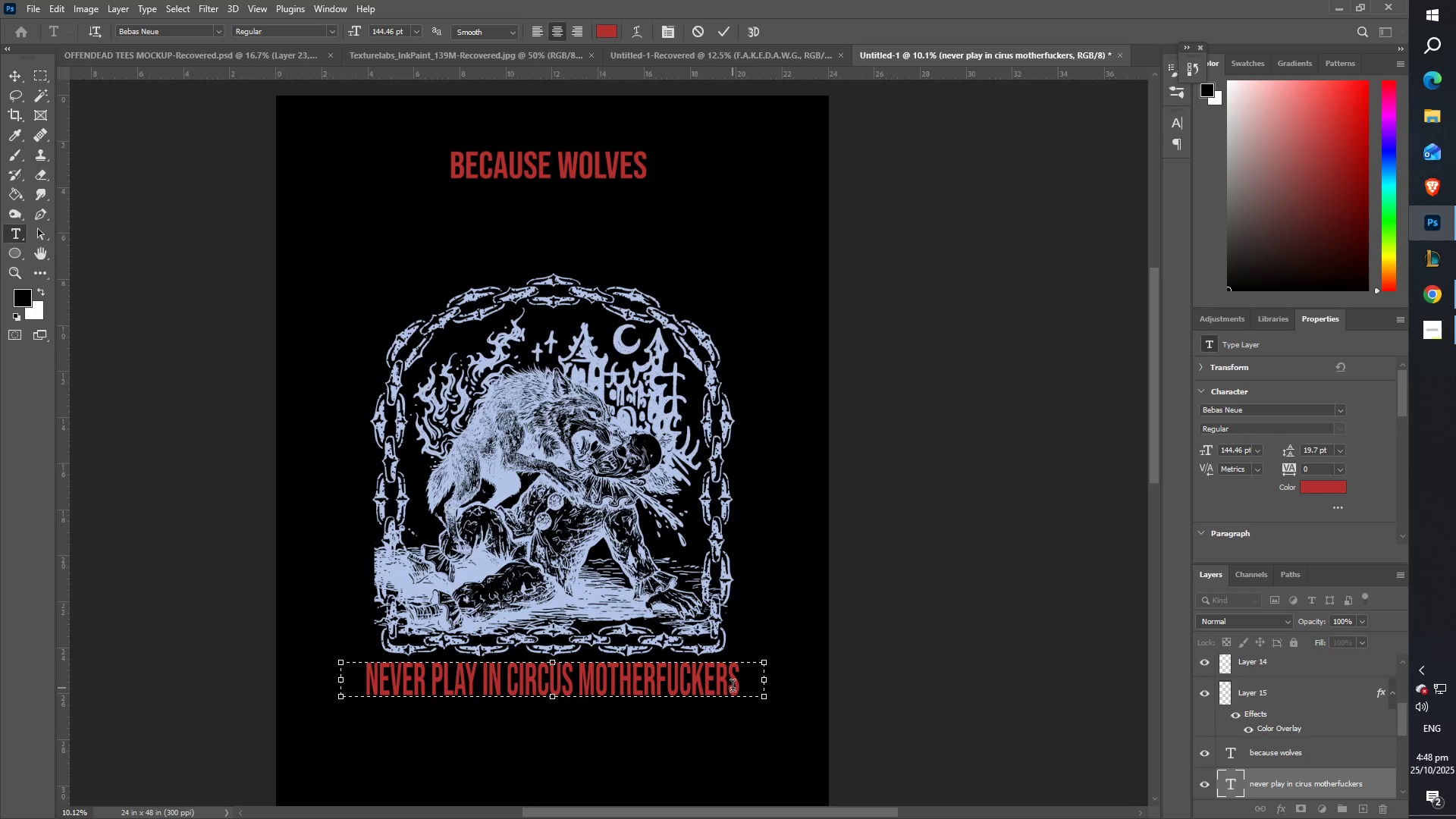 
triple_click([733, 688])
 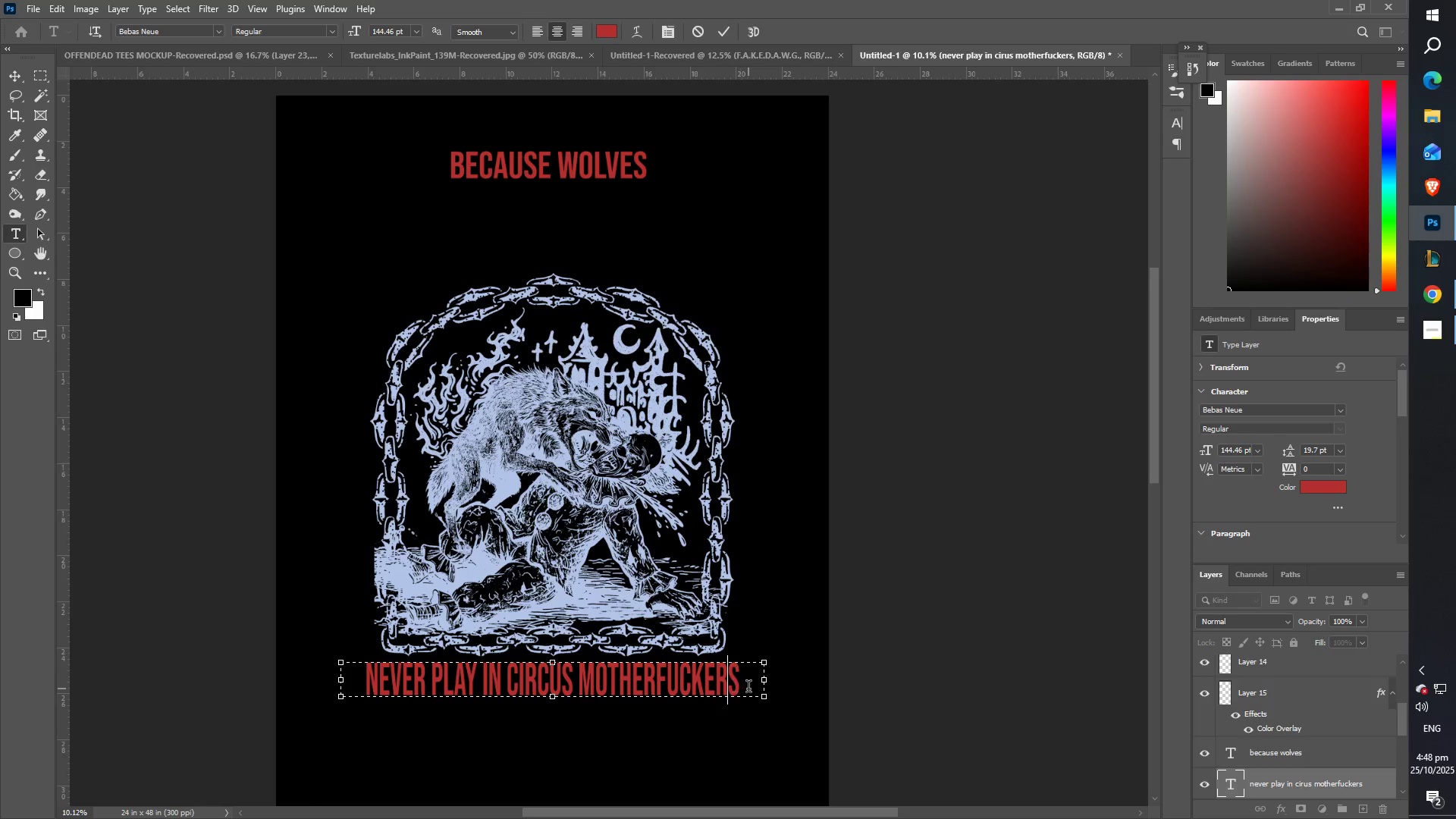 
triple_click([748, 689])
 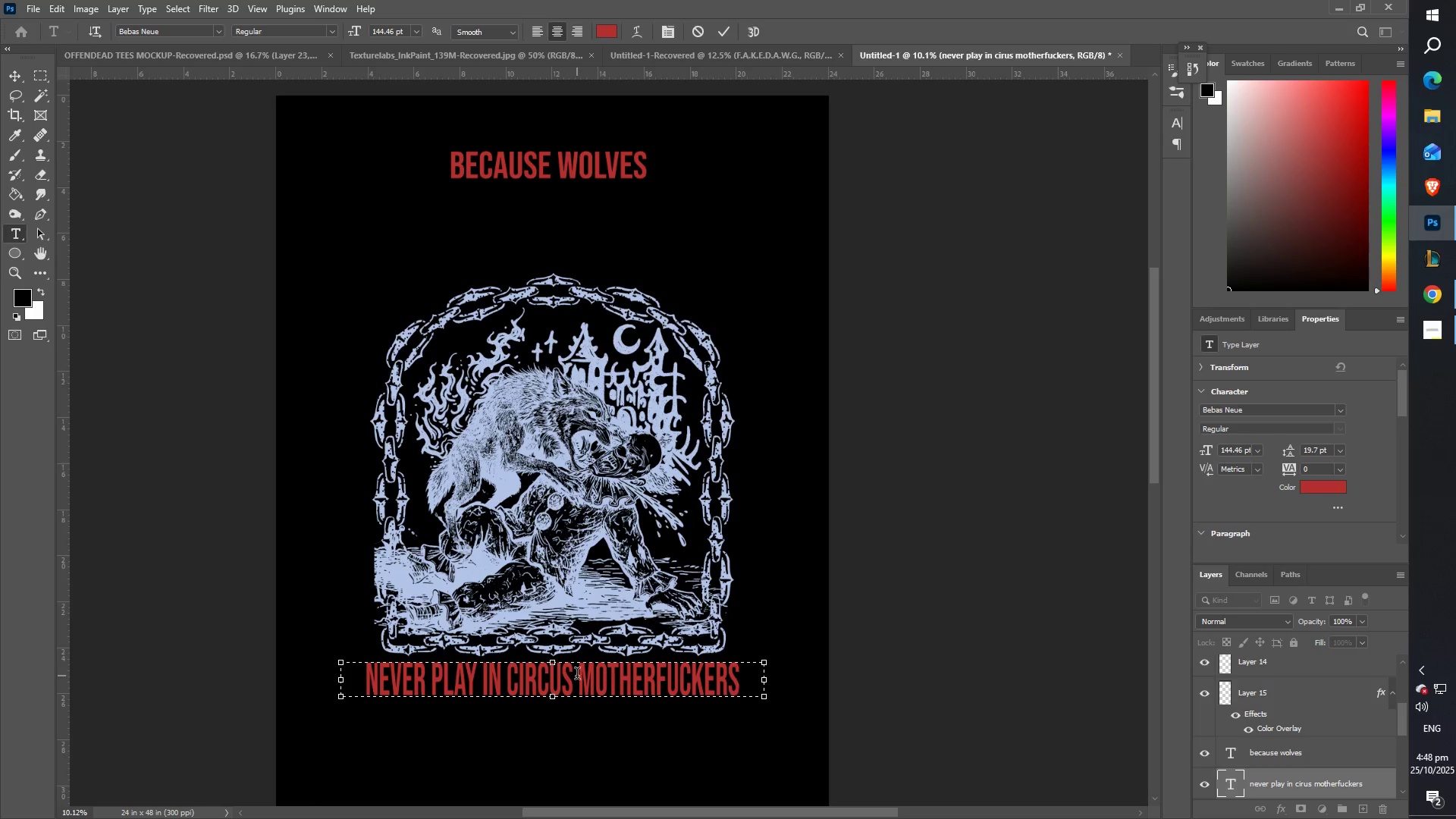 
left_click([577, 676])
 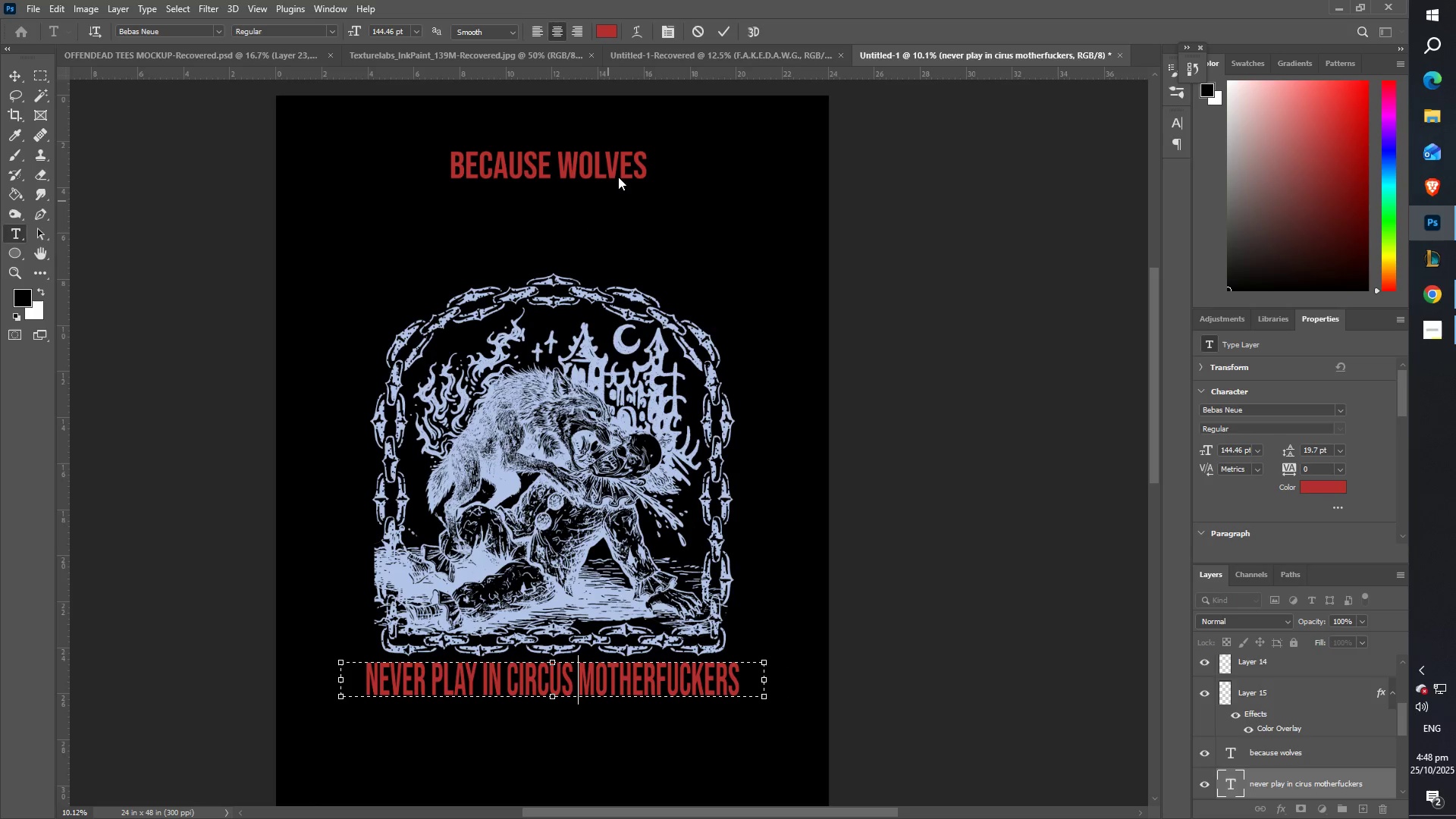 
left_click([723, 36])
 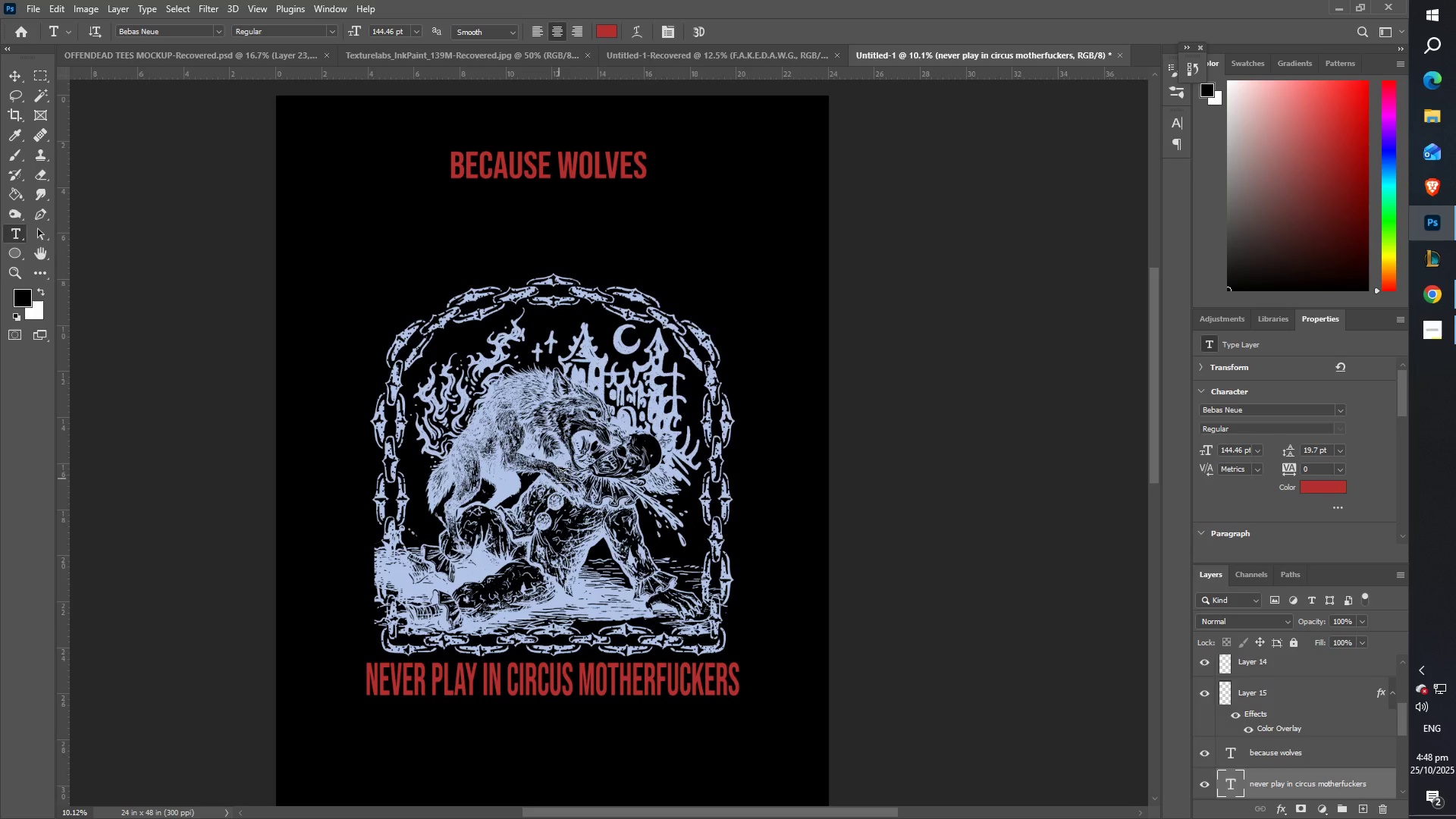 
scroll: coordinate [629, 588], scroll_direction: down, amount: 12.0
 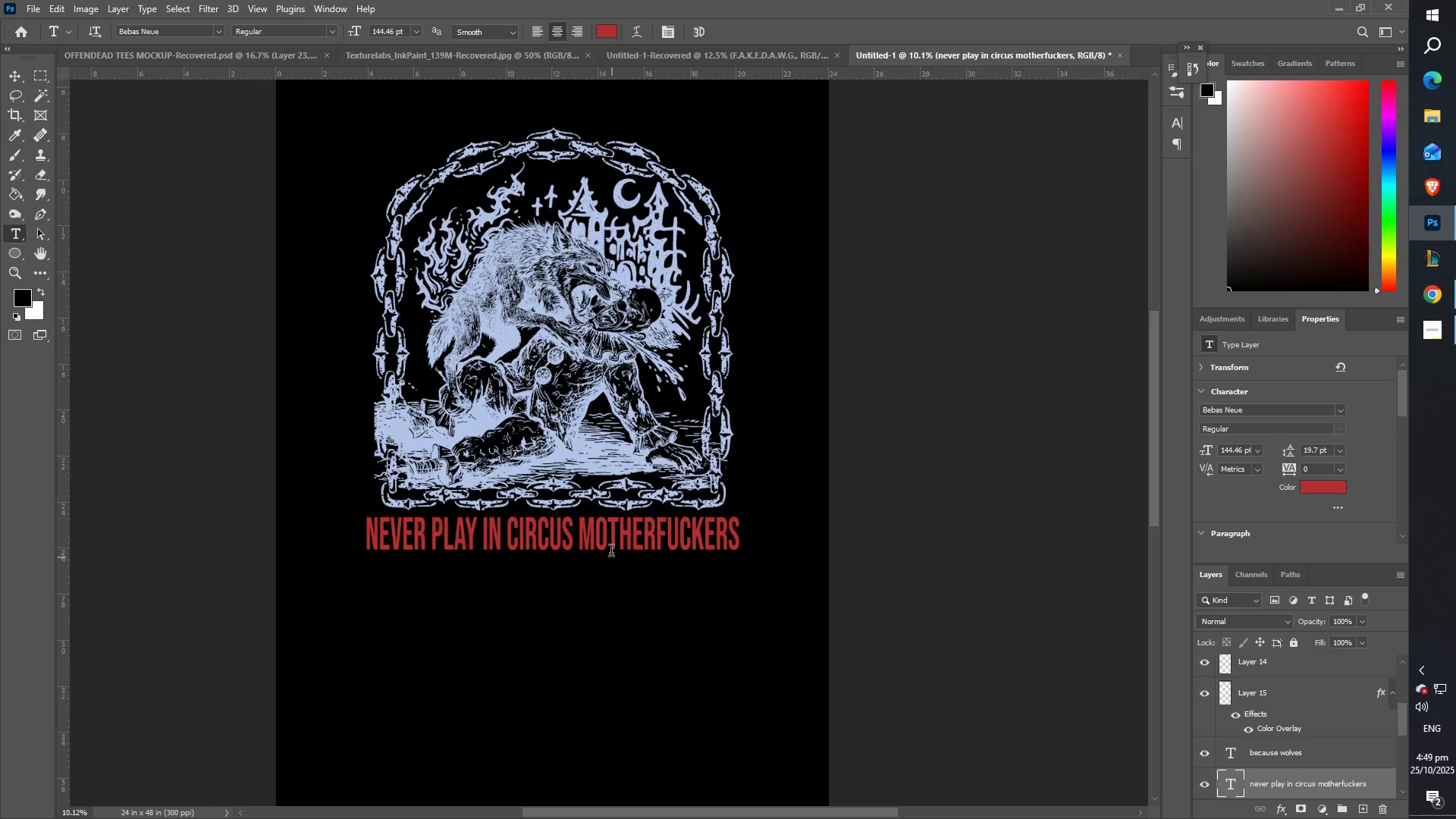 
key(Z)
 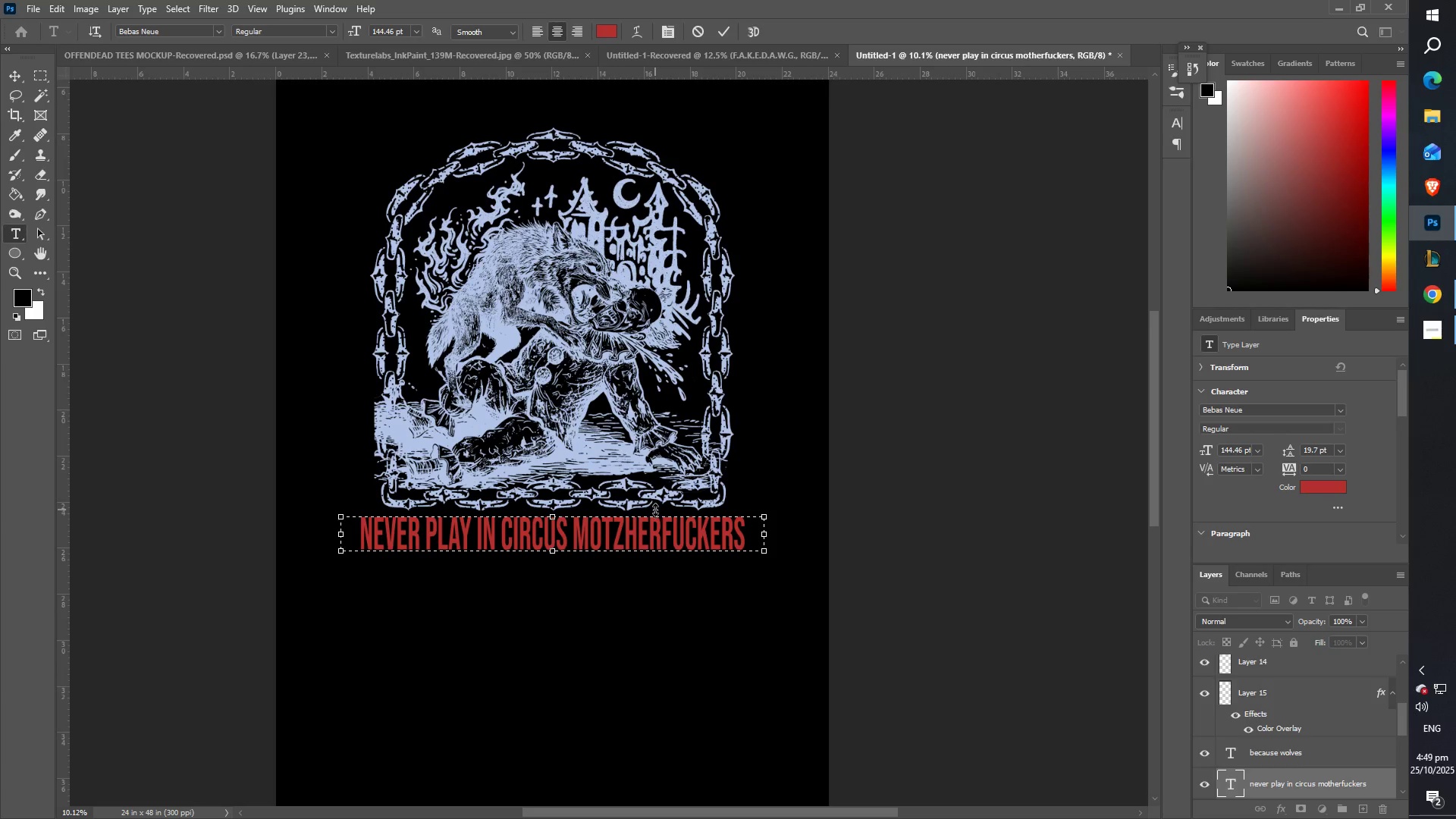 
key(Backspace)
 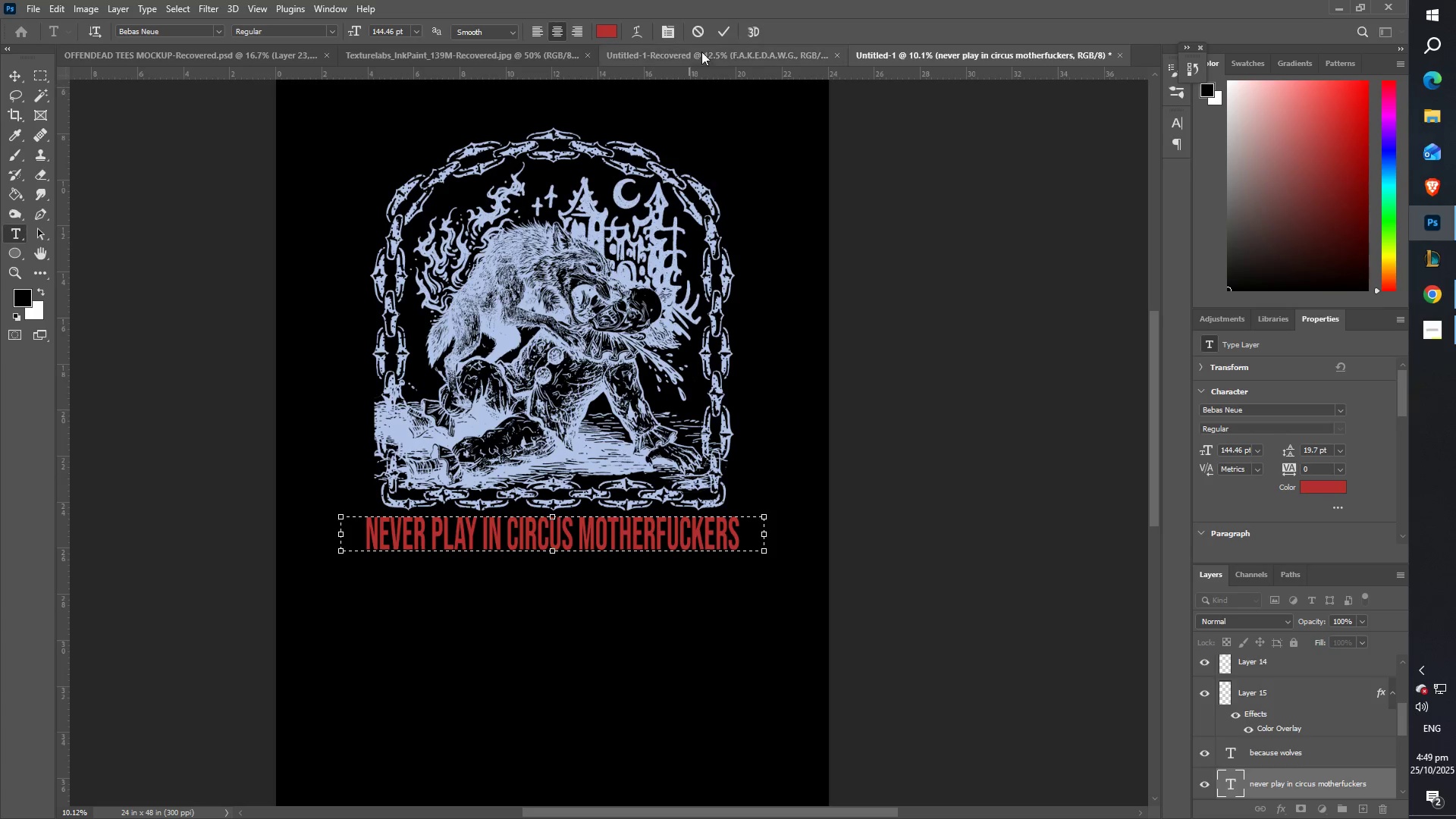 
left_click([724, 29])
 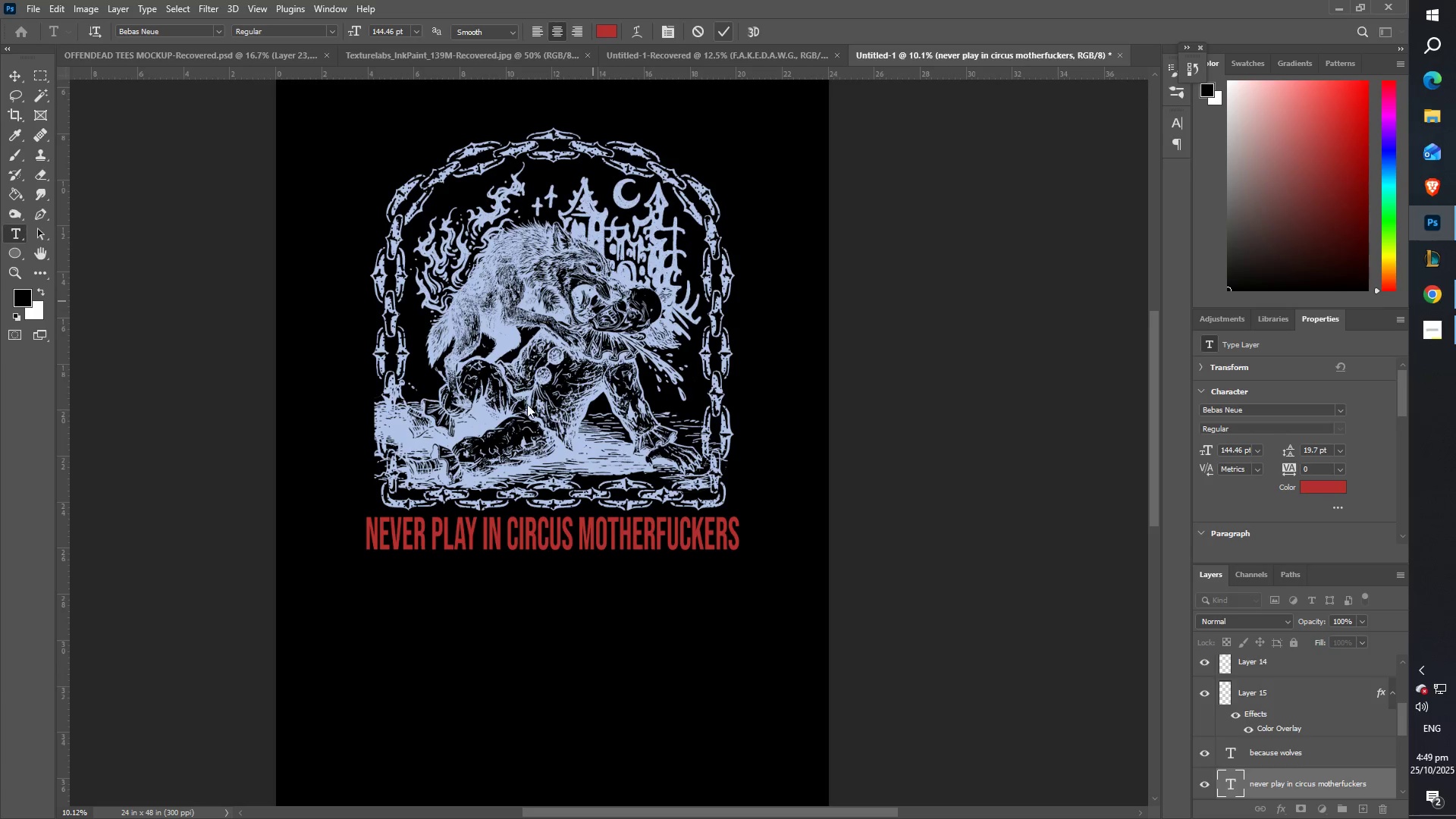 
type(zz)
 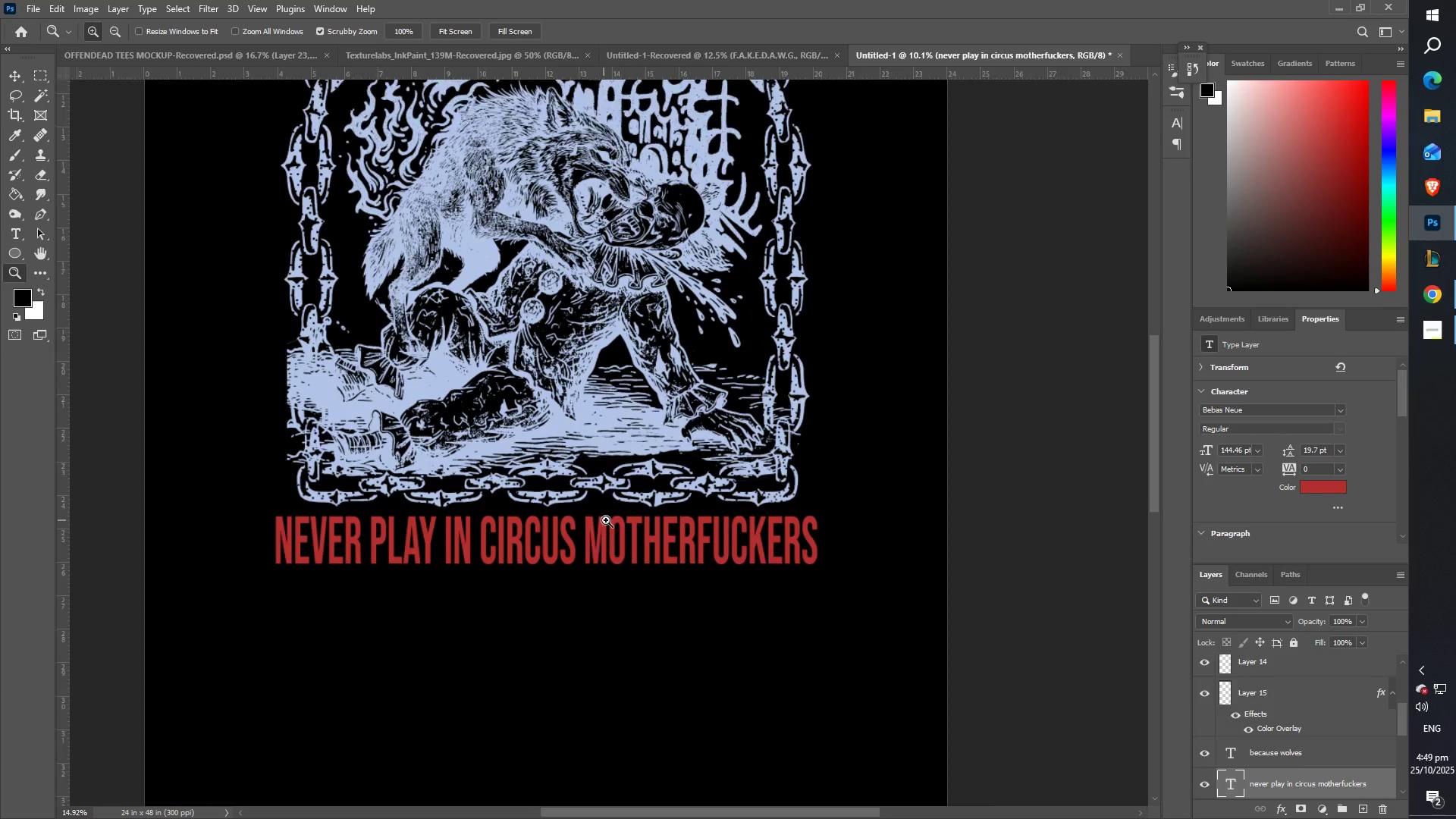 
key(Control+T)
 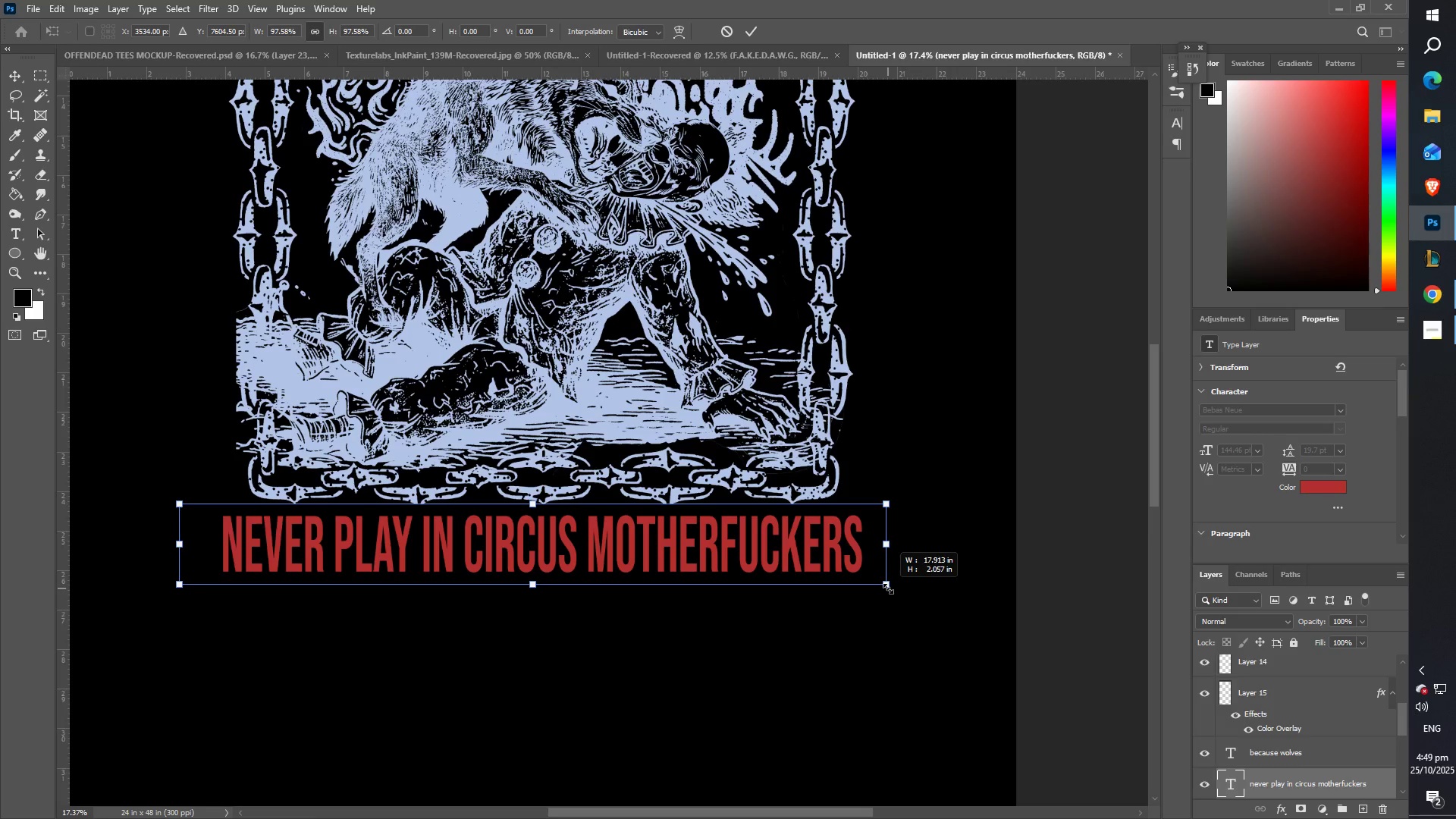 
key(Enter)
 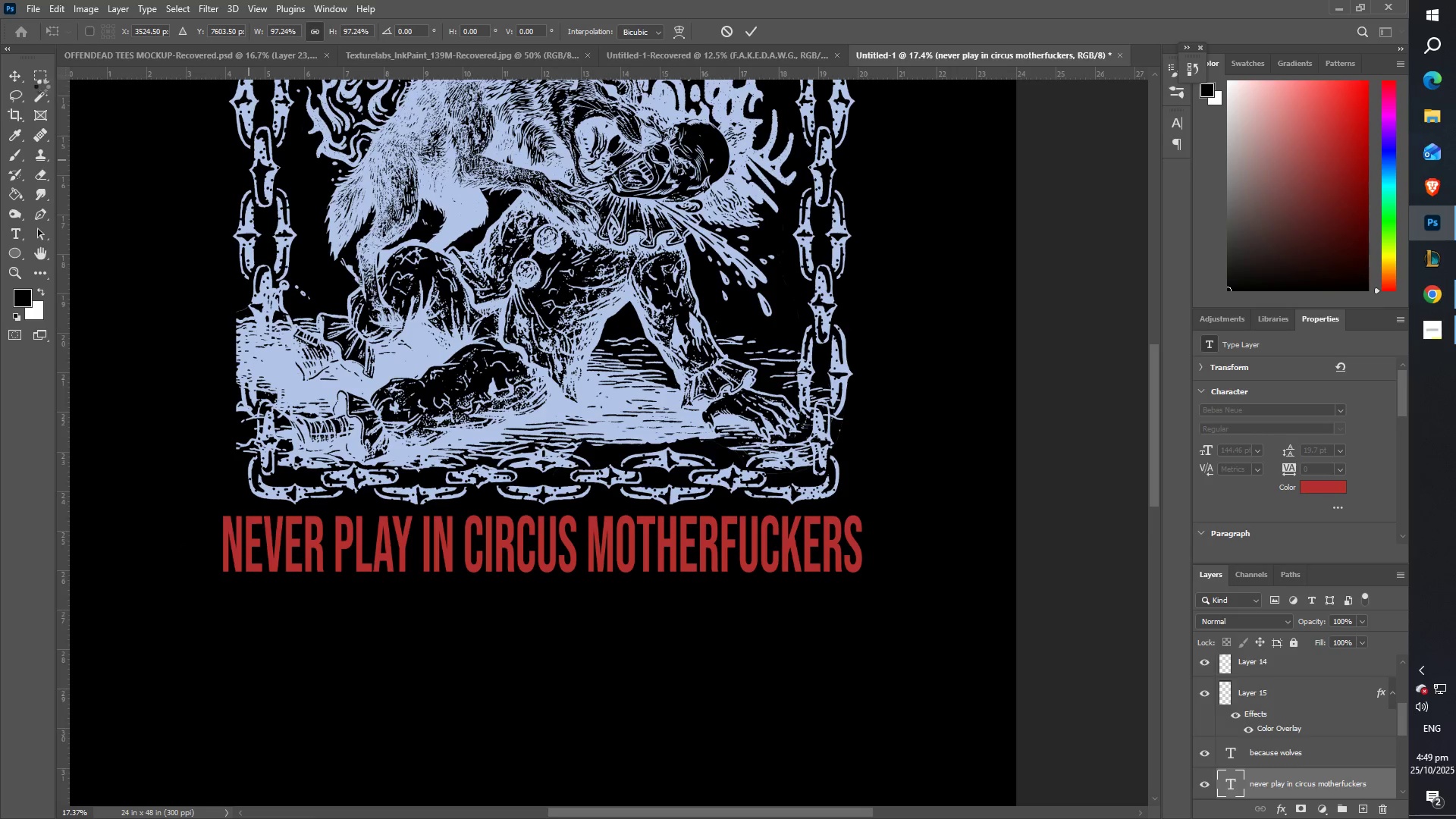 
left_click([13, 82])
 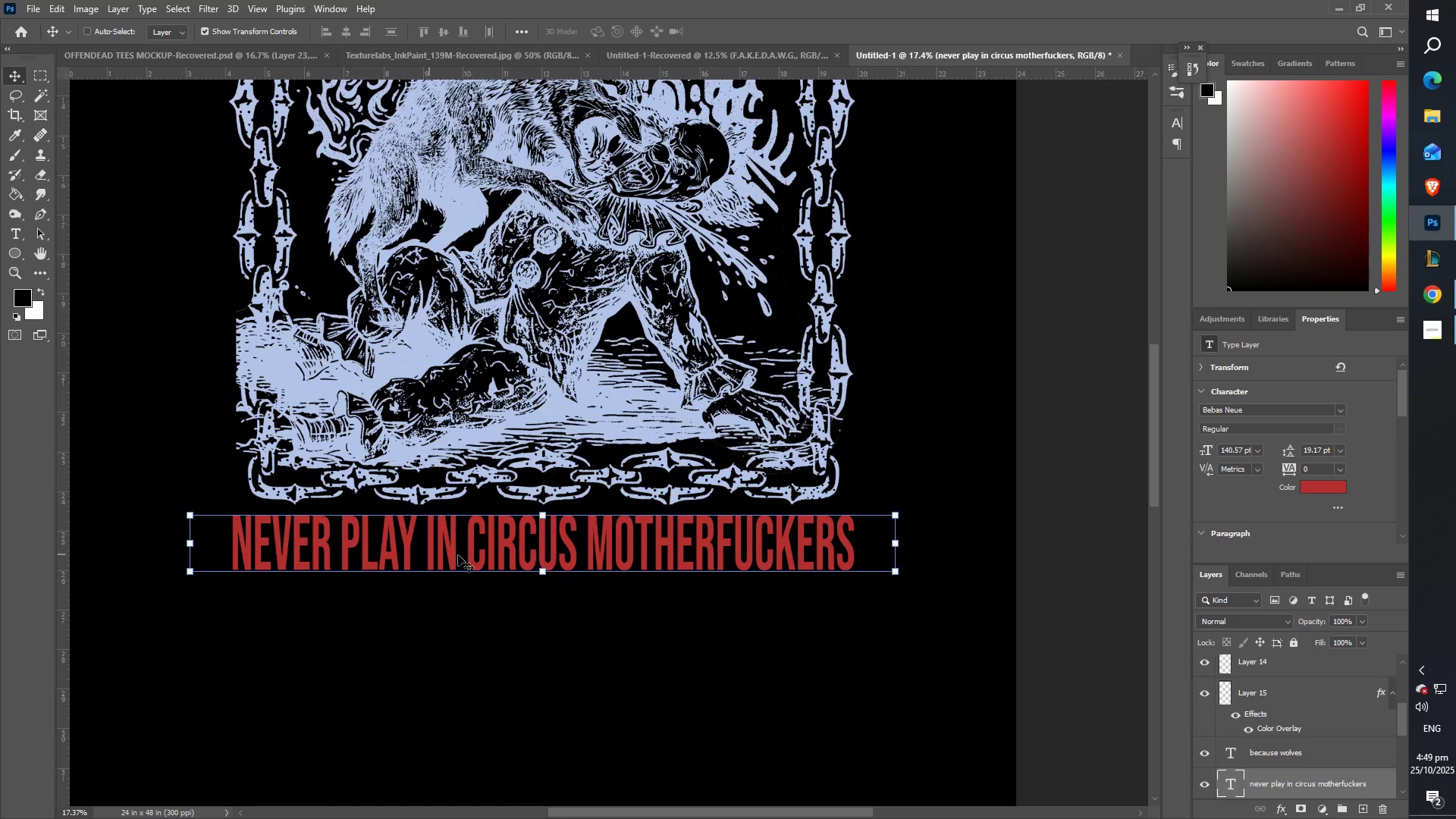 
wait(5.4)
 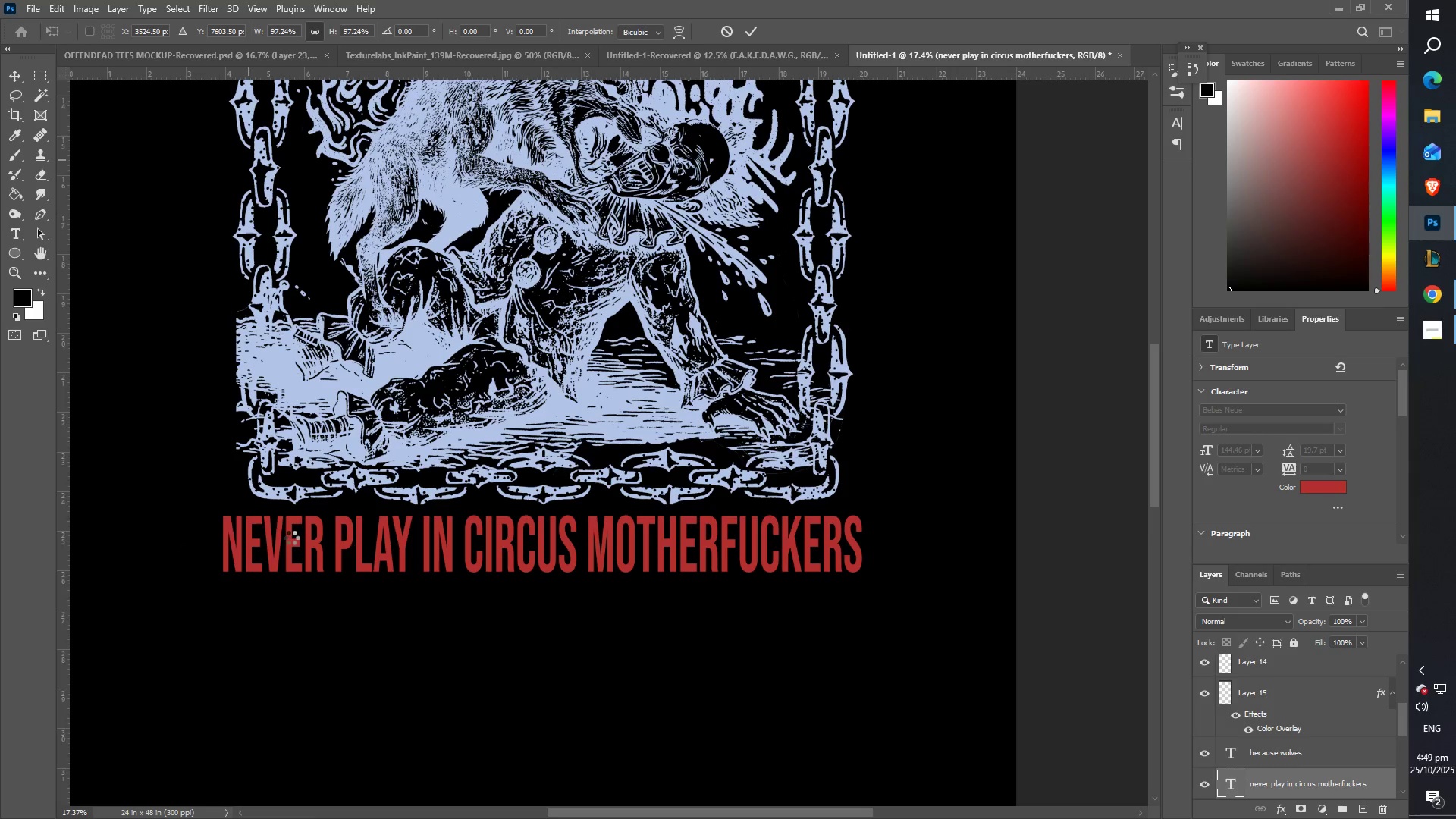 
hold_key(key=ShiftLeft, duration=1.53)
 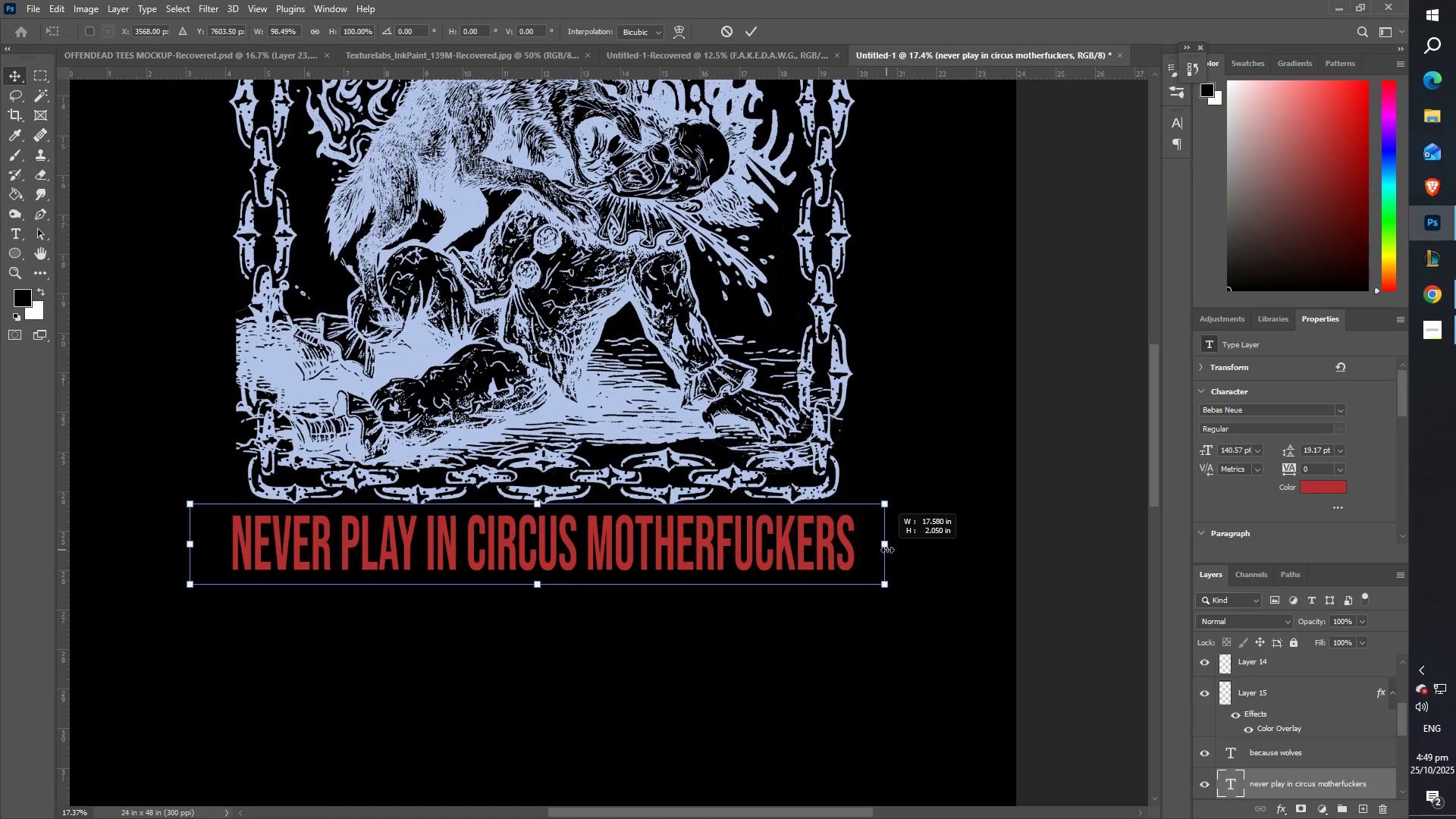 
hold_key(key=ShiftLeft, duration=1.53)
 